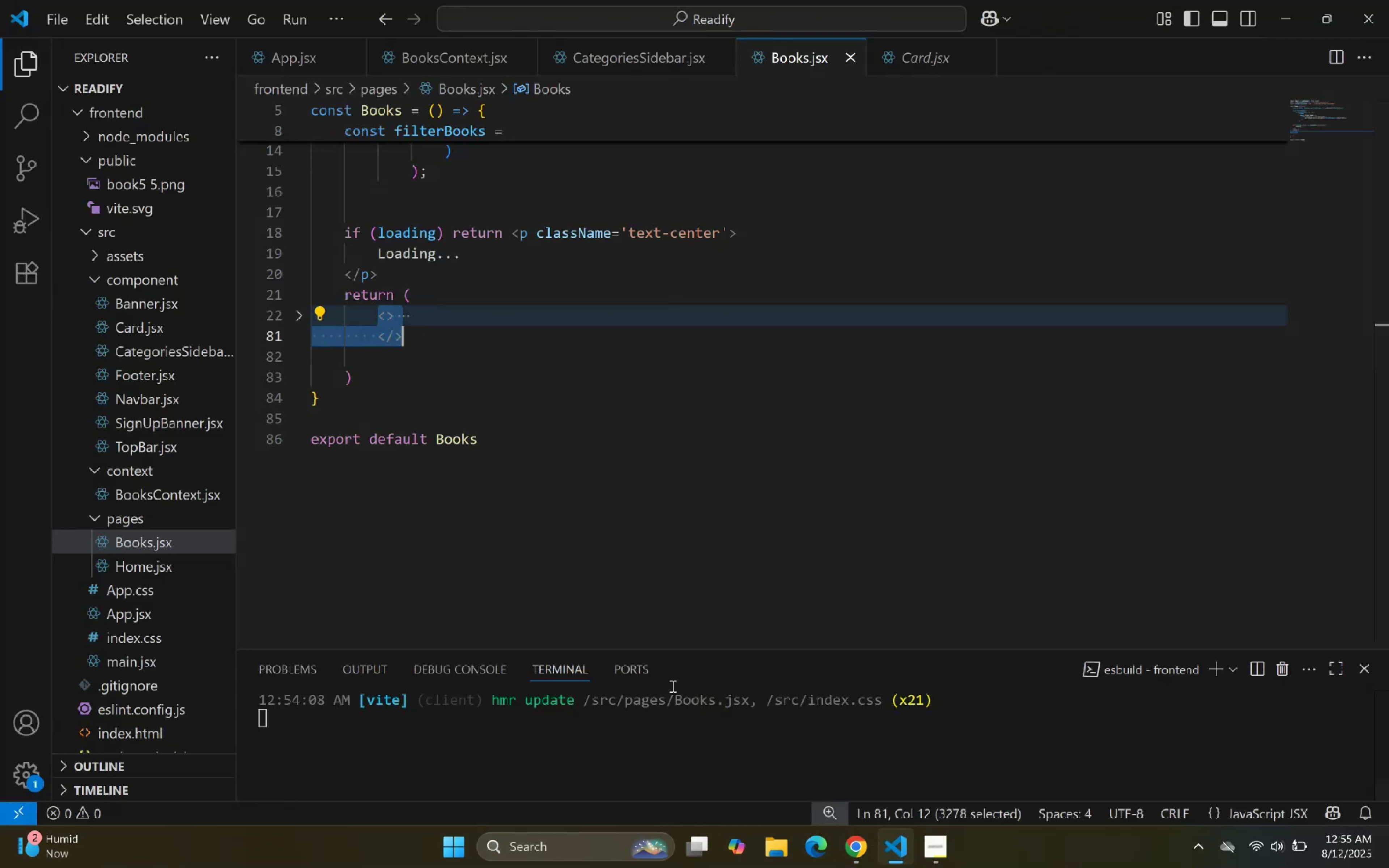 
key(Control+V)
 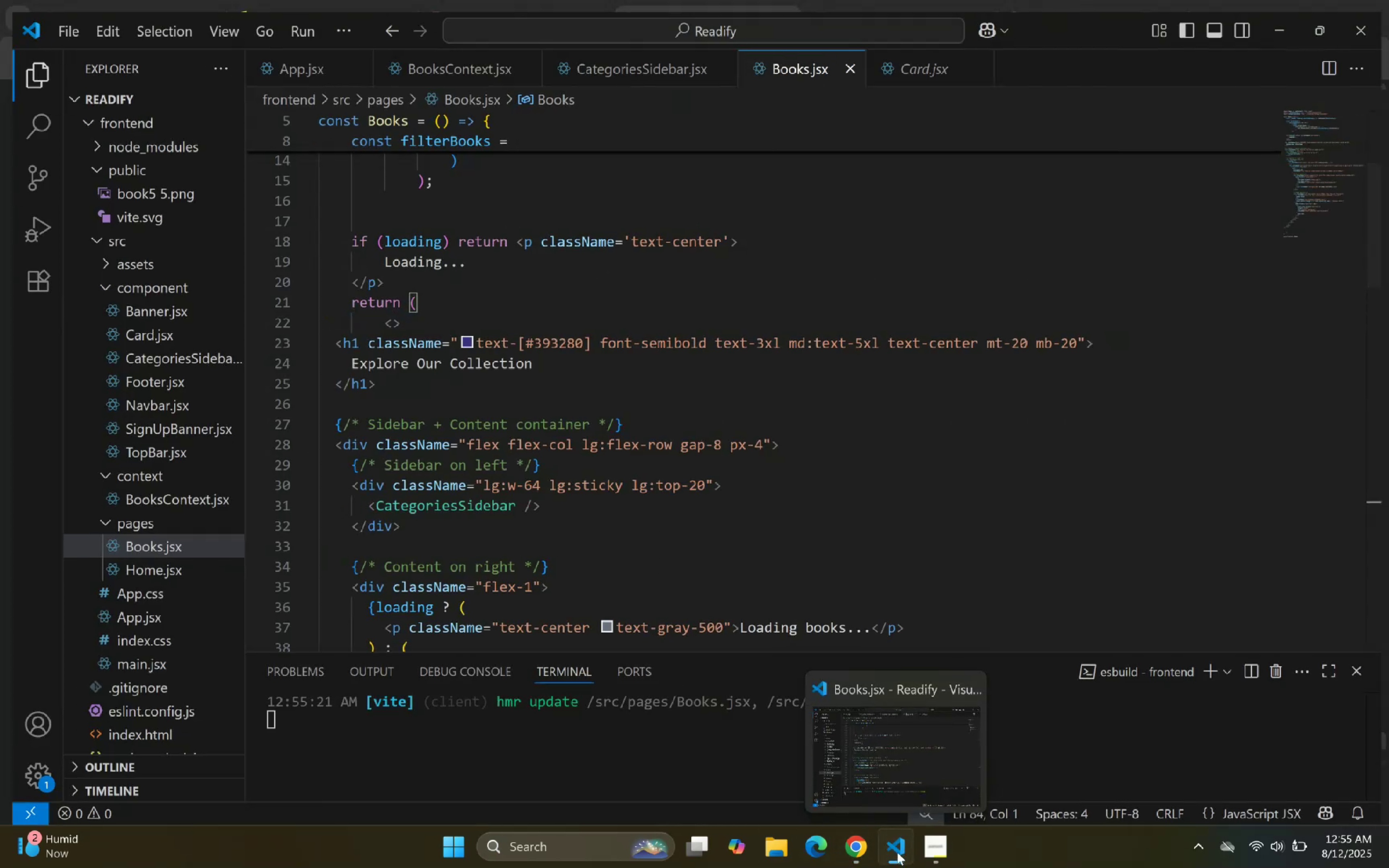 
left_click_drag(start_coordinate=[386, 0], to_coordinate=[384, 0])
 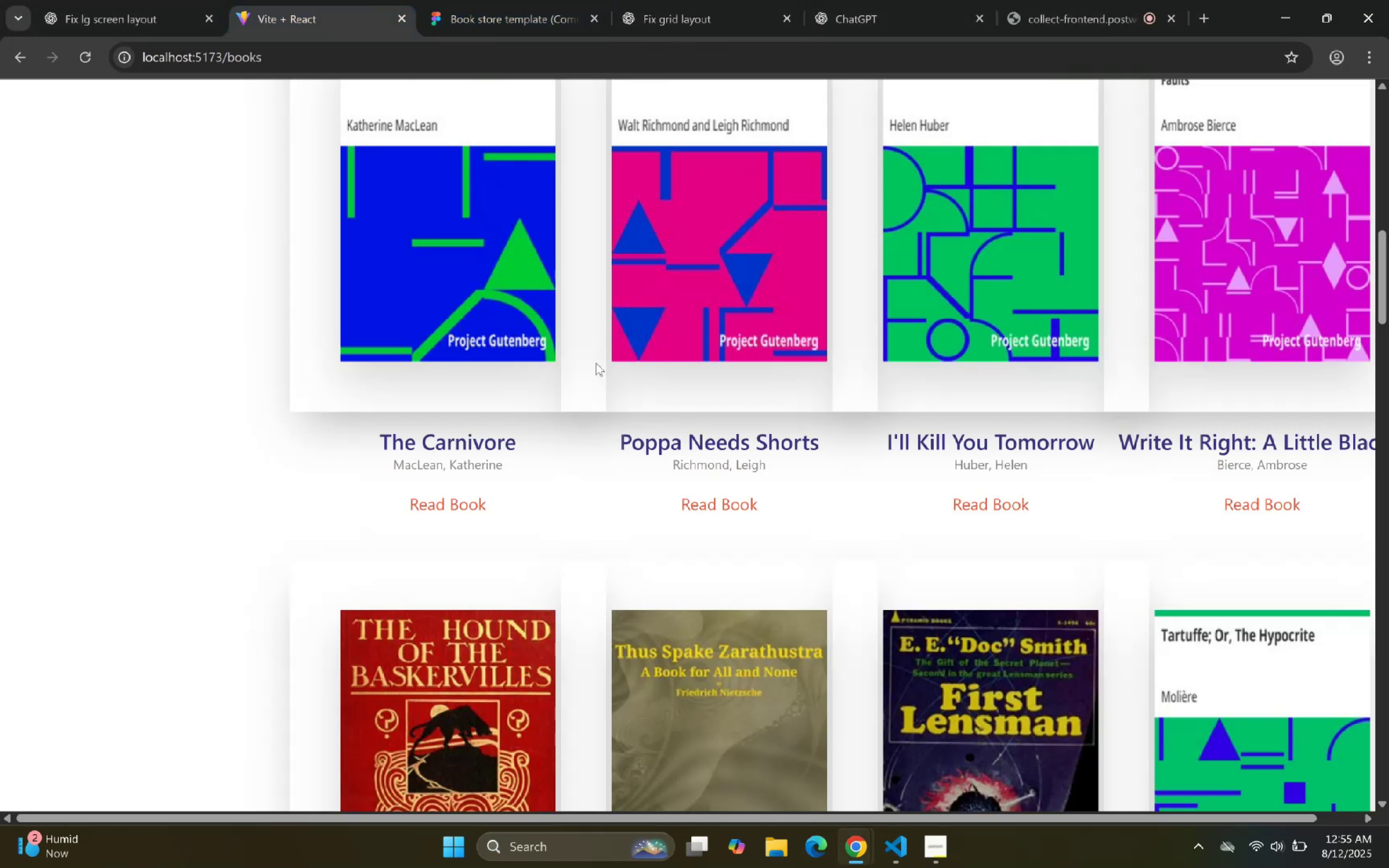 
scroll: coordinate [616, 348], scroll_direction: up, amount: 10.0
 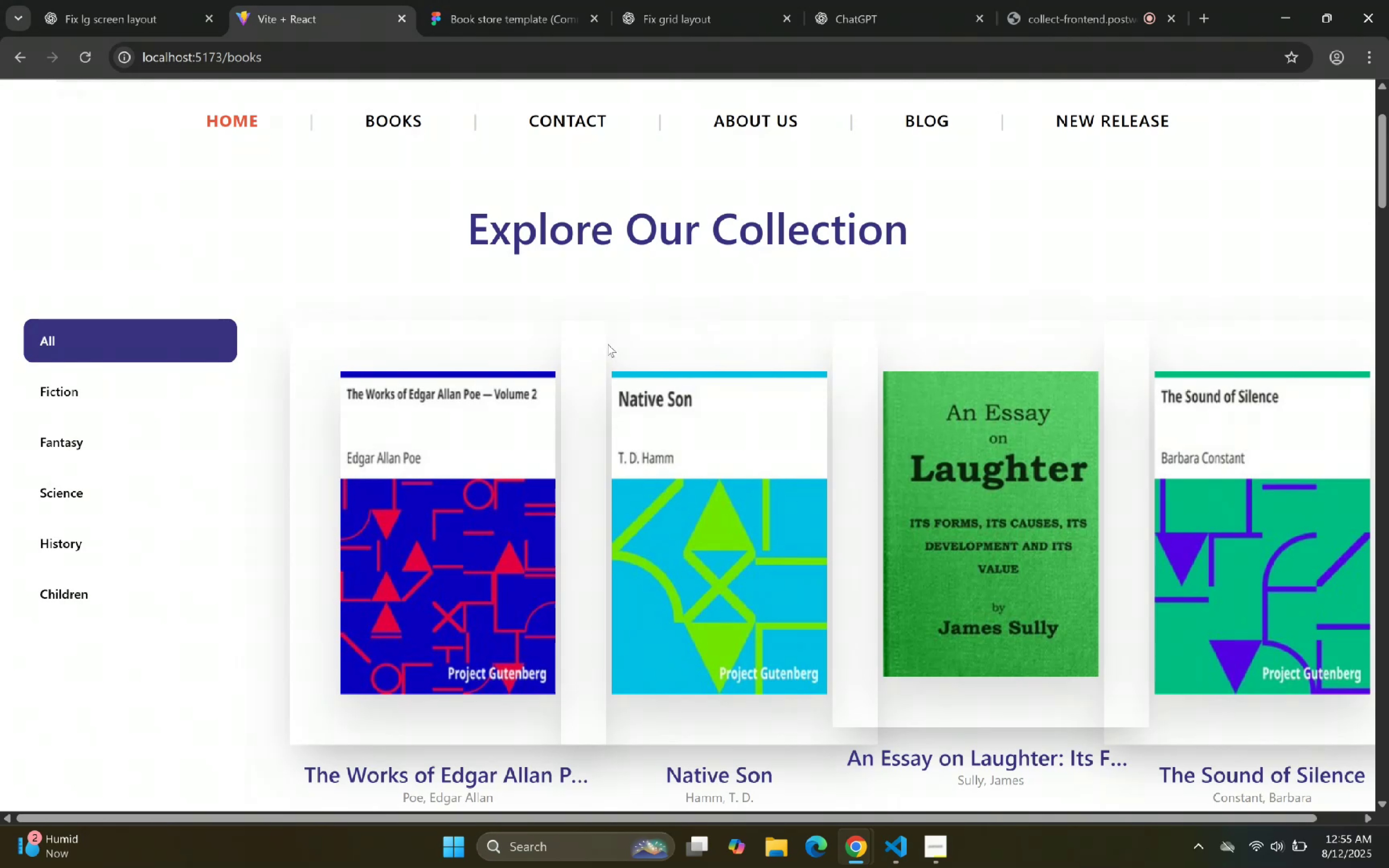 
scroll: coordinate [608, 351], scroll_direction: down, amount: 2.0
 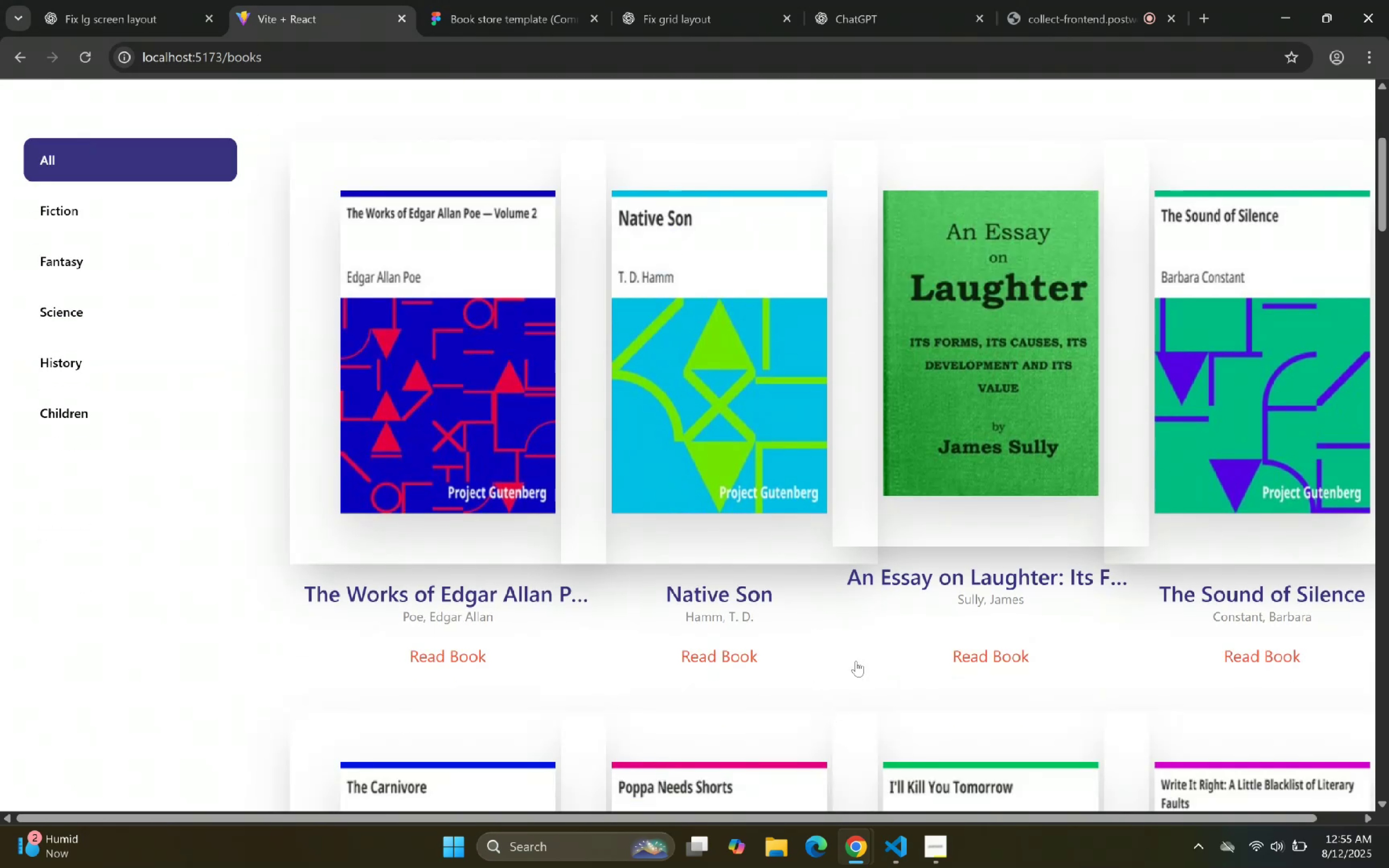 
scroll: coordinate [700, 607], scroll_direction: up, amount: 2.0
 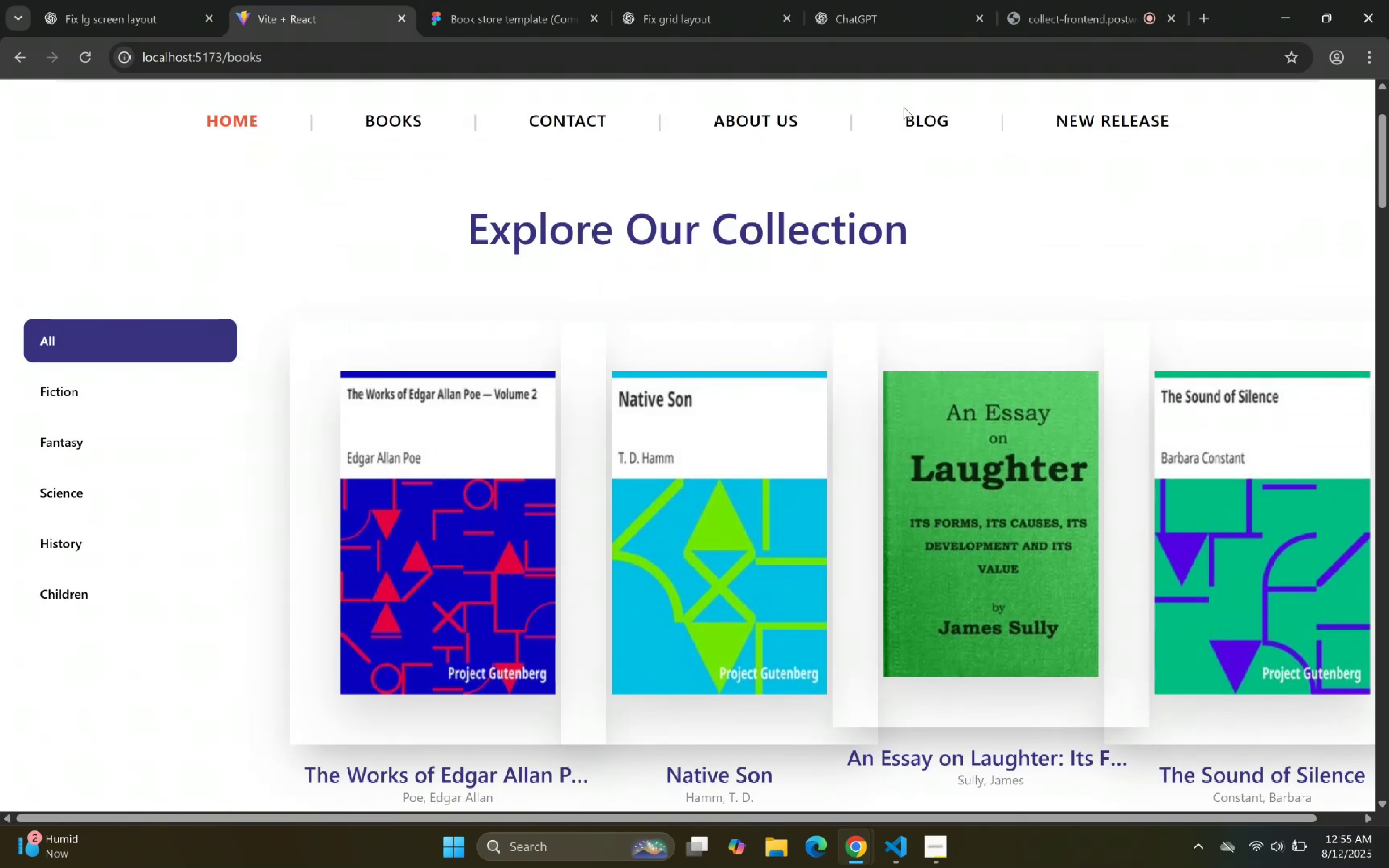 
left_click([687, 0])
 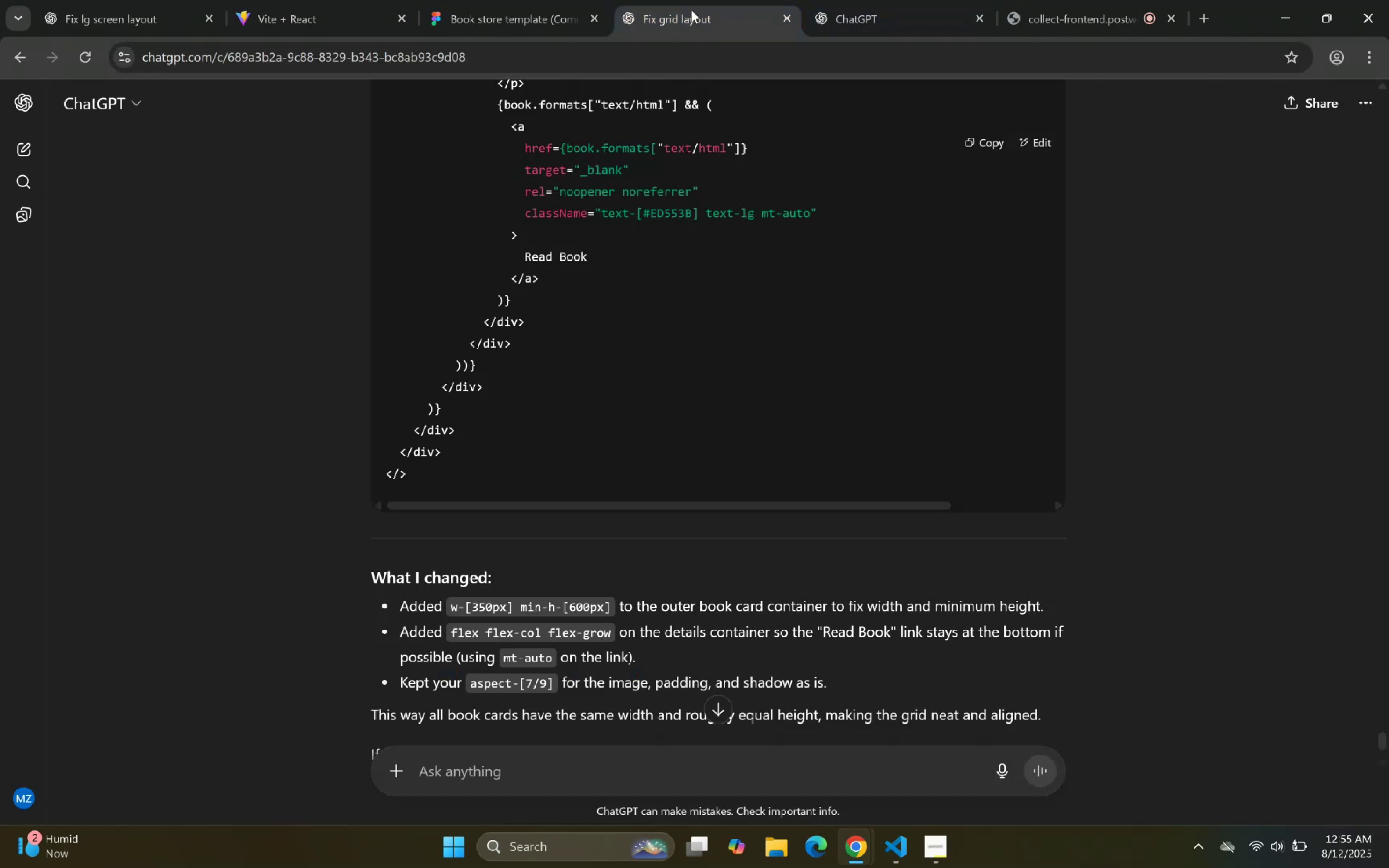 
scroll: coordinate [742, 358], scroll_direction: down, amount: 3.0
 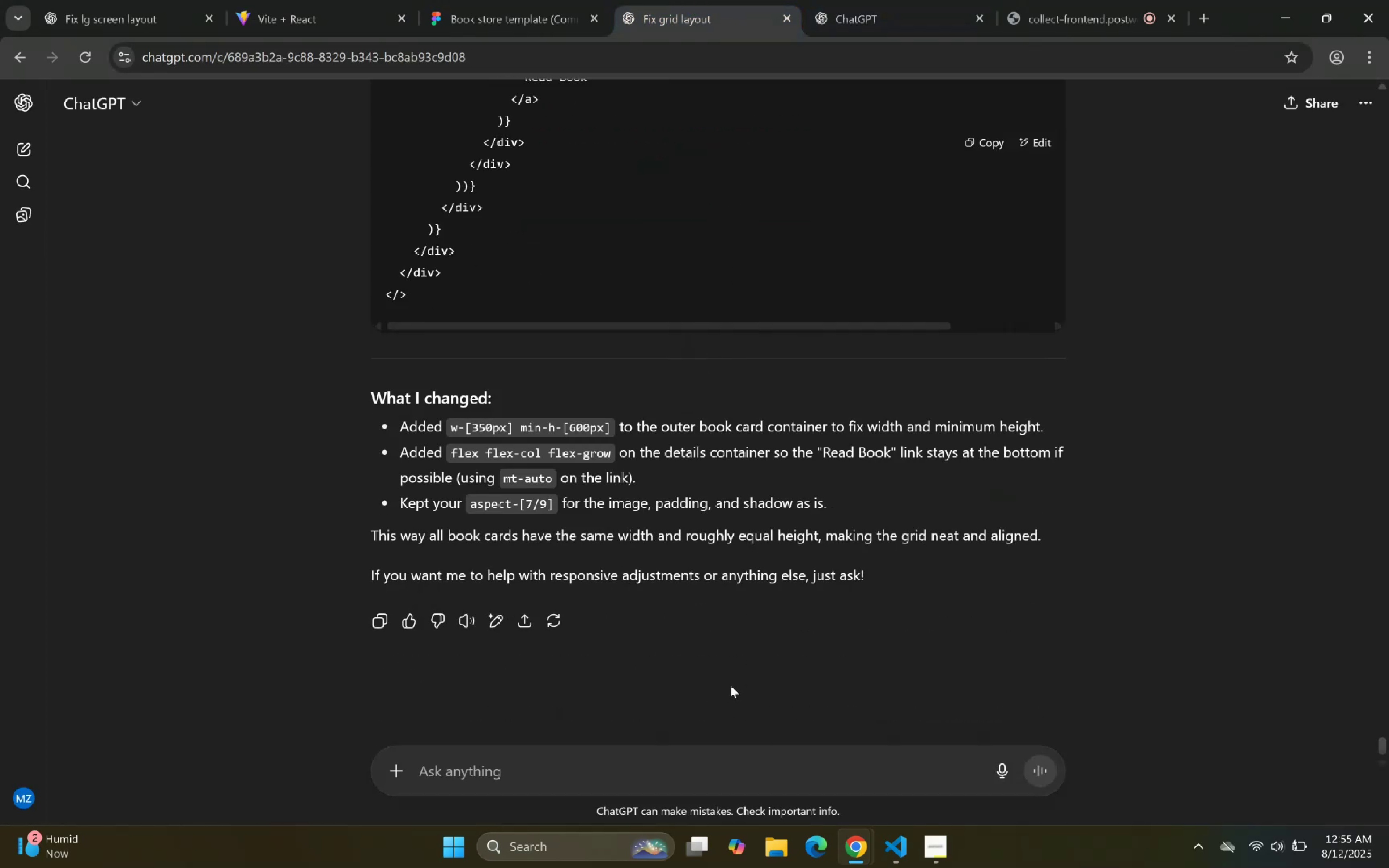 
left_click([650, 795])
 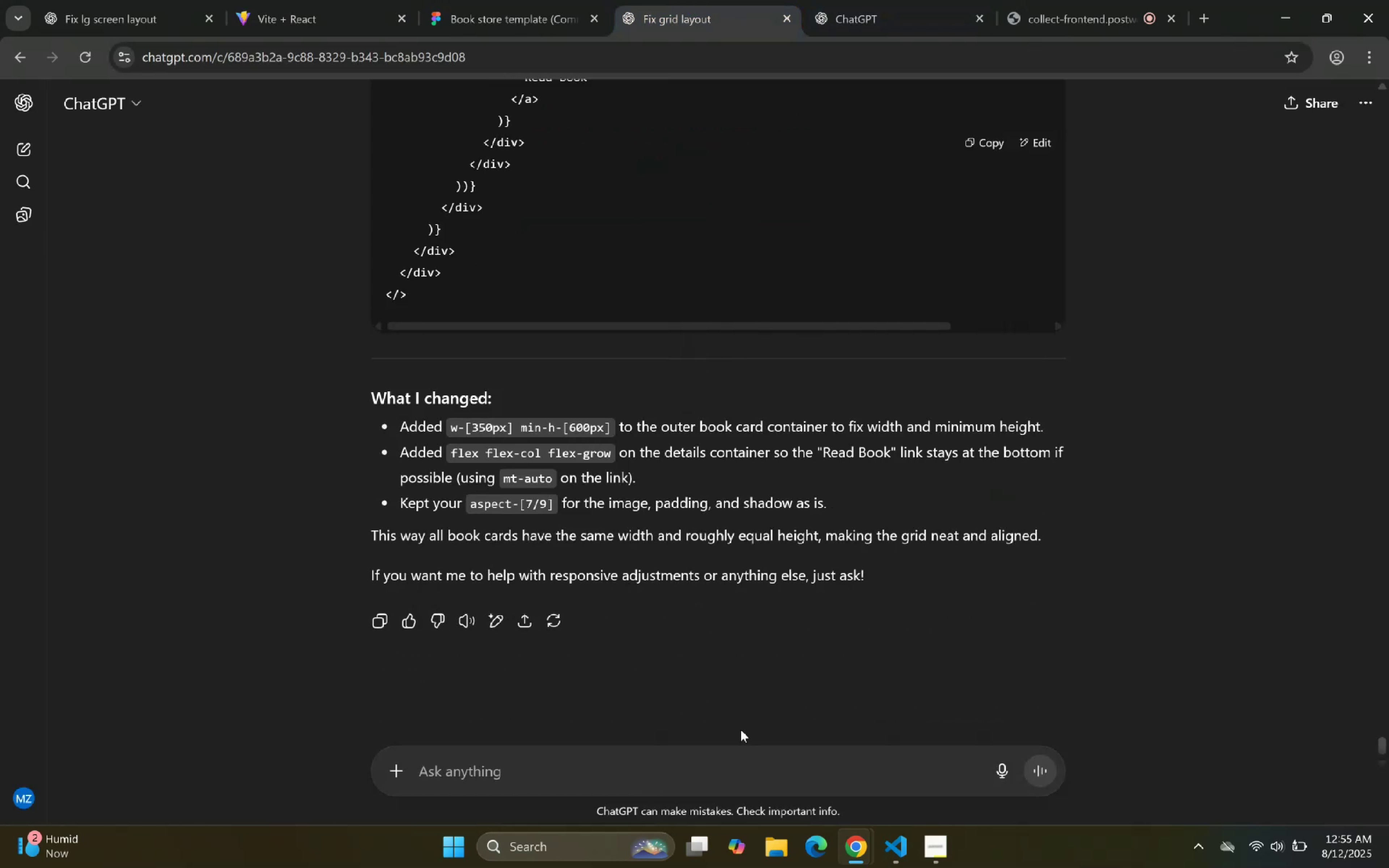 
type(Issue is each book card )
 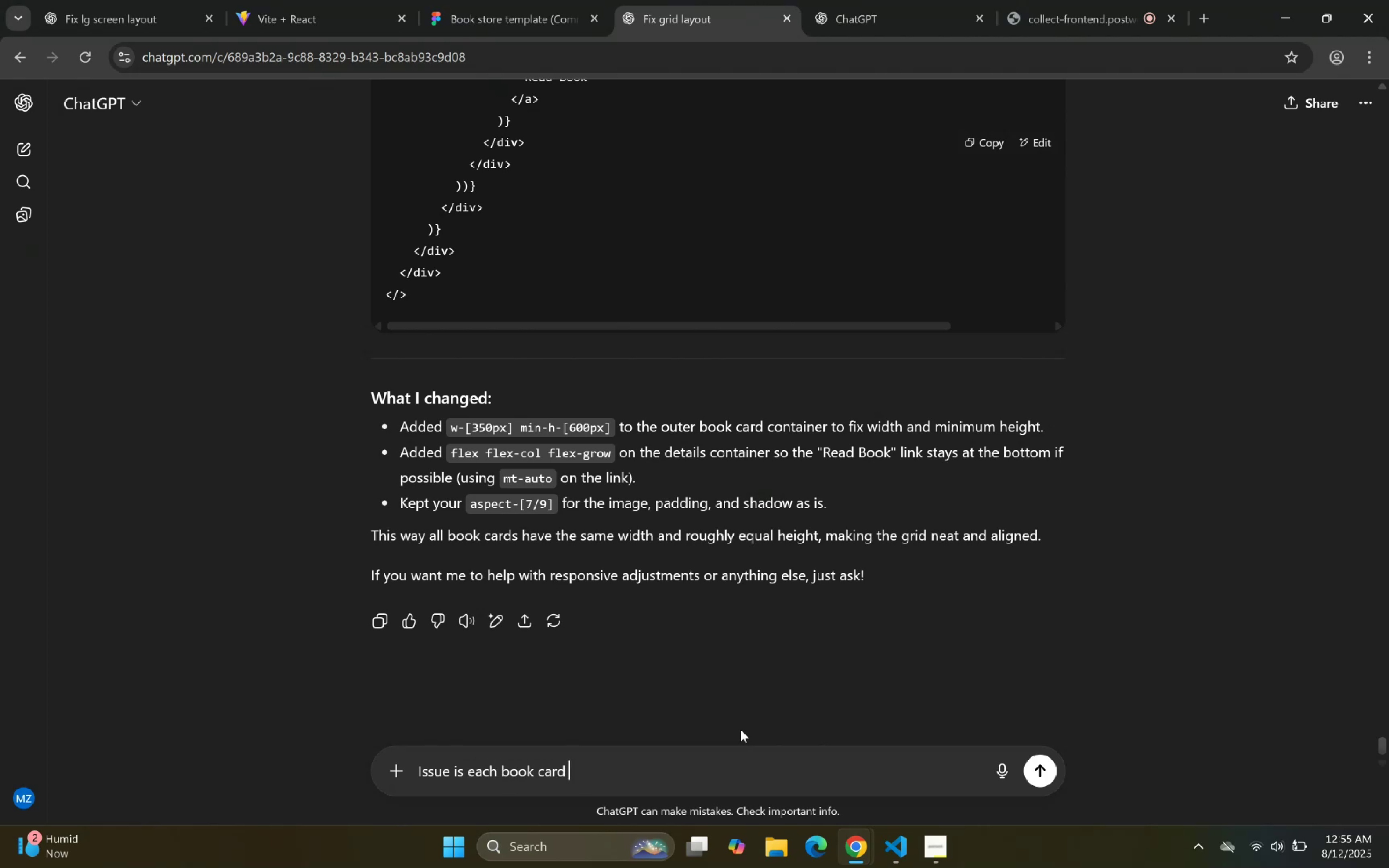 
type(overflow its width)
 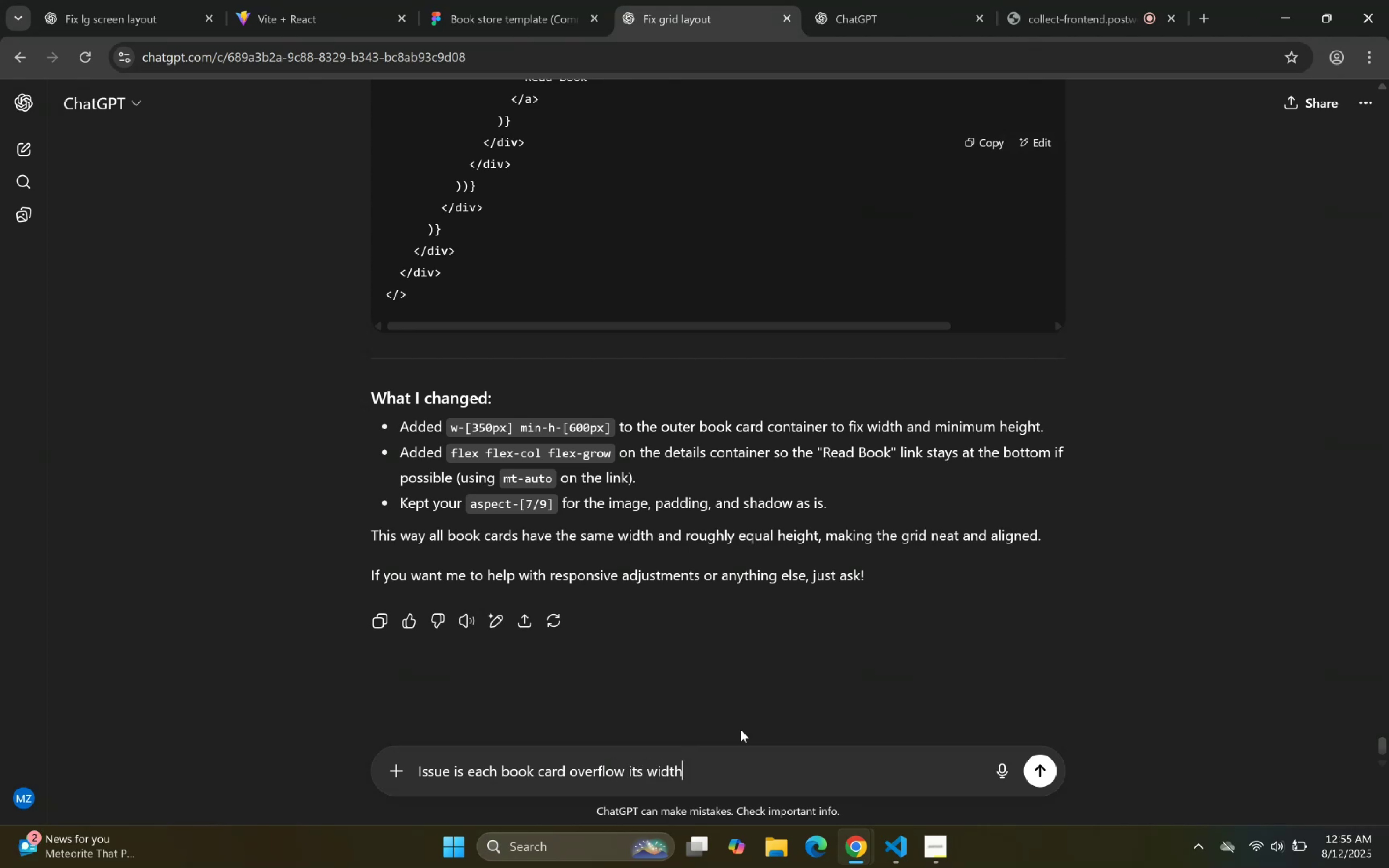 
key(Enter)
 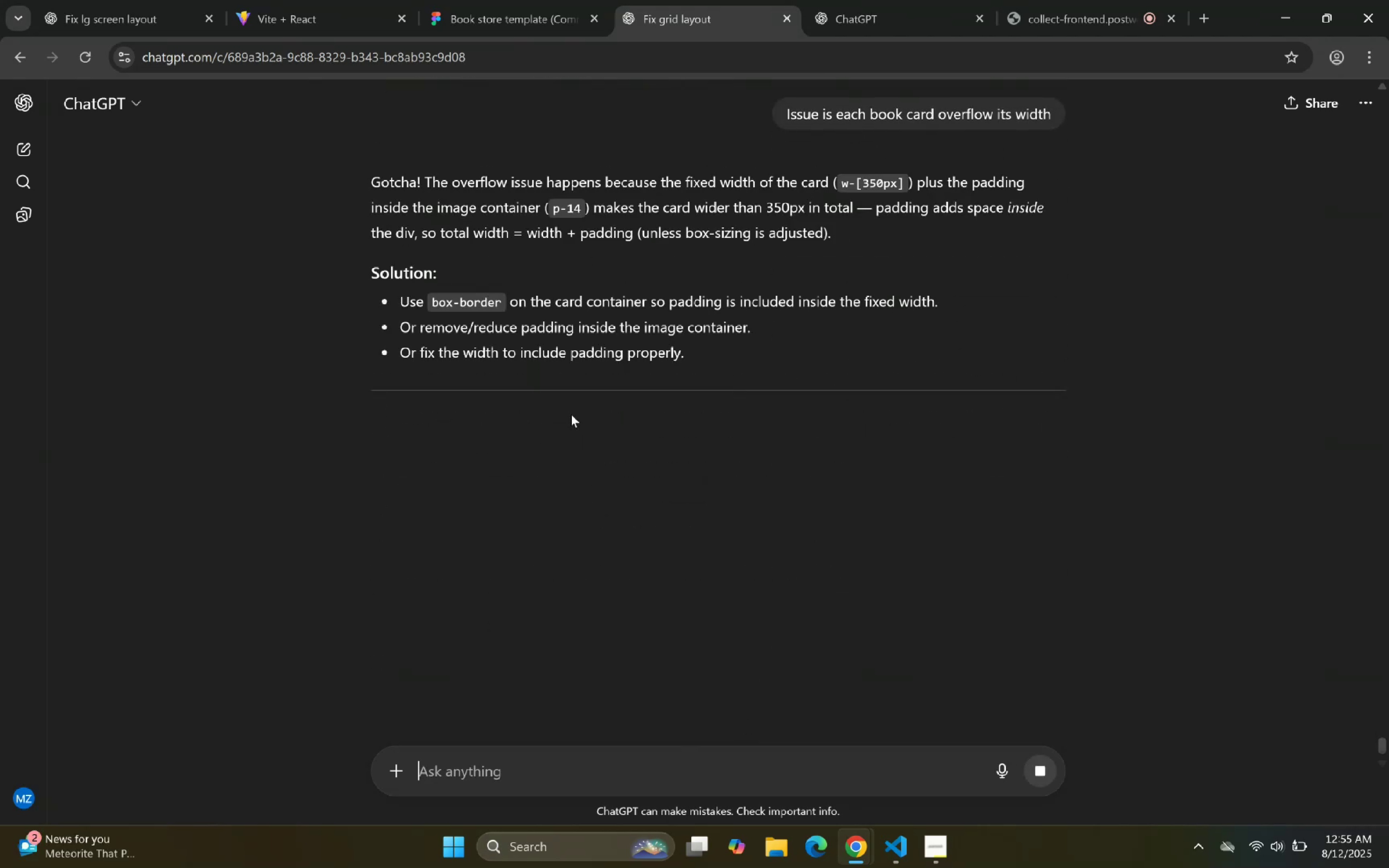 
wait(5.32)
 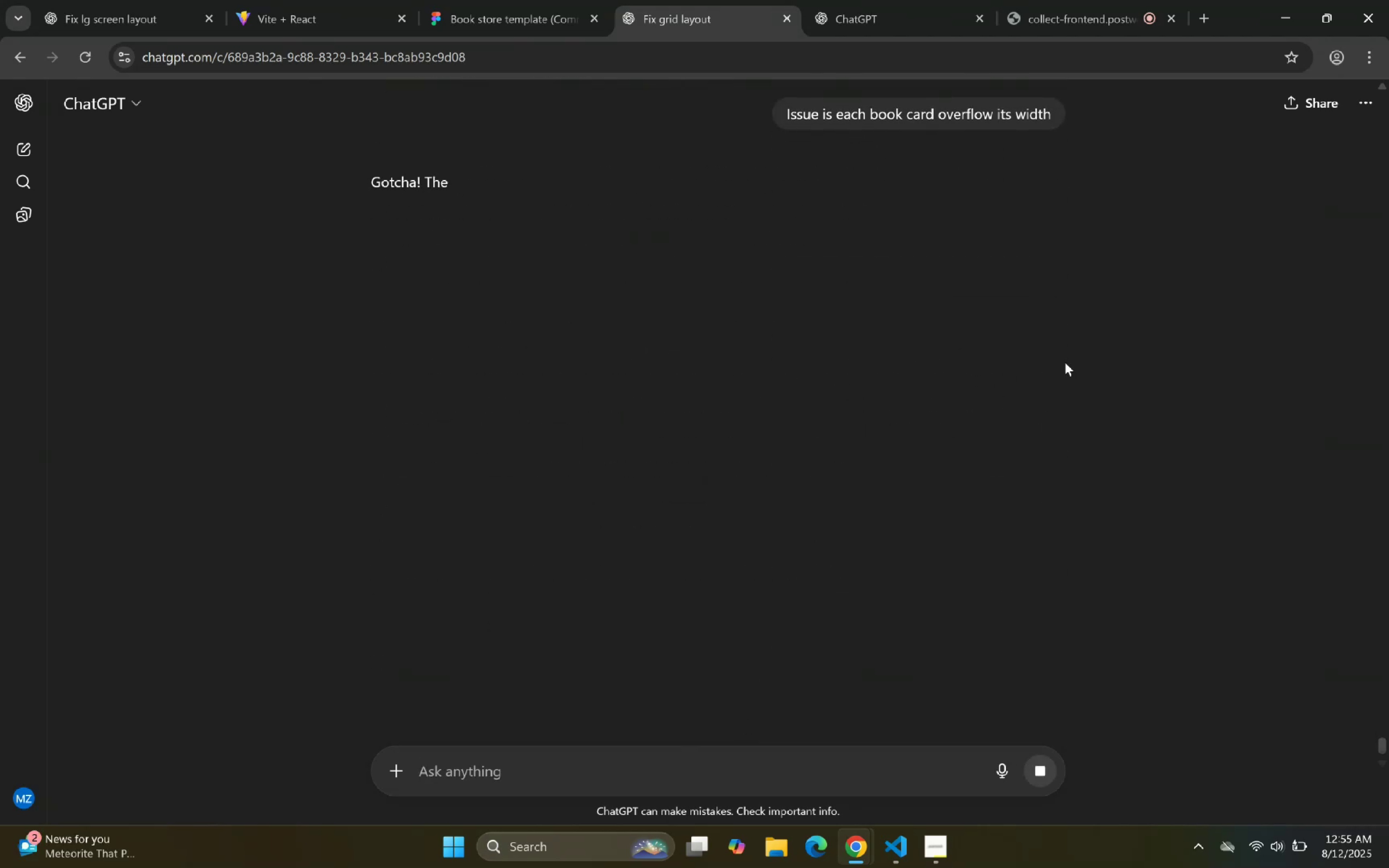 
scroll: coordinate [462, 484], scroll_direction: down, amount: 20.0
 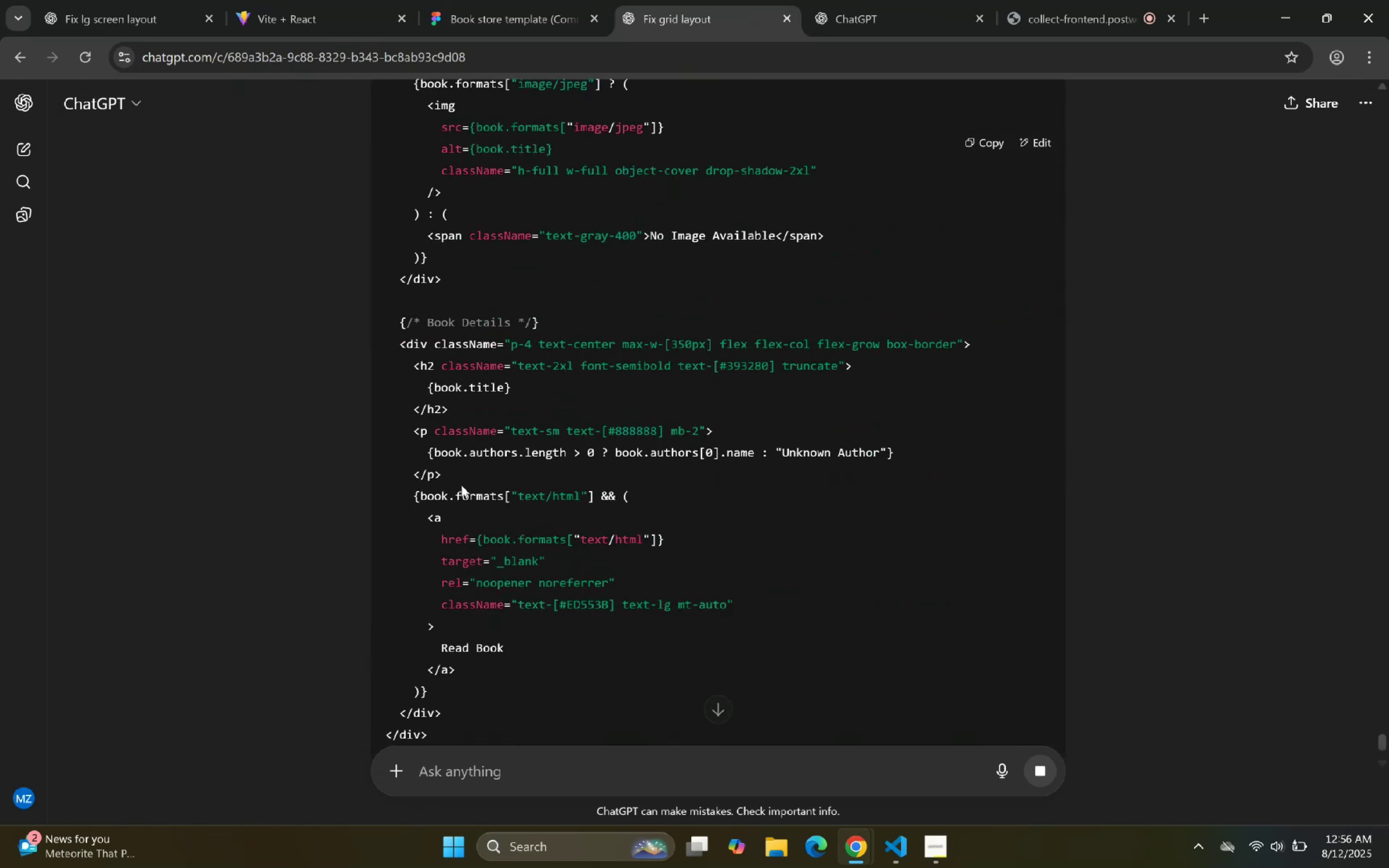 
scroll: coordinate [461, 485], scroll_direction: down, amount: 3.0
 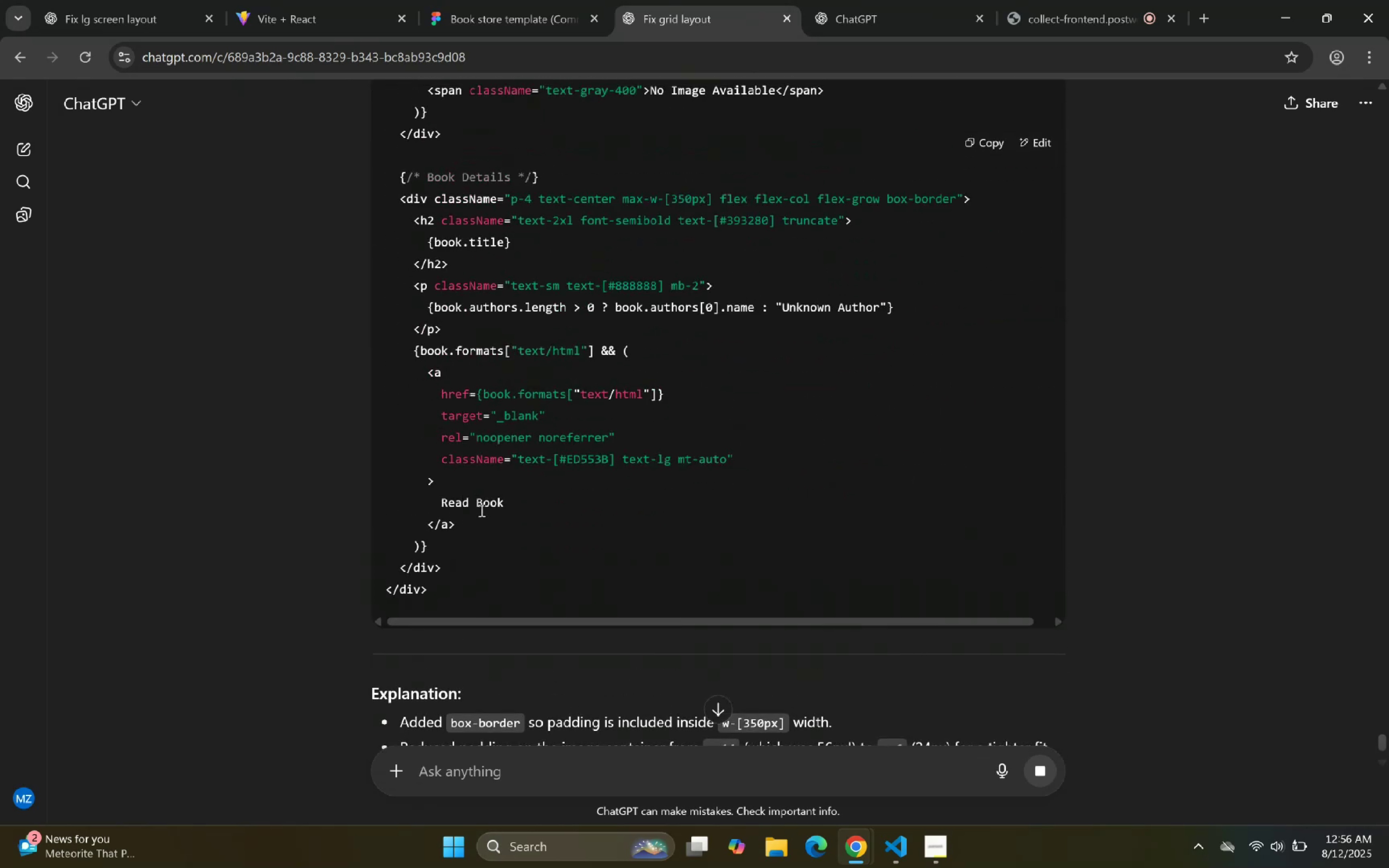 
scroll: coordinate [509, 465], scroll_direction: up, amount: 4.0
 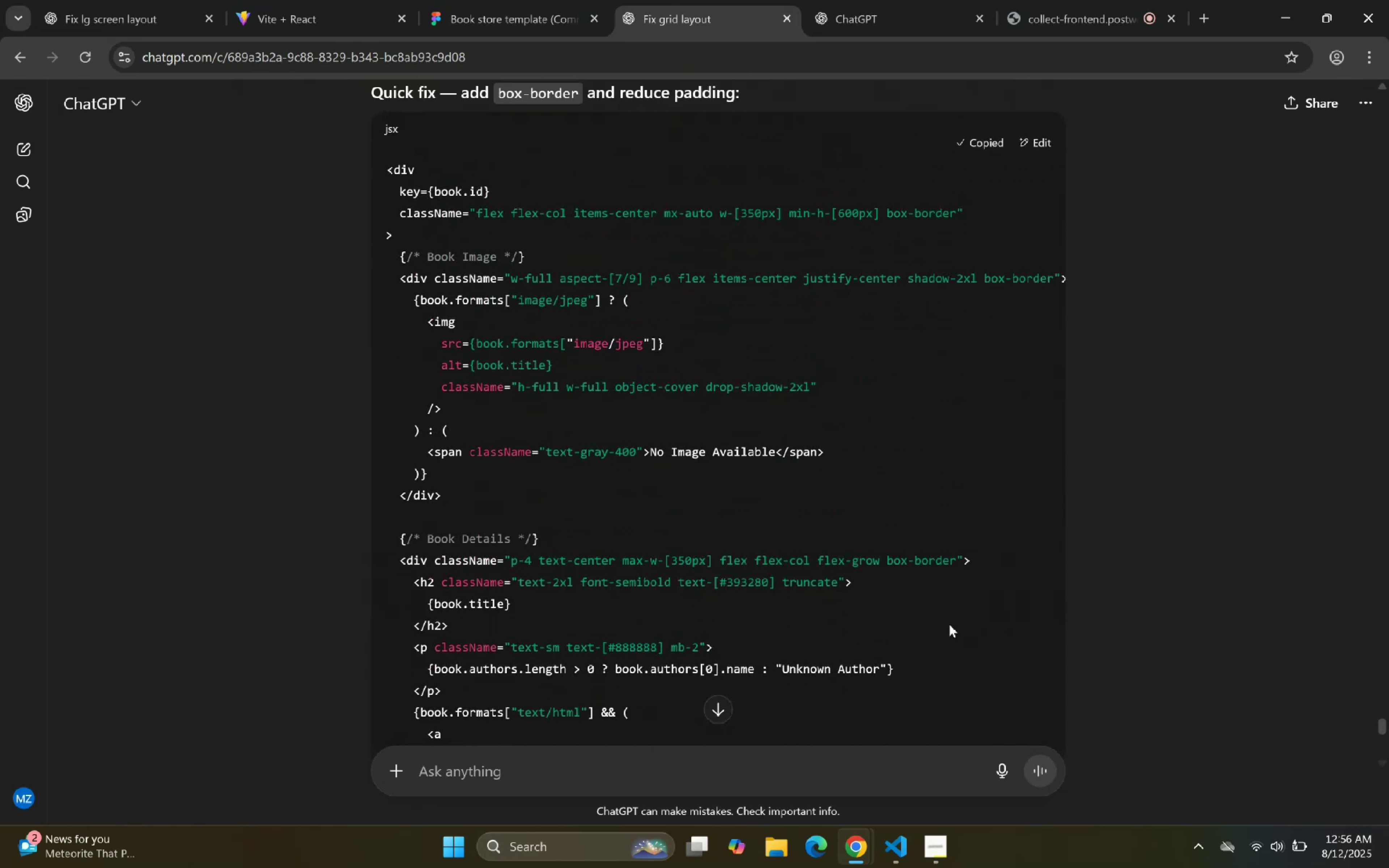 
left_click([897, 844])
 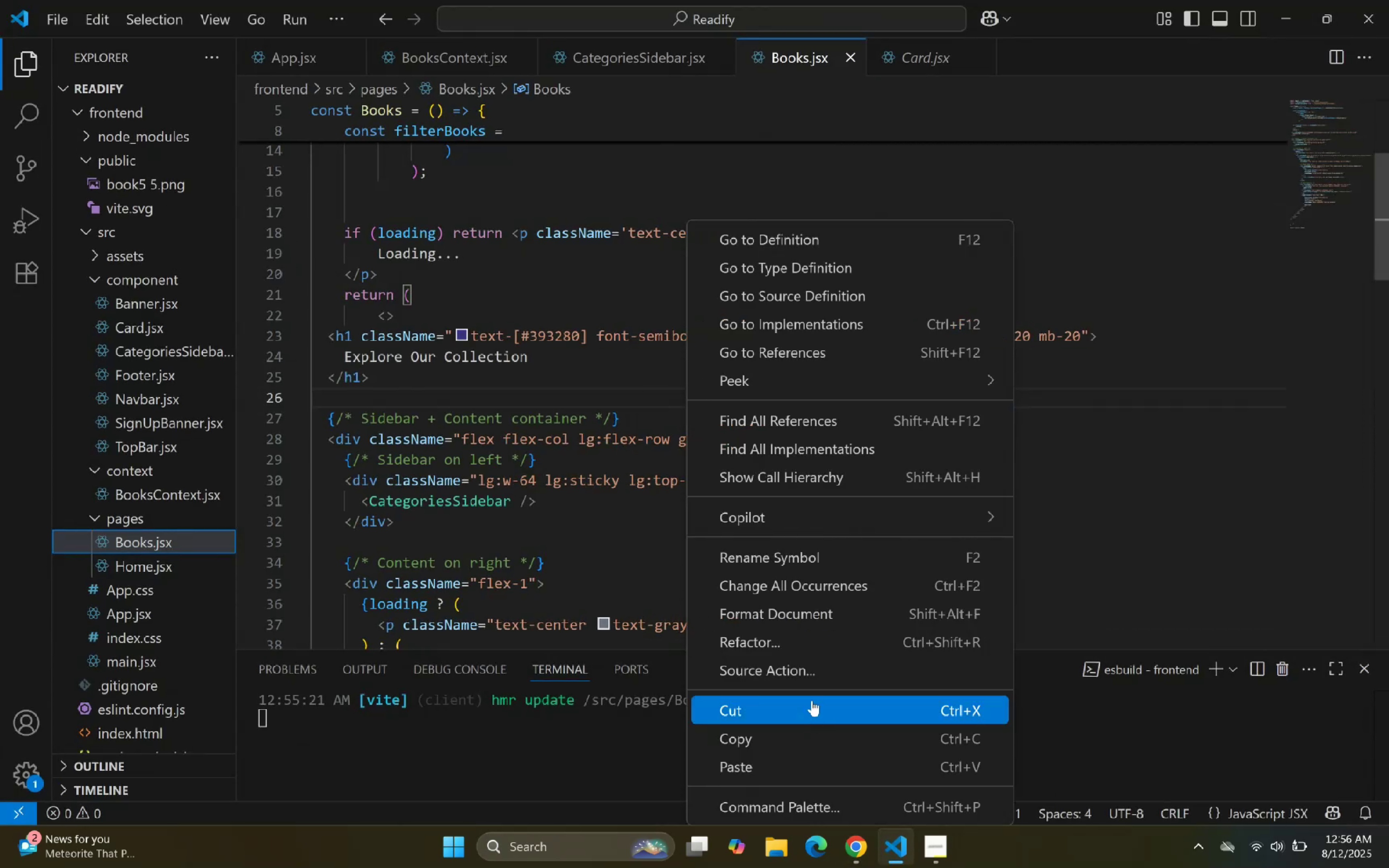 
left_click([823, 621])
 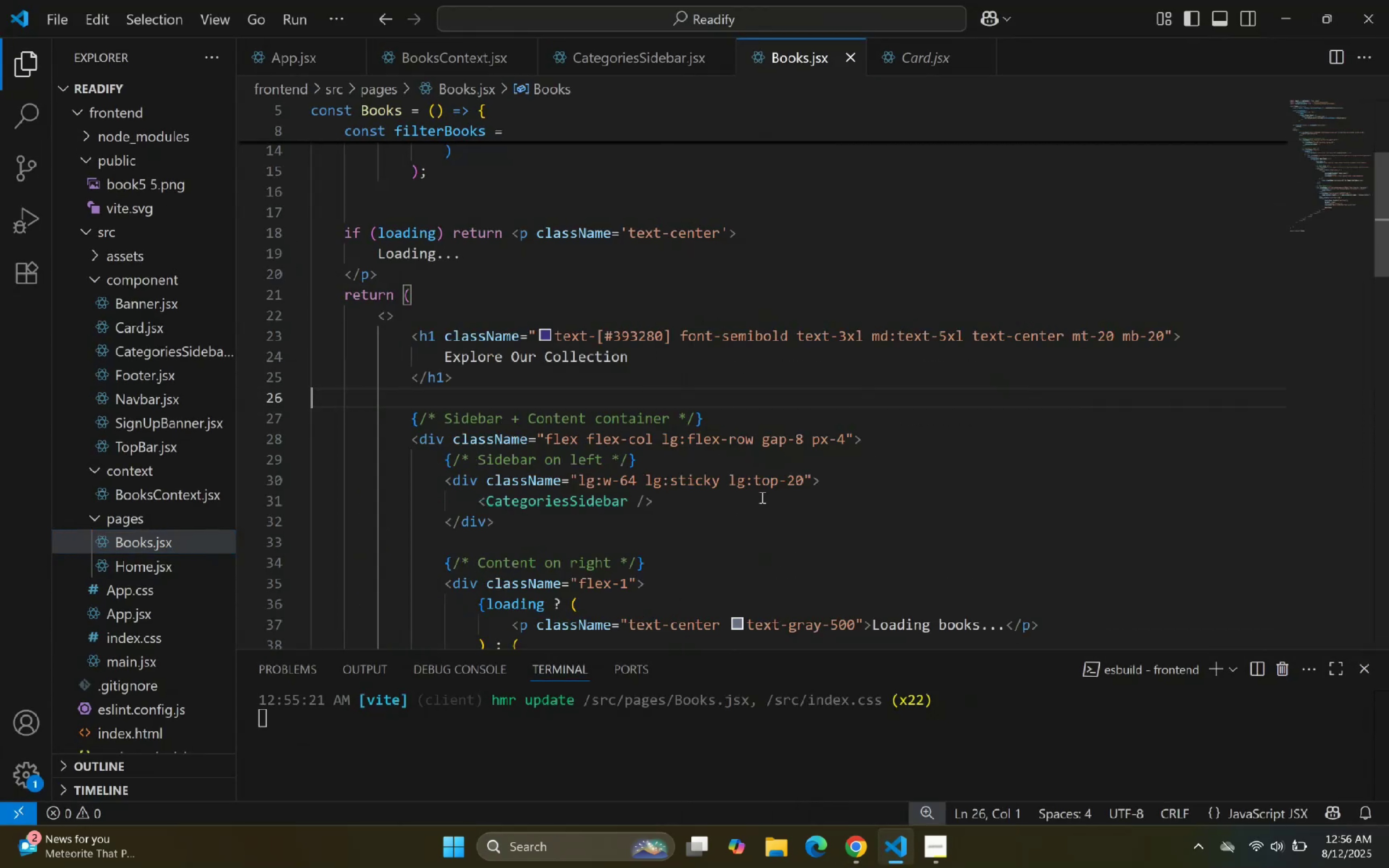 
scroll: coordinate [704, 469], scroll_direction: down, amount: 10.0
 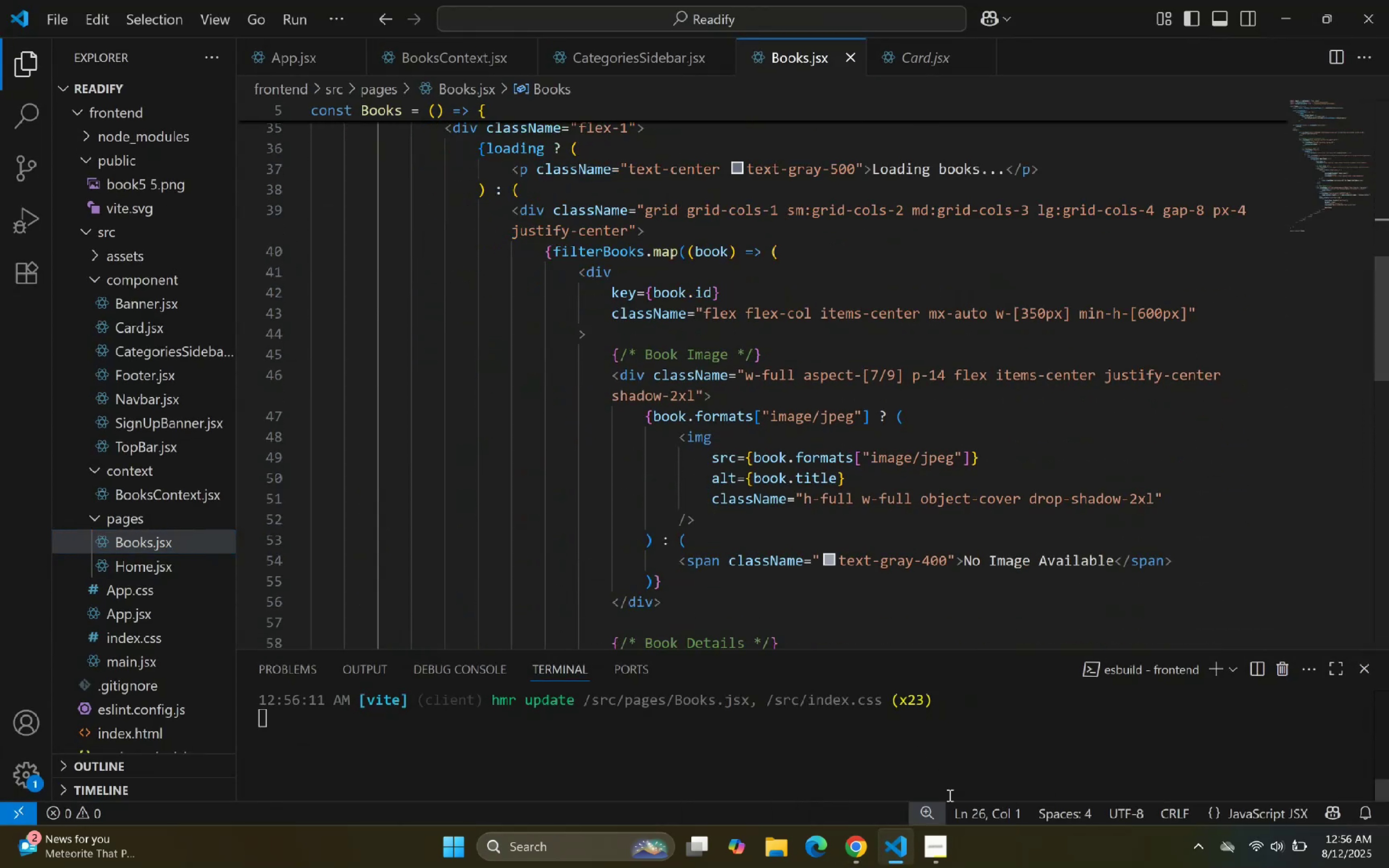 
left_click([897, 856])
 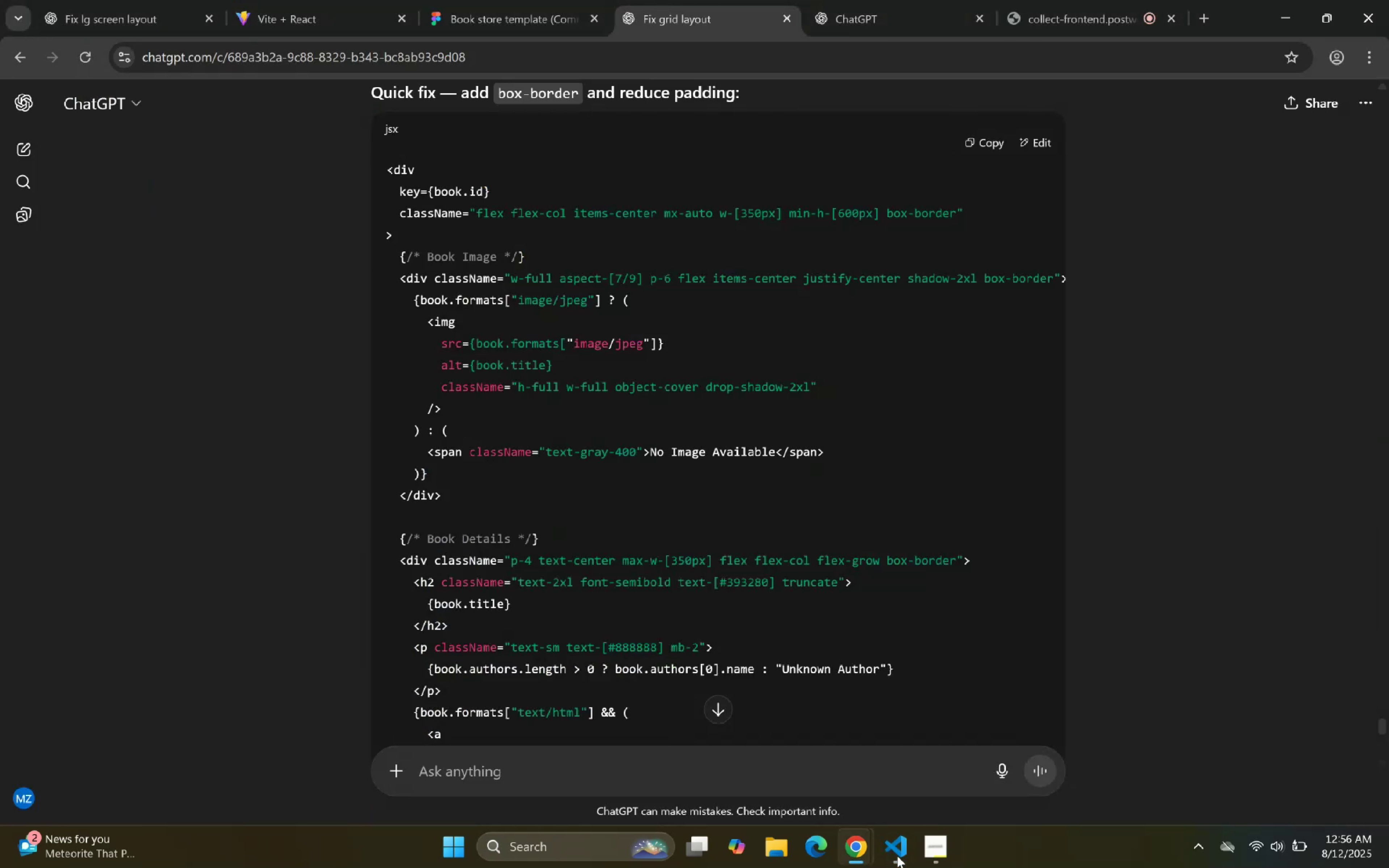 
left_click([897, 856])
 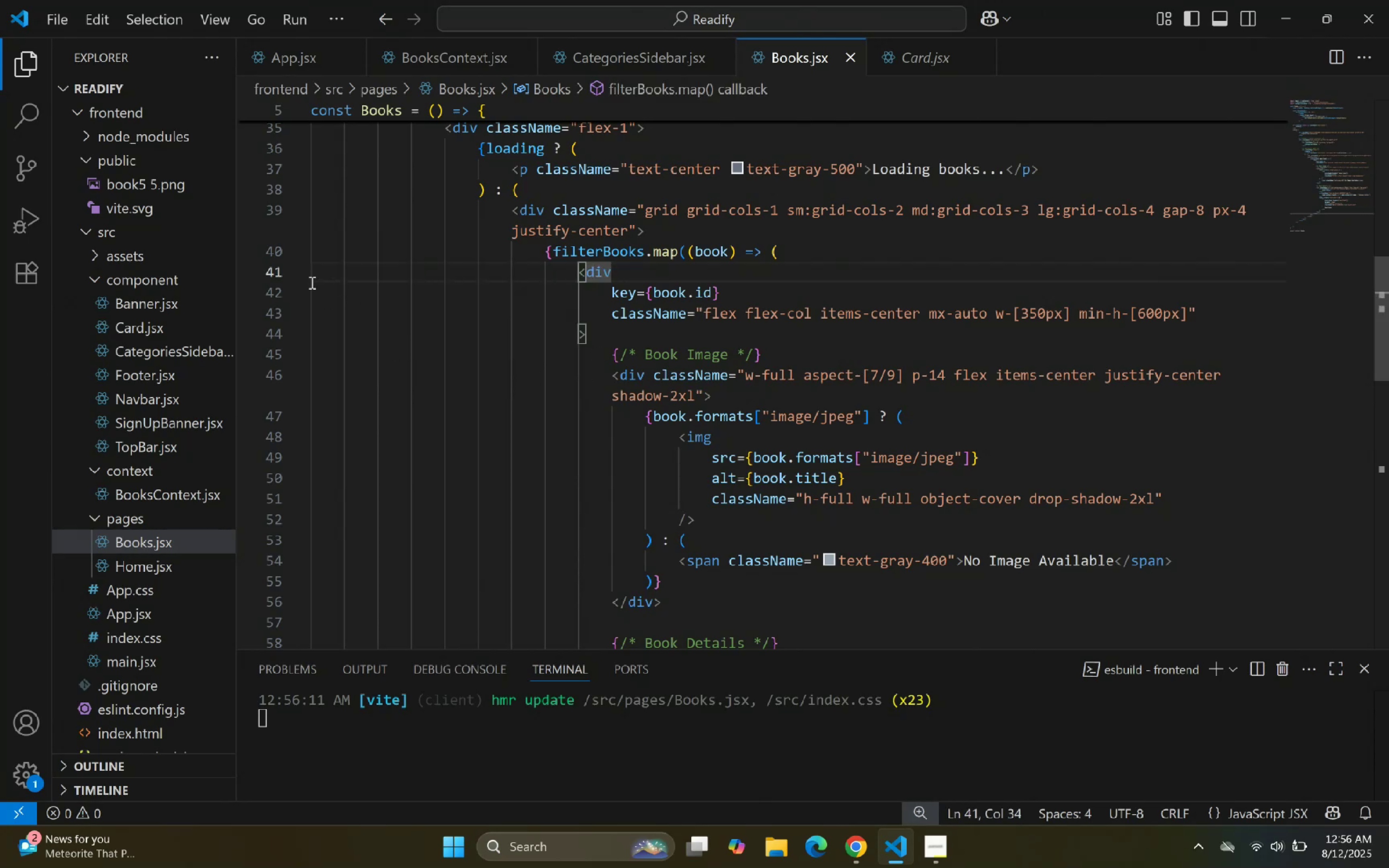 
wait(6.32)
 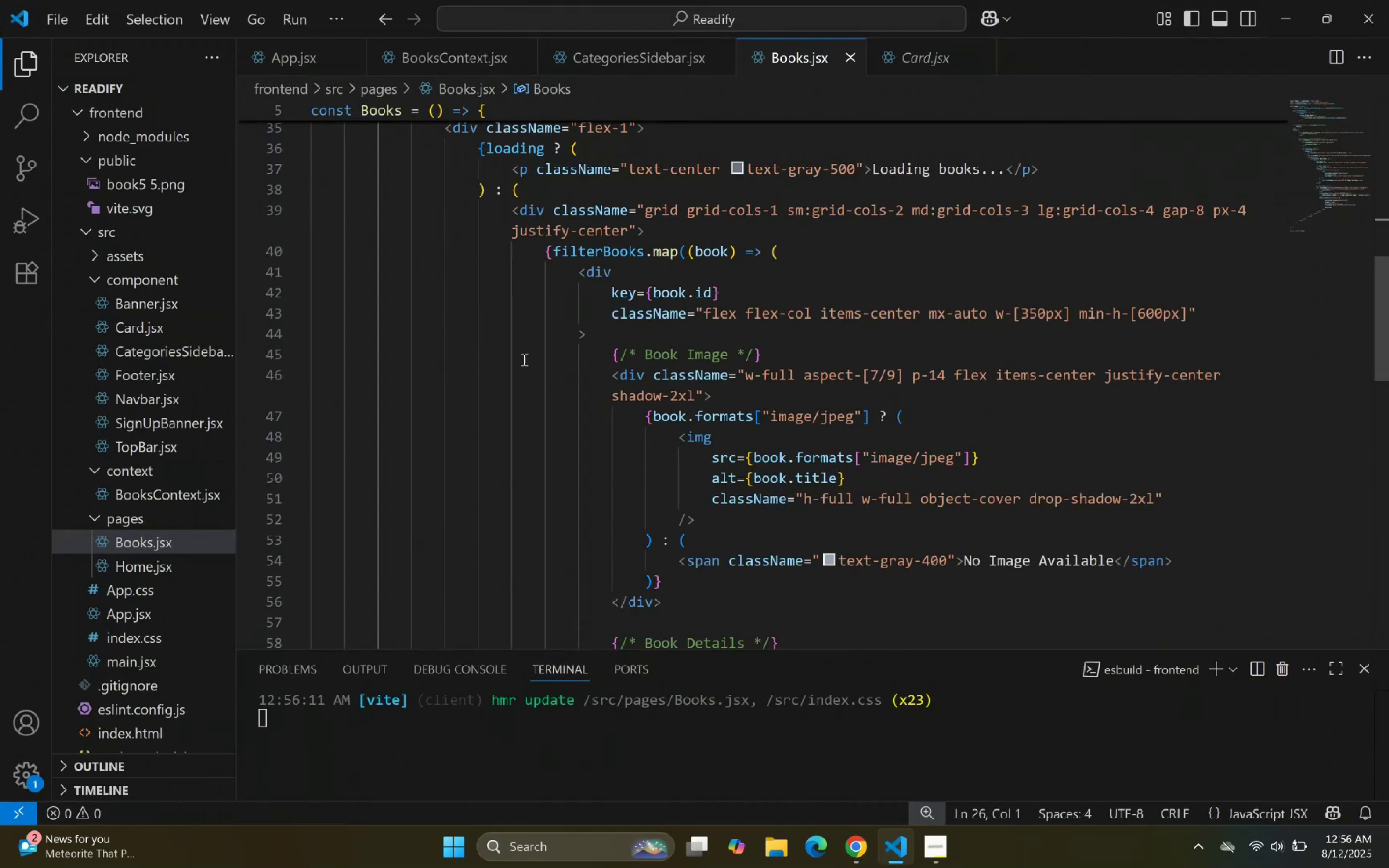 
left_click_drag(start_coordinate=[631, 292], to_coordinate=[580, 275])
 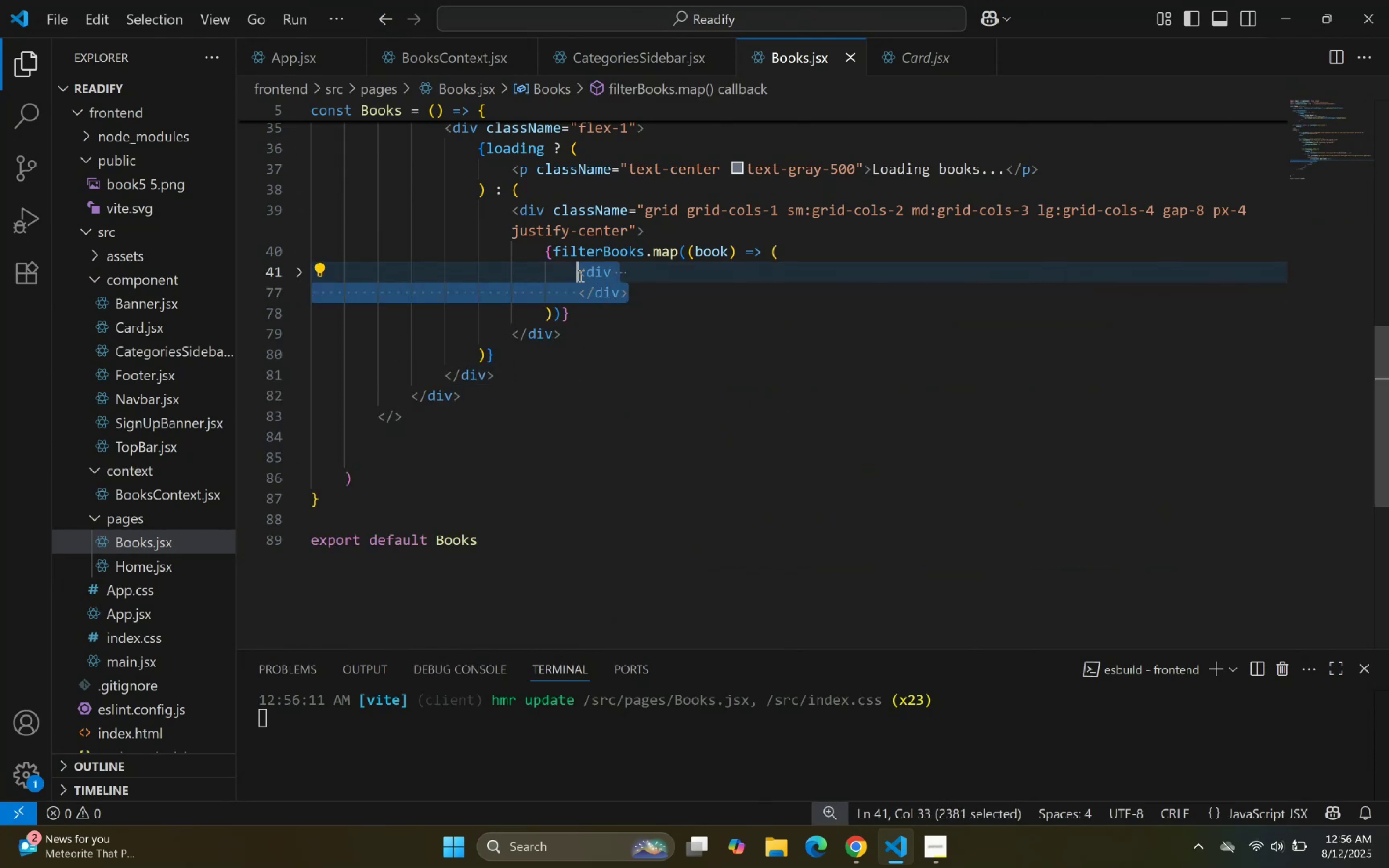 
key(Control+V)
 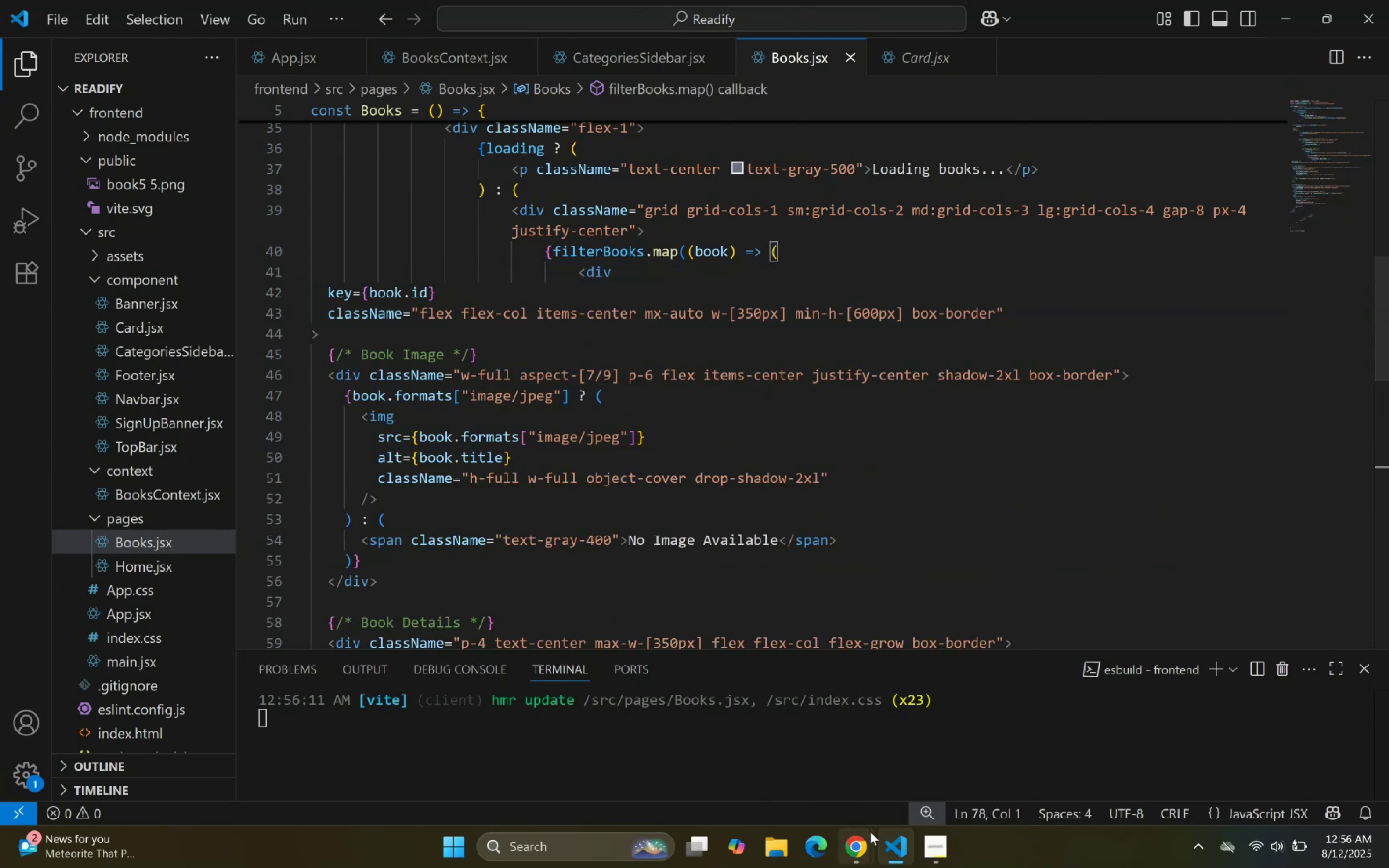 
left_click([901, 867])
 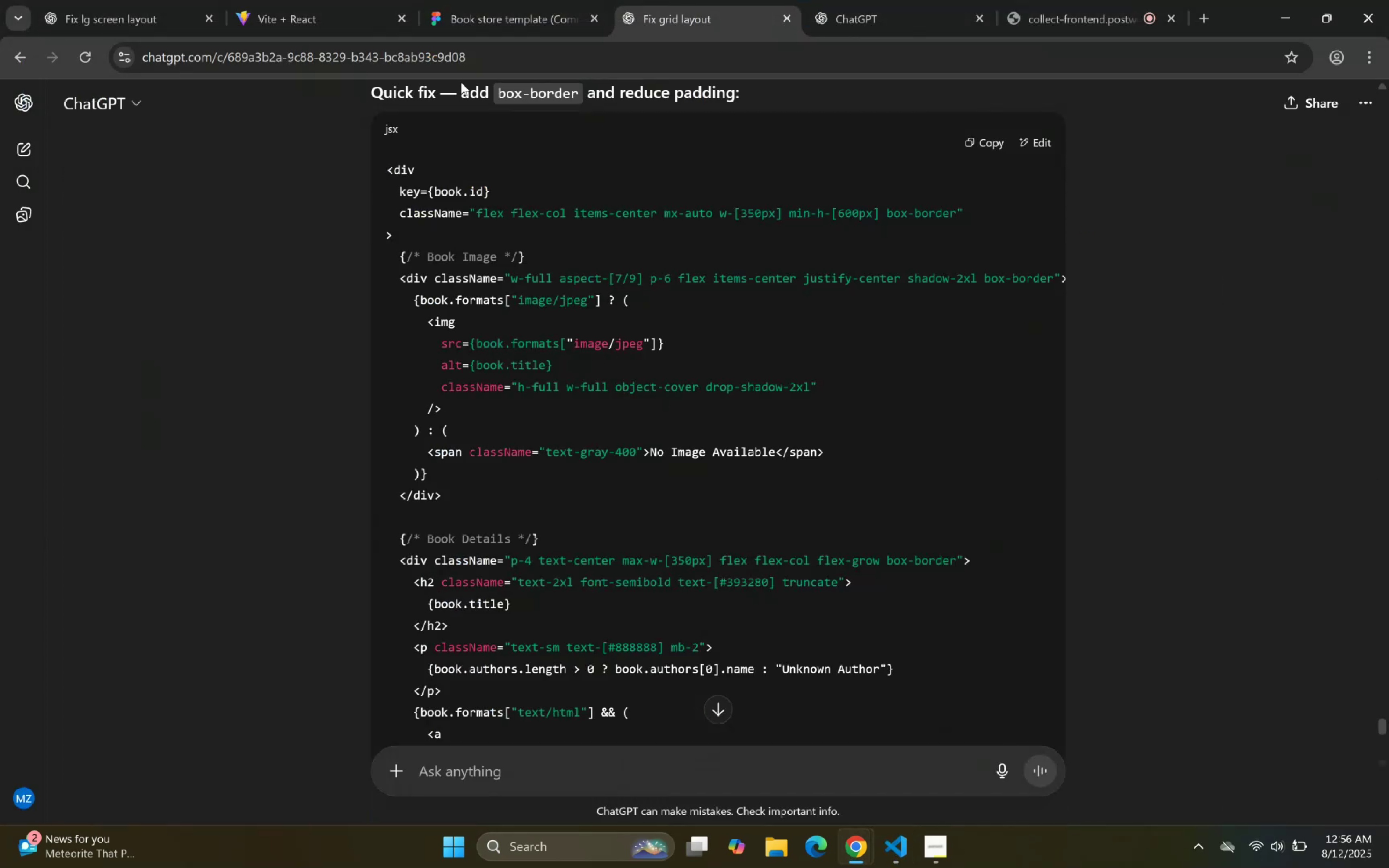 
left_click_drag(start_coordinate=[320, 0], to_coordinate=[318, 0])
 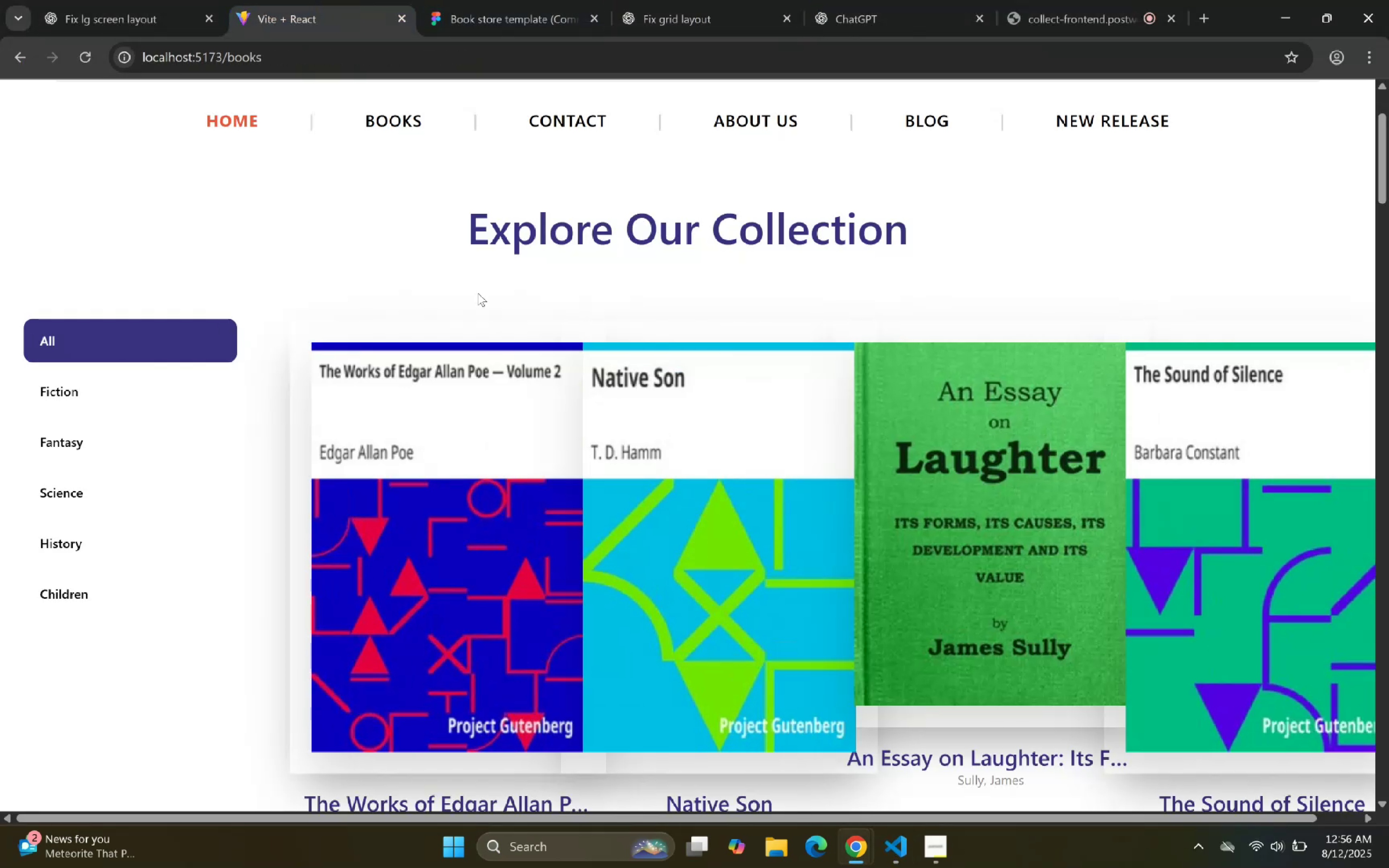 
scroll: coordinate [553, 317], scroll_direction: down, amount: 4.0
 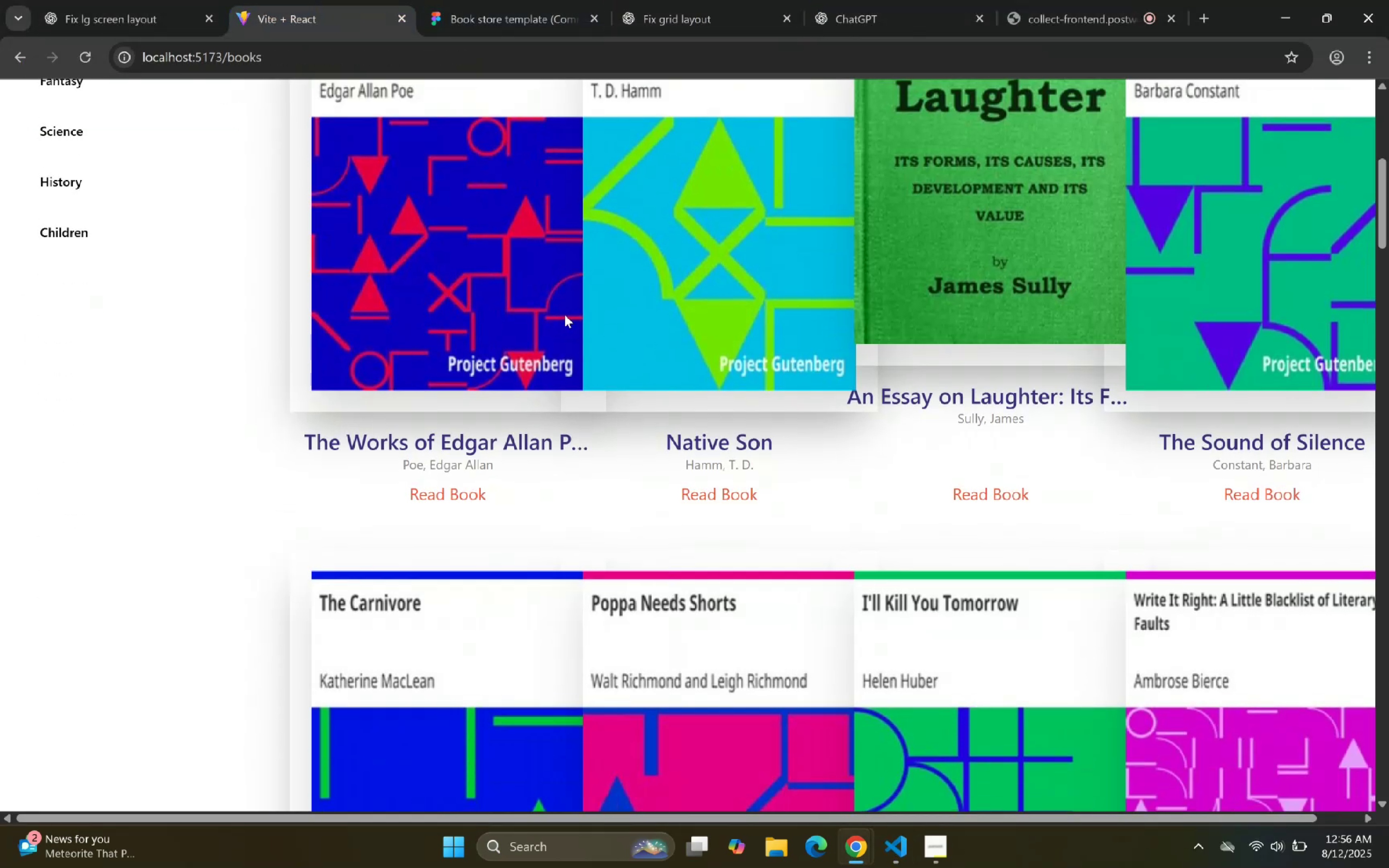 
scroll: coordinate [617, 338], scroll_direction: up, amount: 2.0
 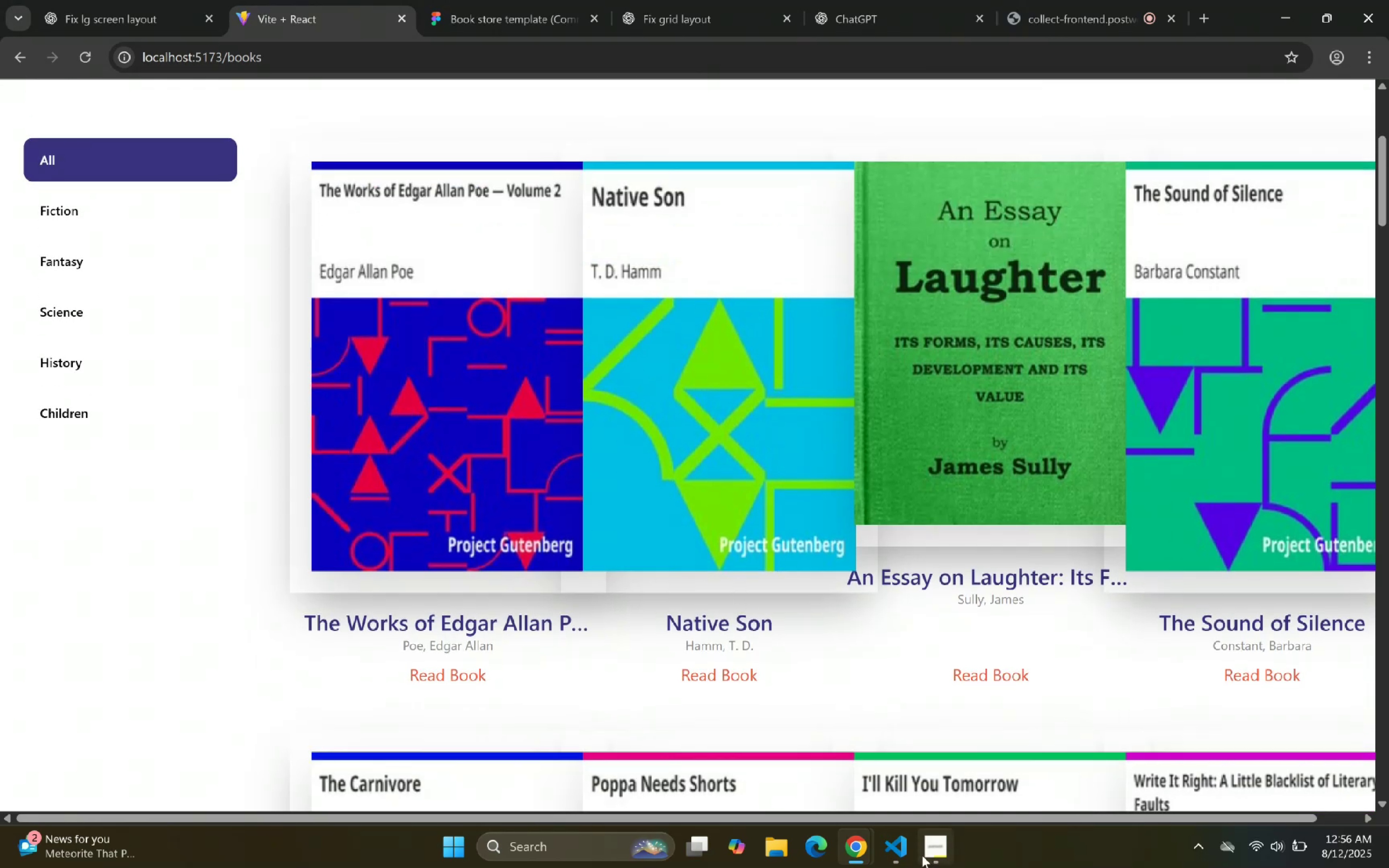 
left_click([893, 855])
 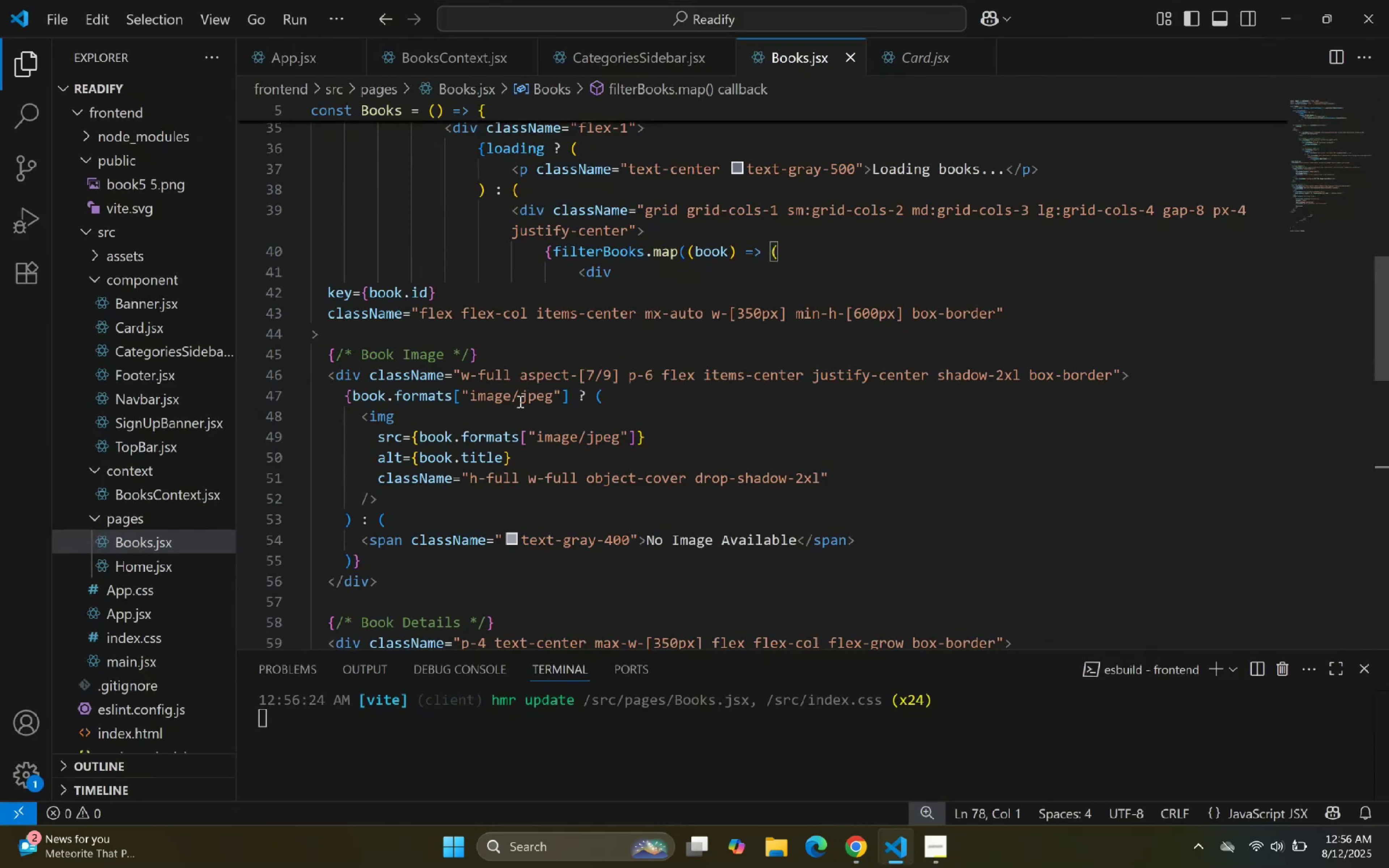 
scroll: coordinate [459, 349], scroll_direction: up, amount: 11.0
 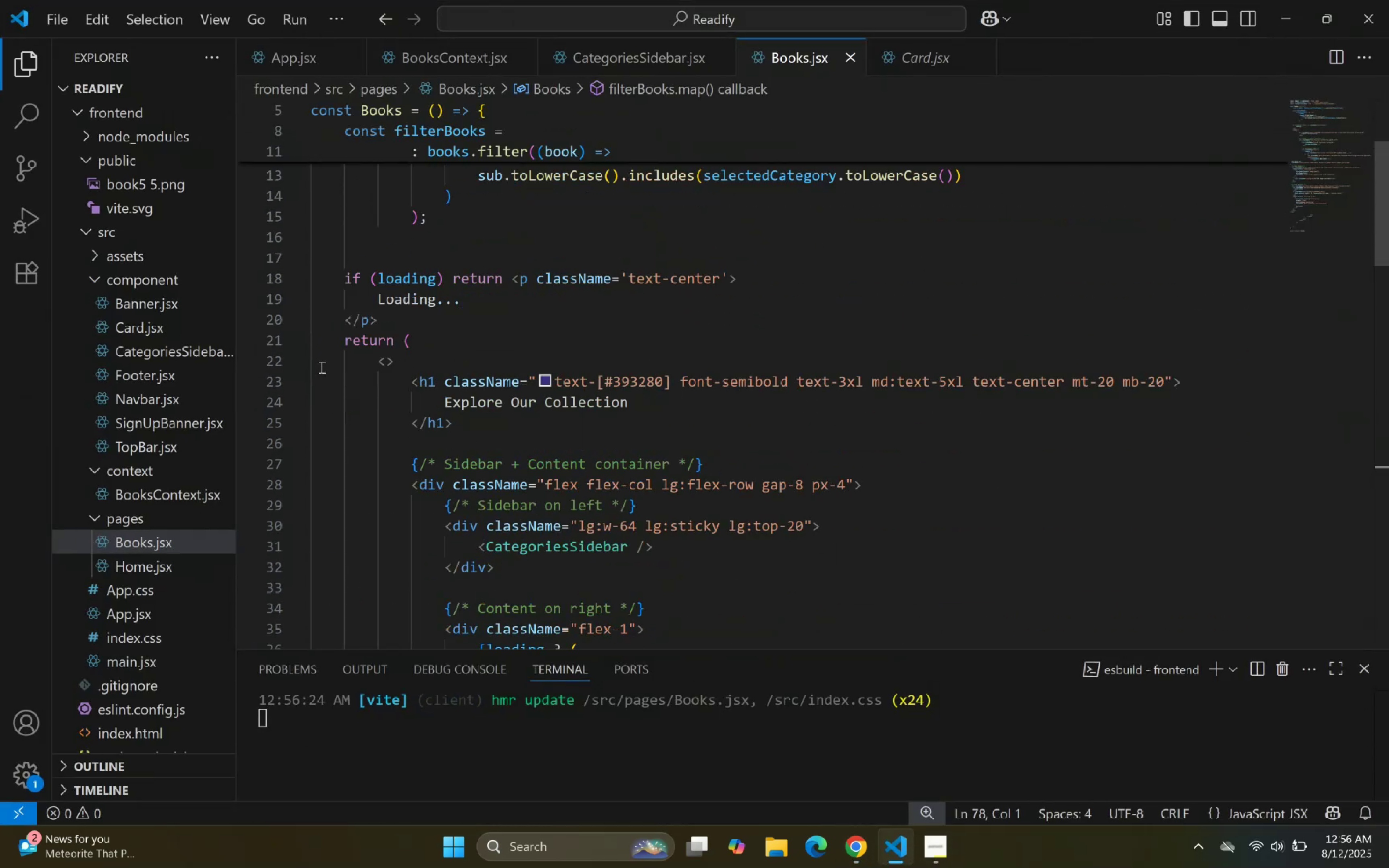 
left_click([301, 363])
 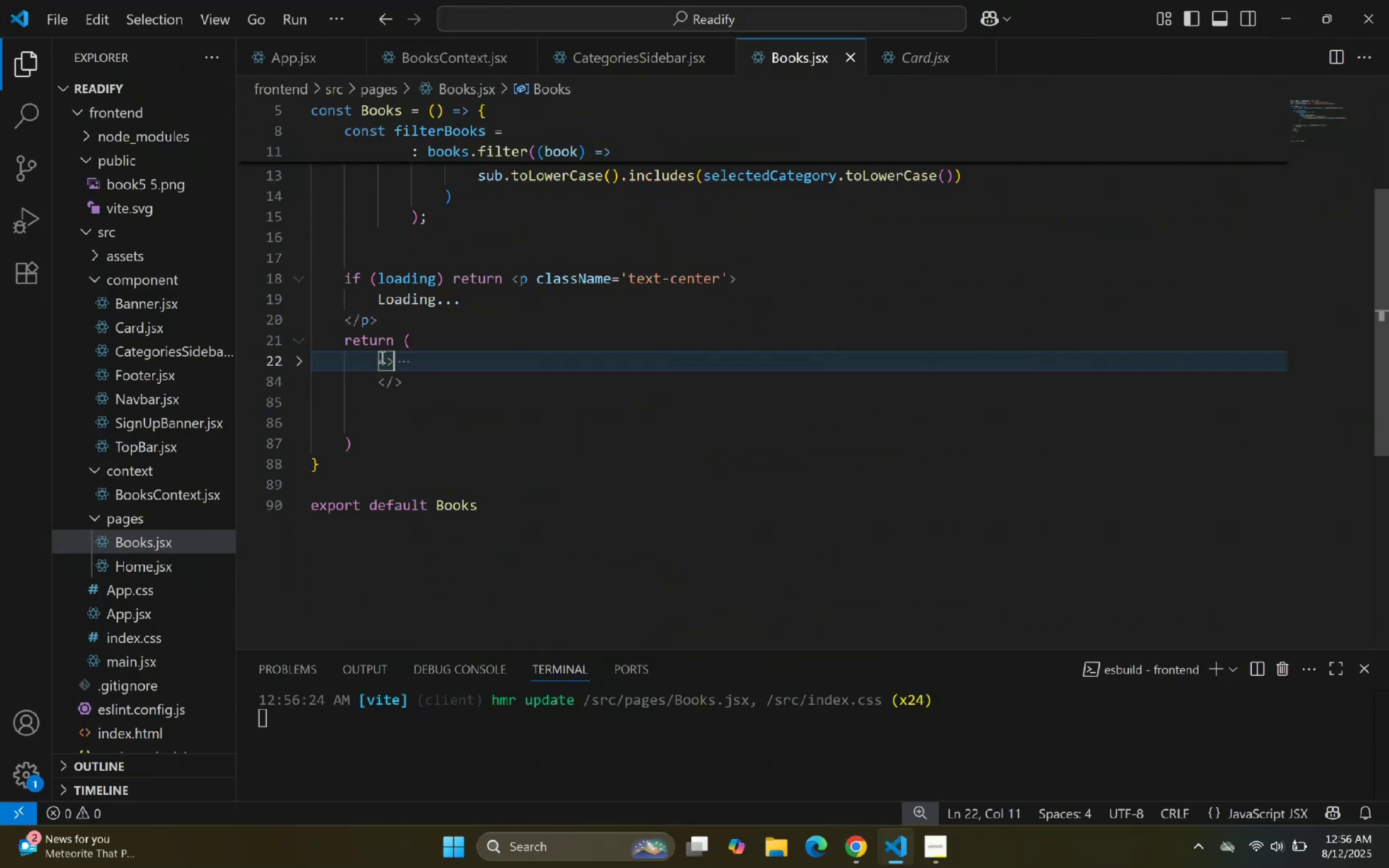 
left_click_drag(start_coordinate=[371, 357], to_coordinate=[441, 420])
 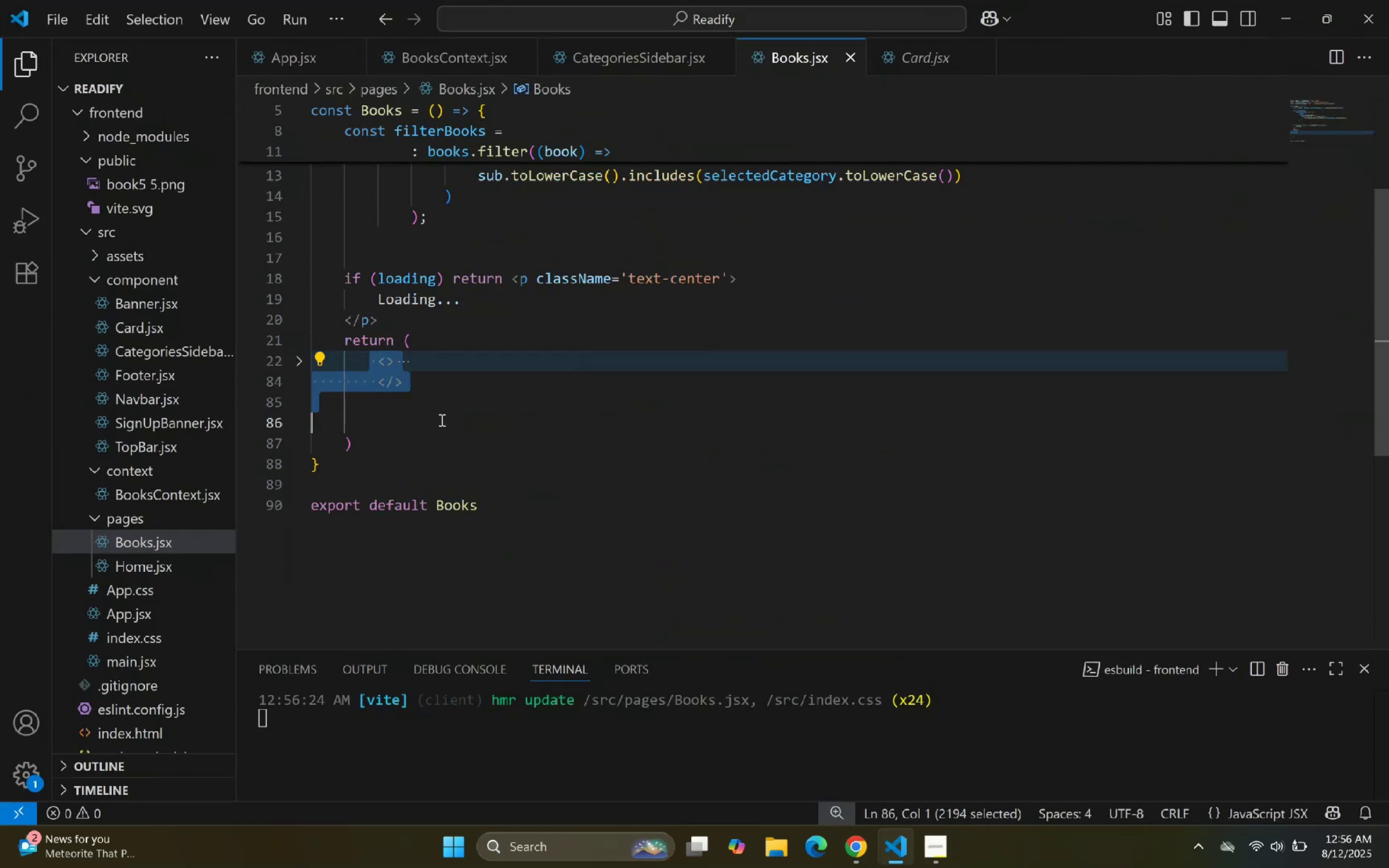 
key(Control+C)
 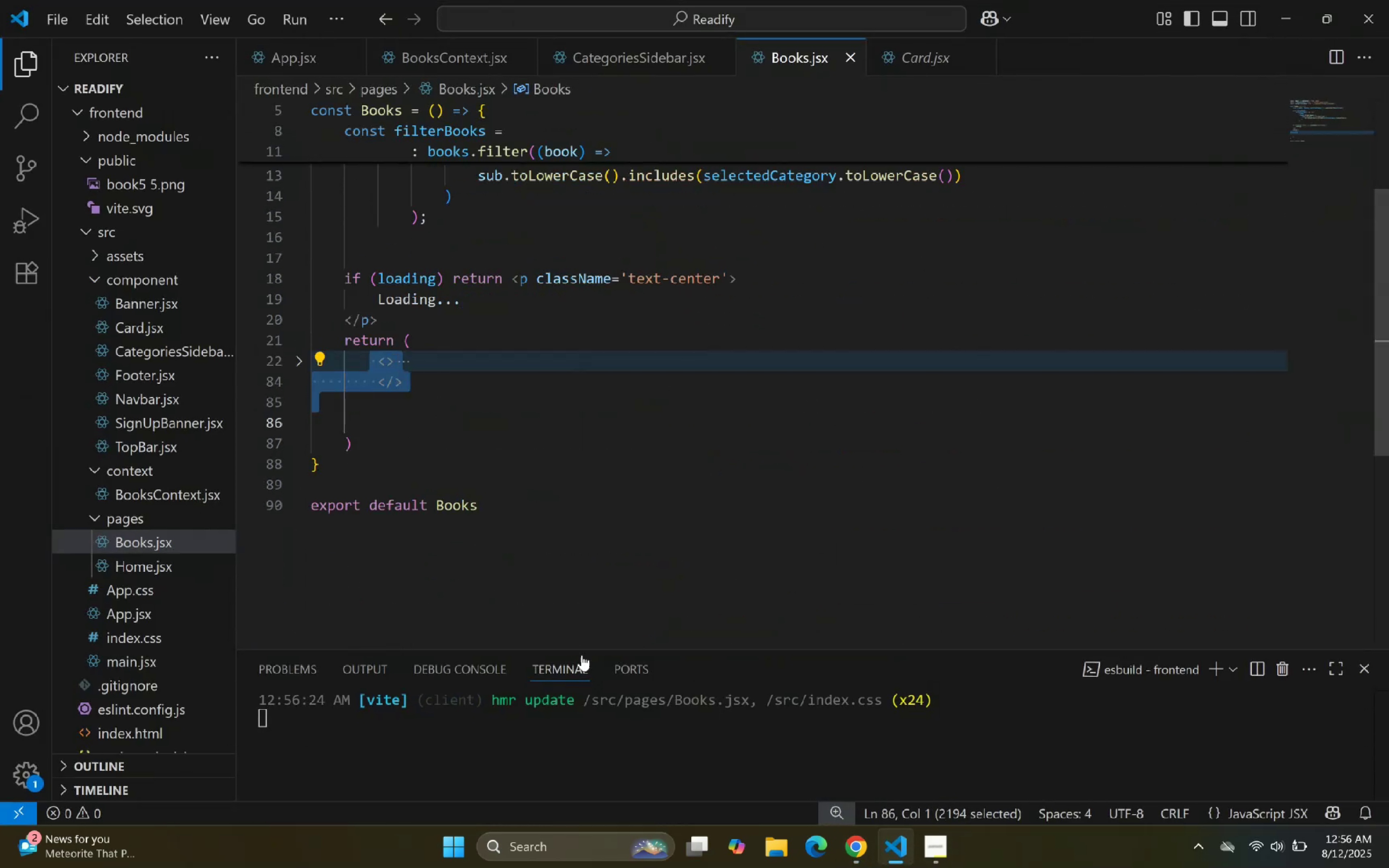 
key(Control+C)
 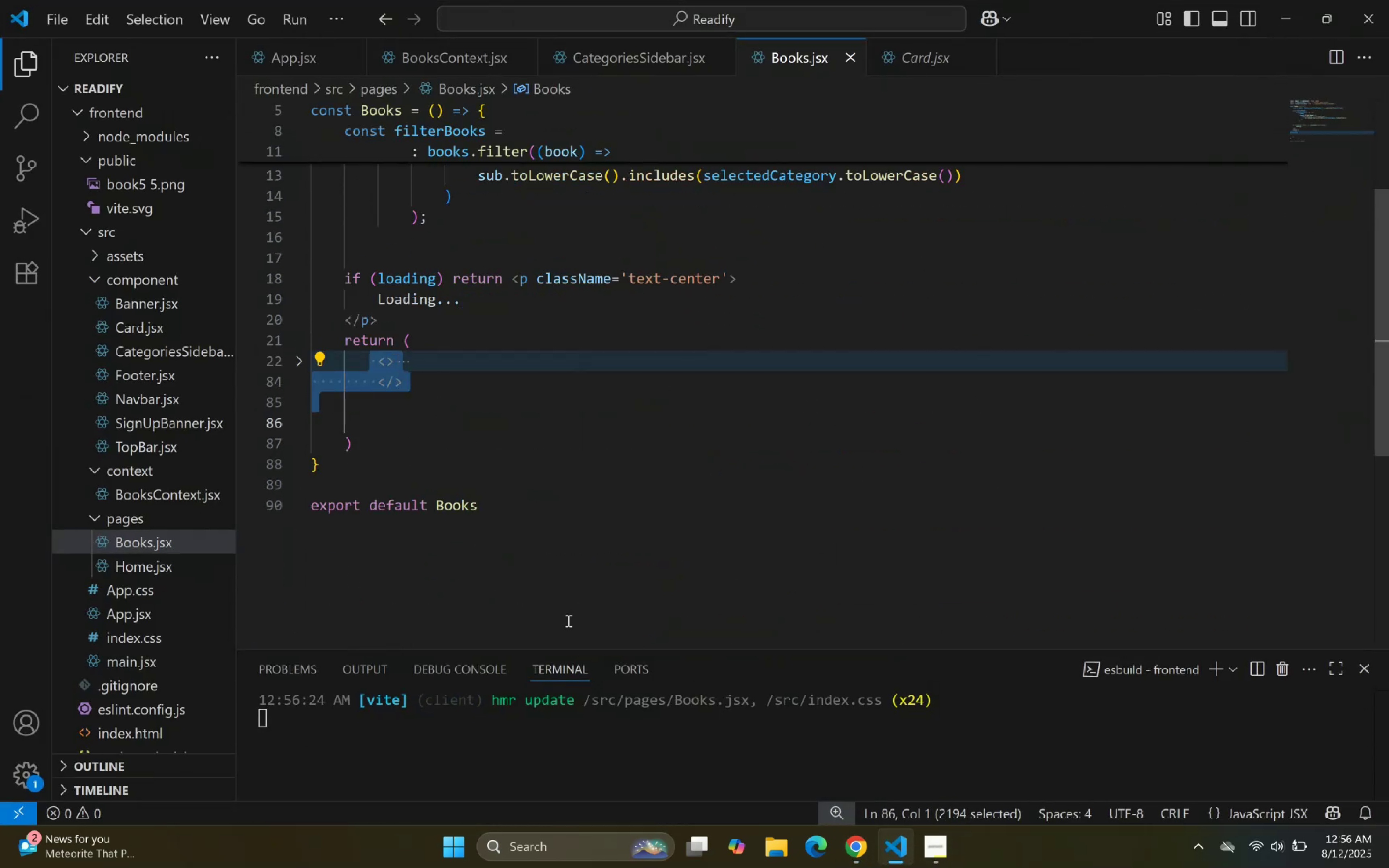 
key(Control+C)
 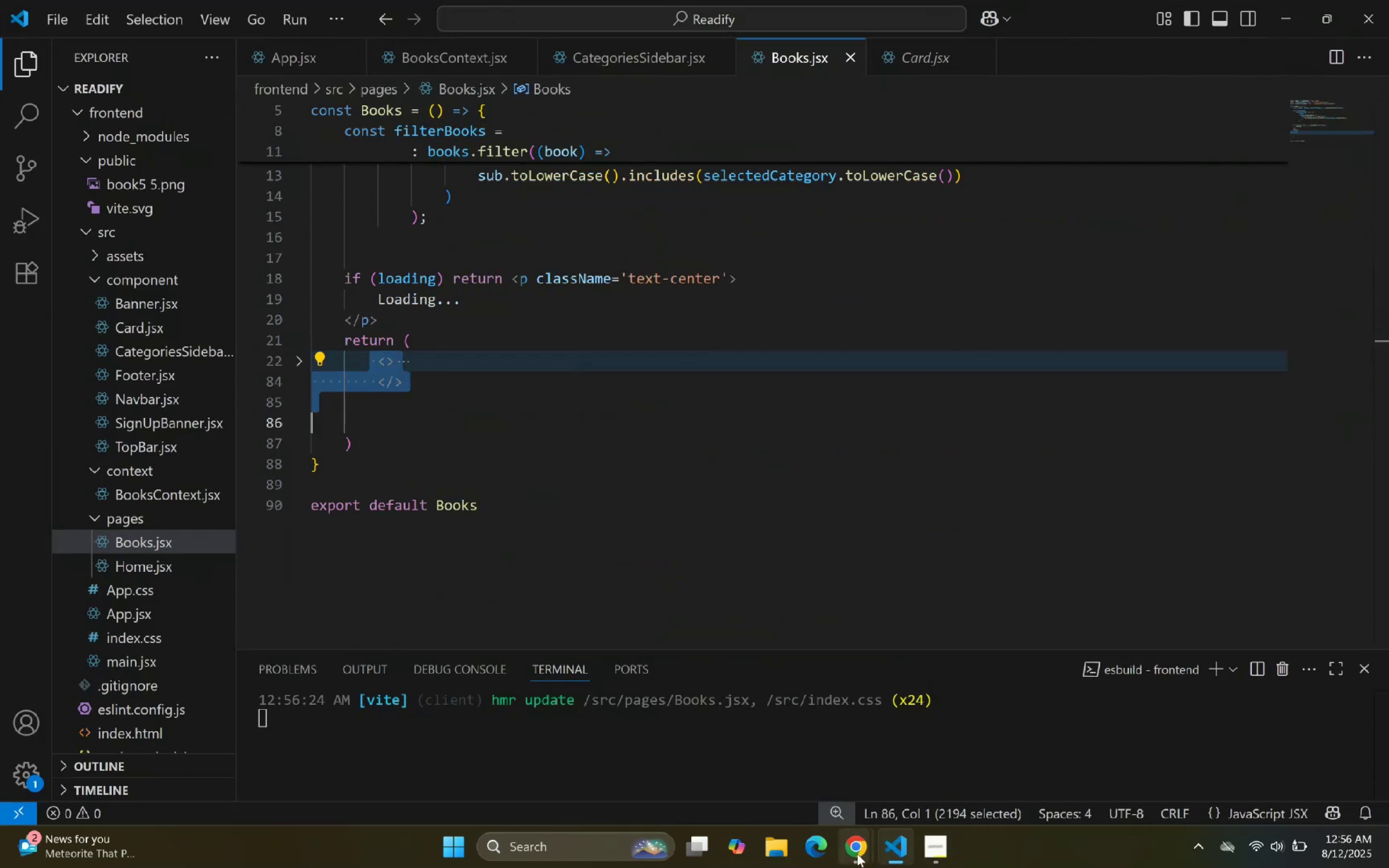 
left_click([793, 777])
 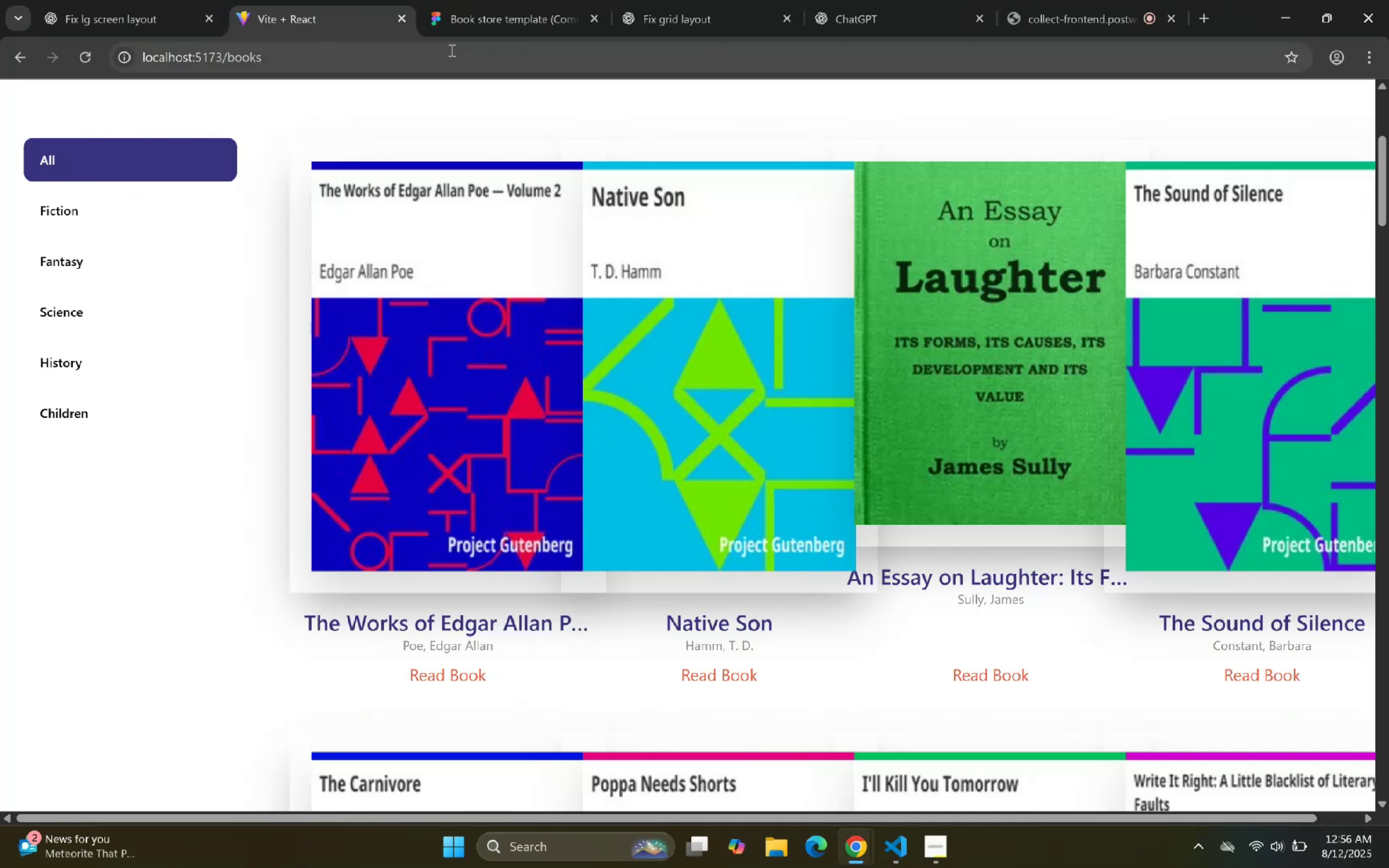 
left_click([135, 0])
 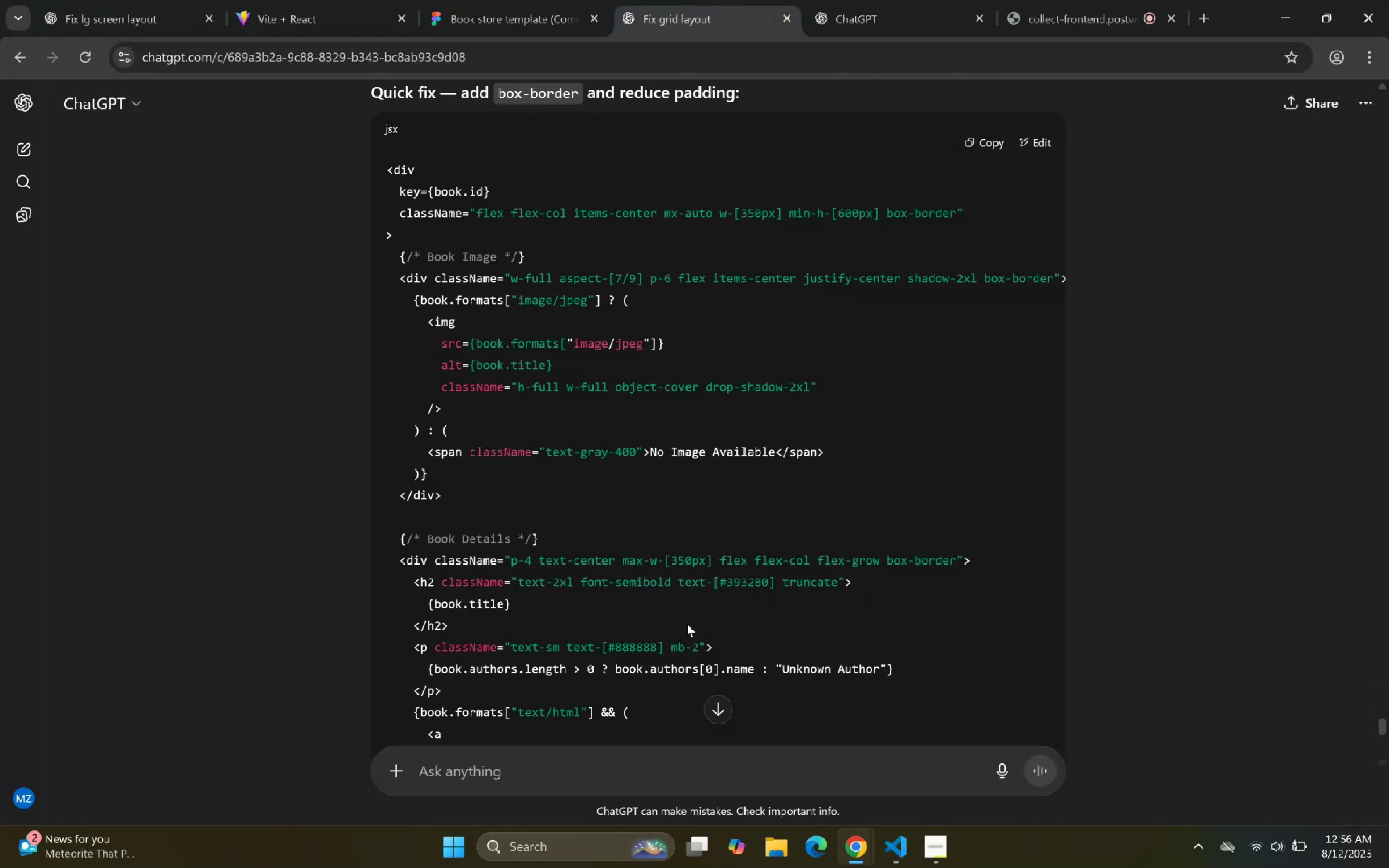 
left_click([629, 783])
 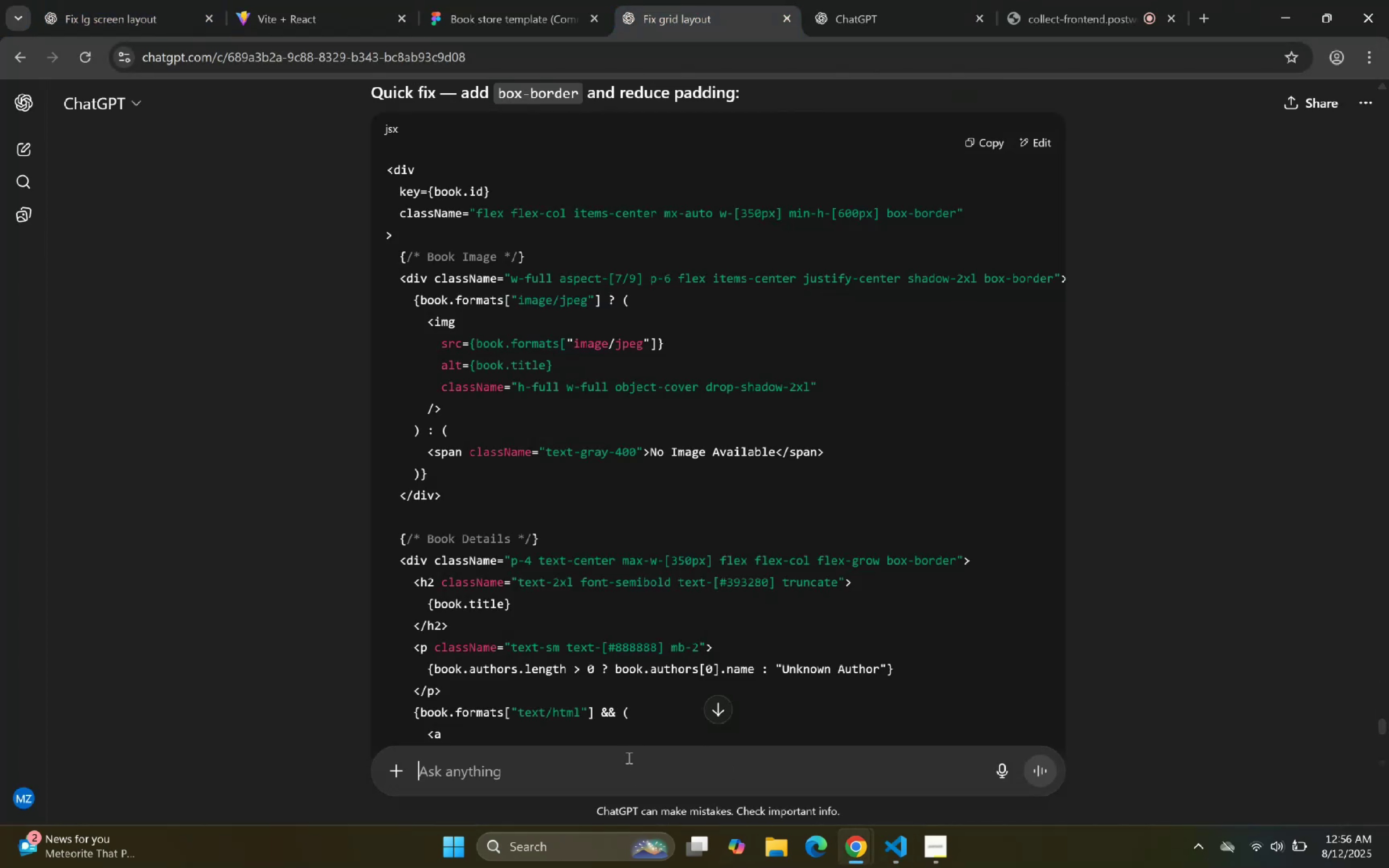 
type(Can yiu fix the overall grid:)
 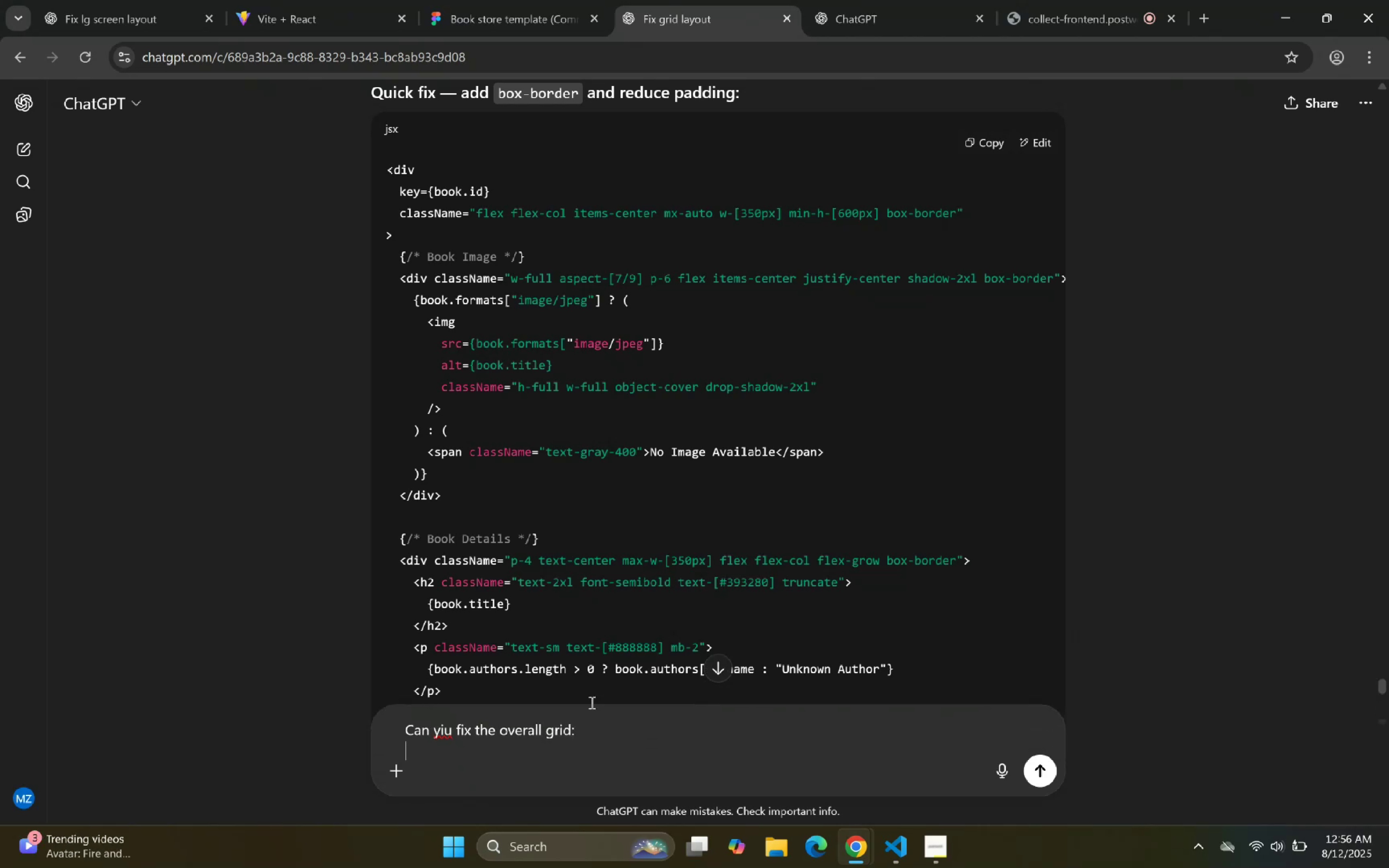 
key(Shift+Enter)
 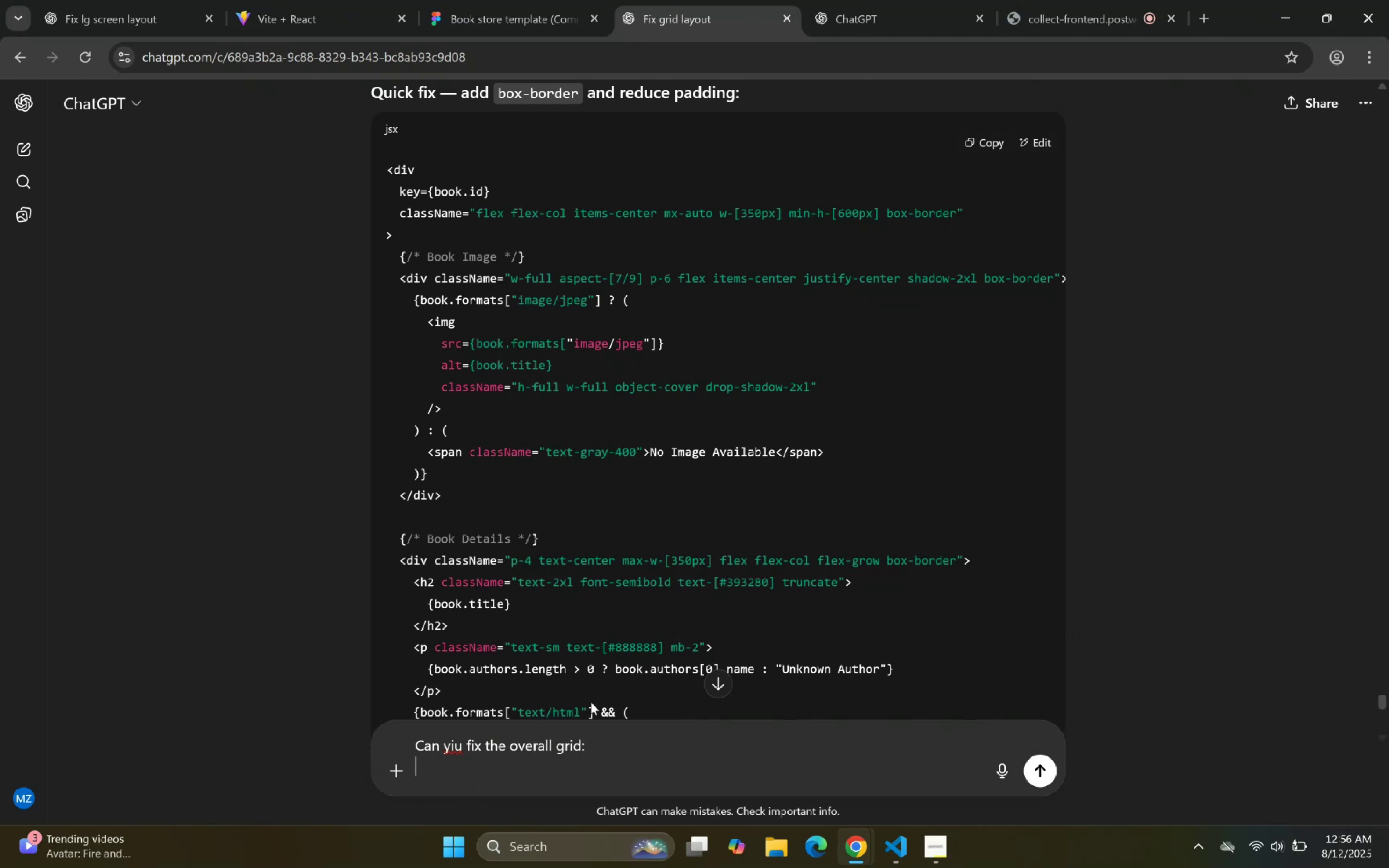 
key(Control+ControlLeft)
 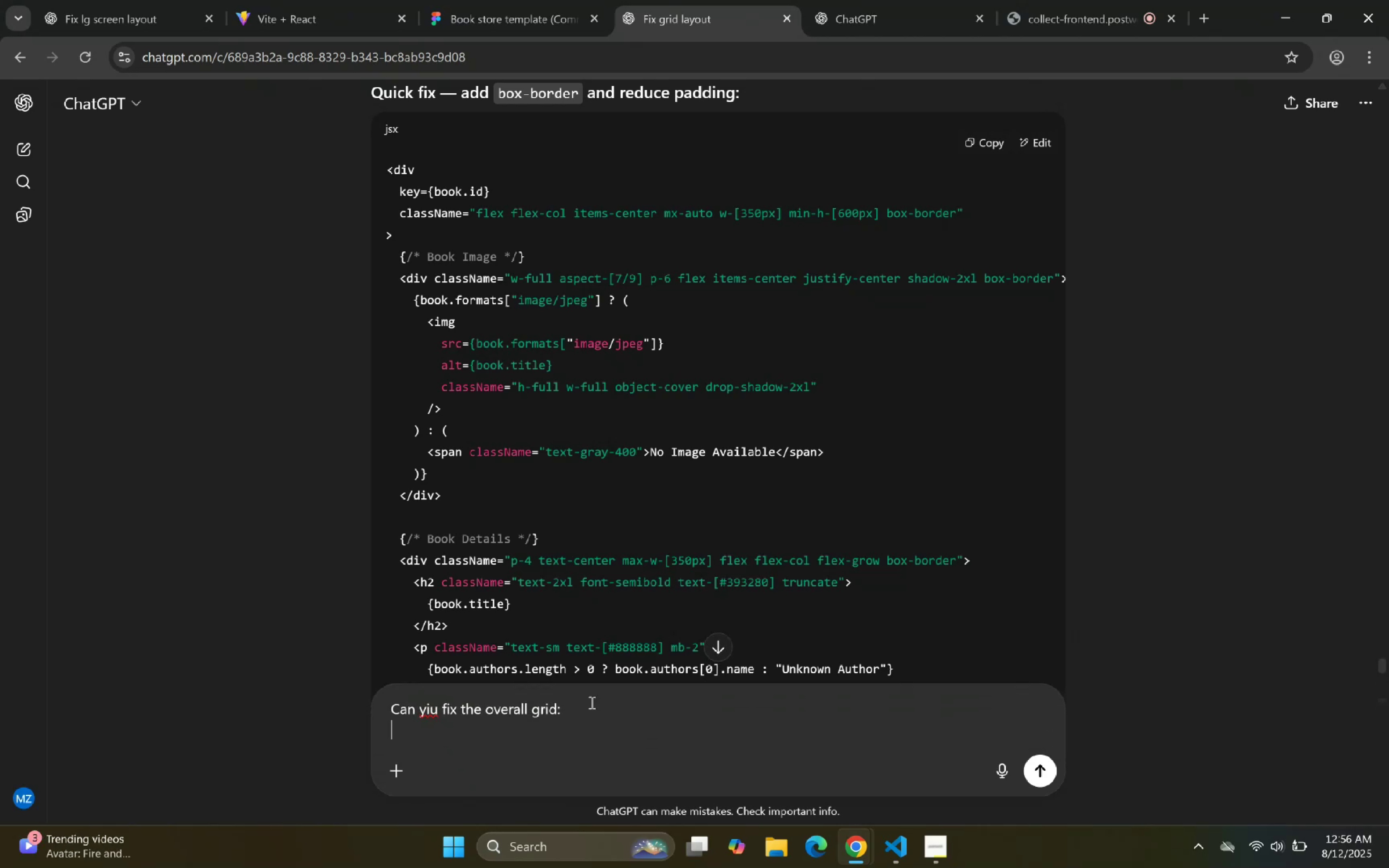 
key(Control+V)
 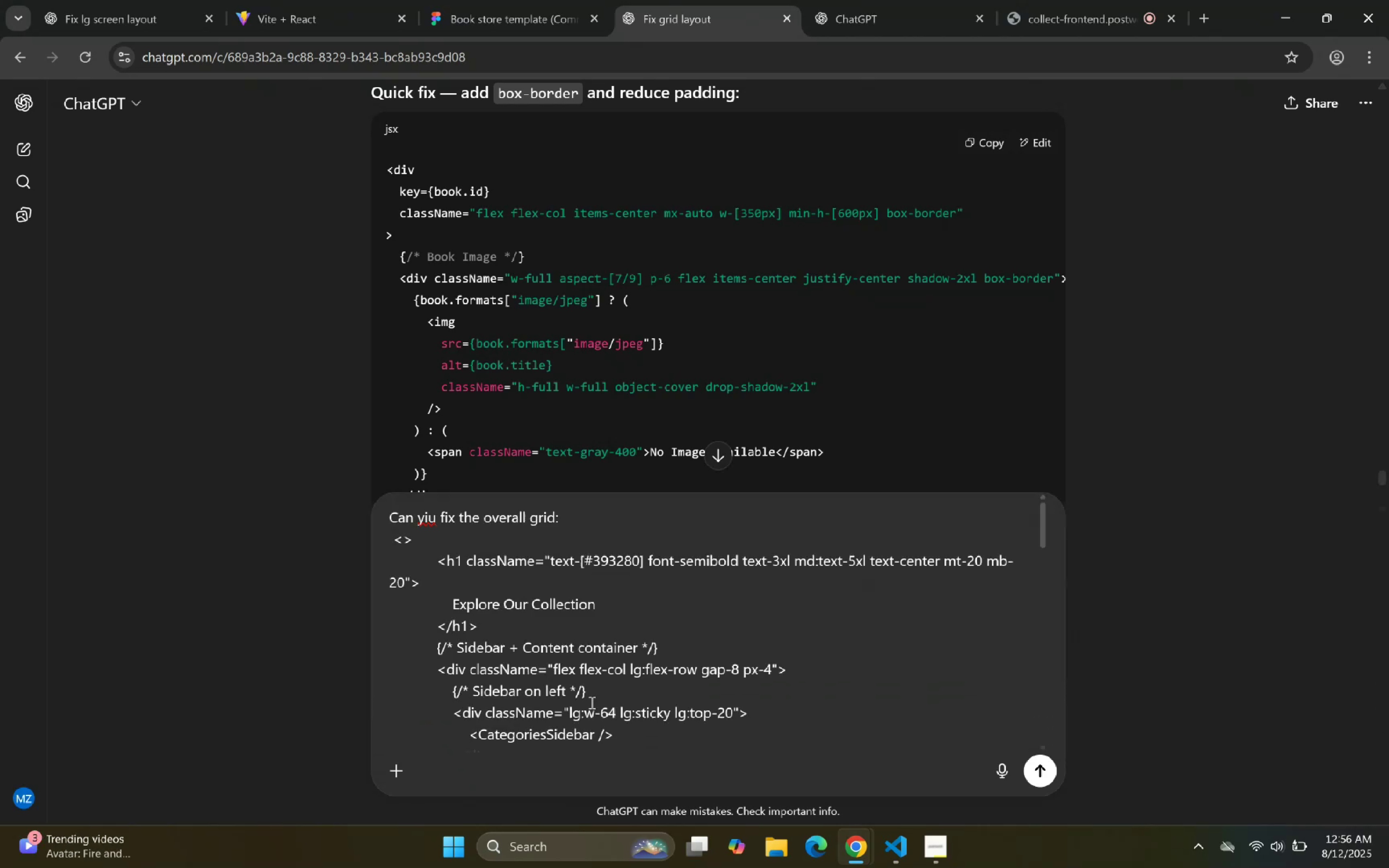 
key(Enter)
 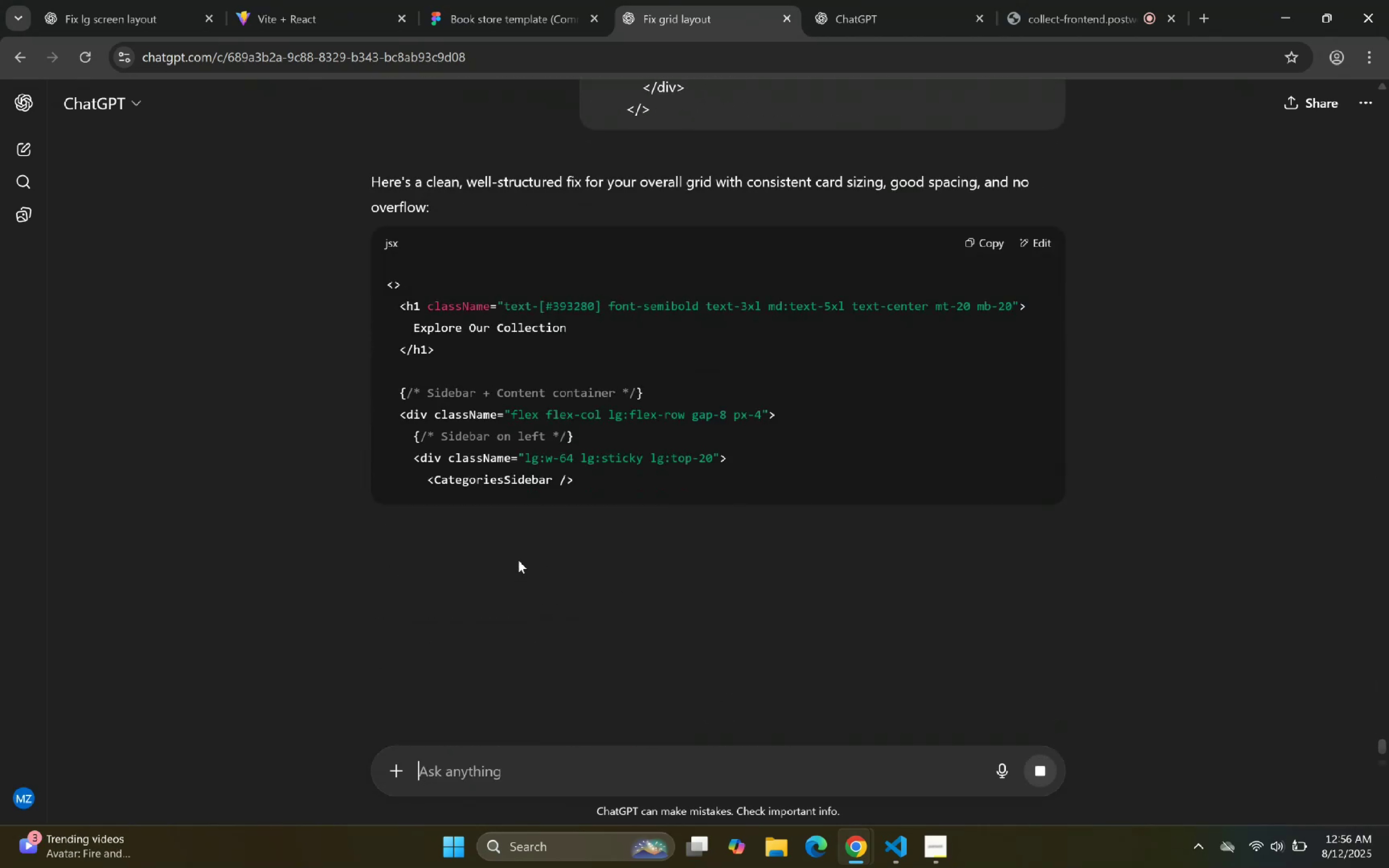 
wait(5.16)
 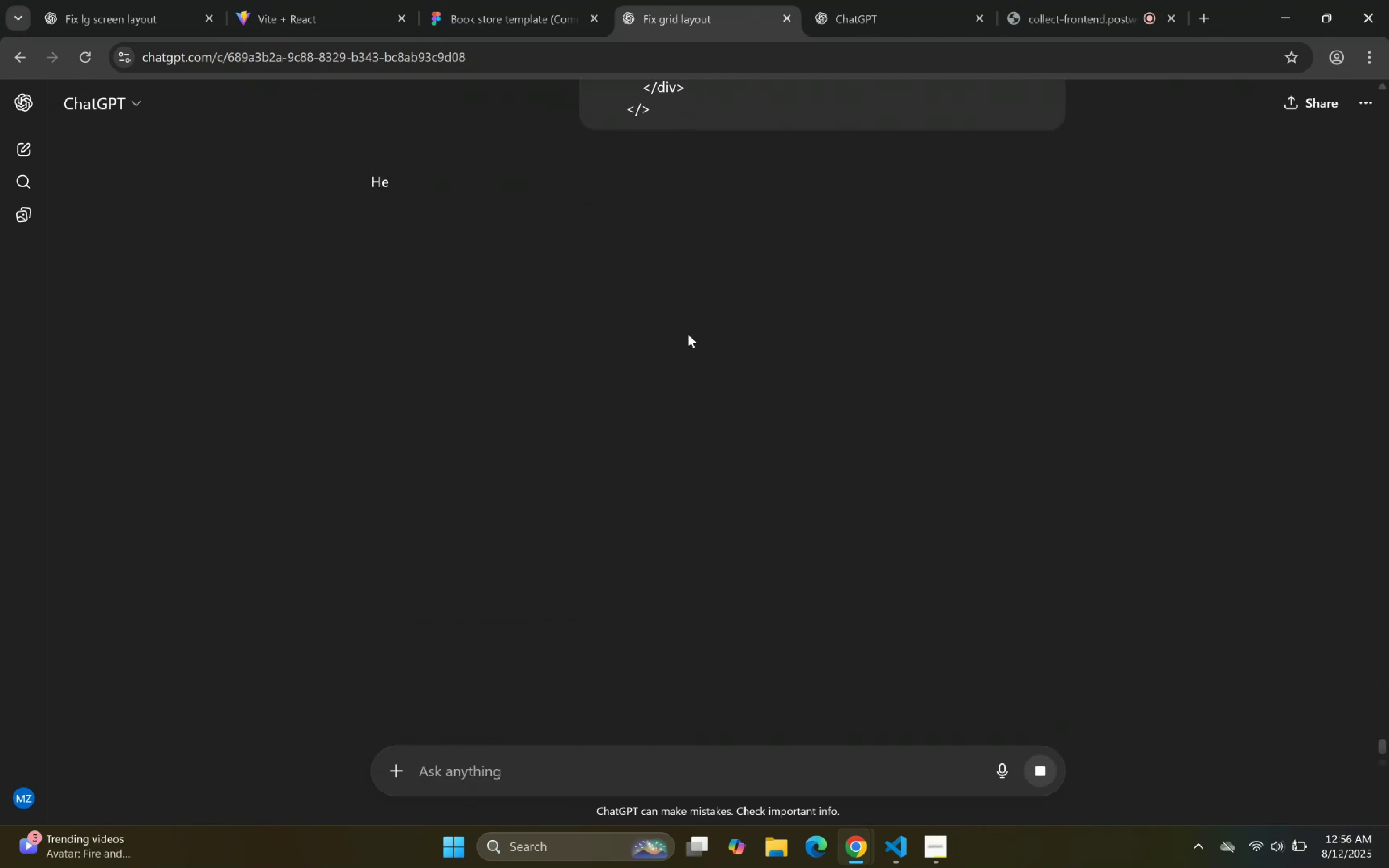 
scroll: coordinate [804, 439], scroll_direction: down, amount: 29.0
 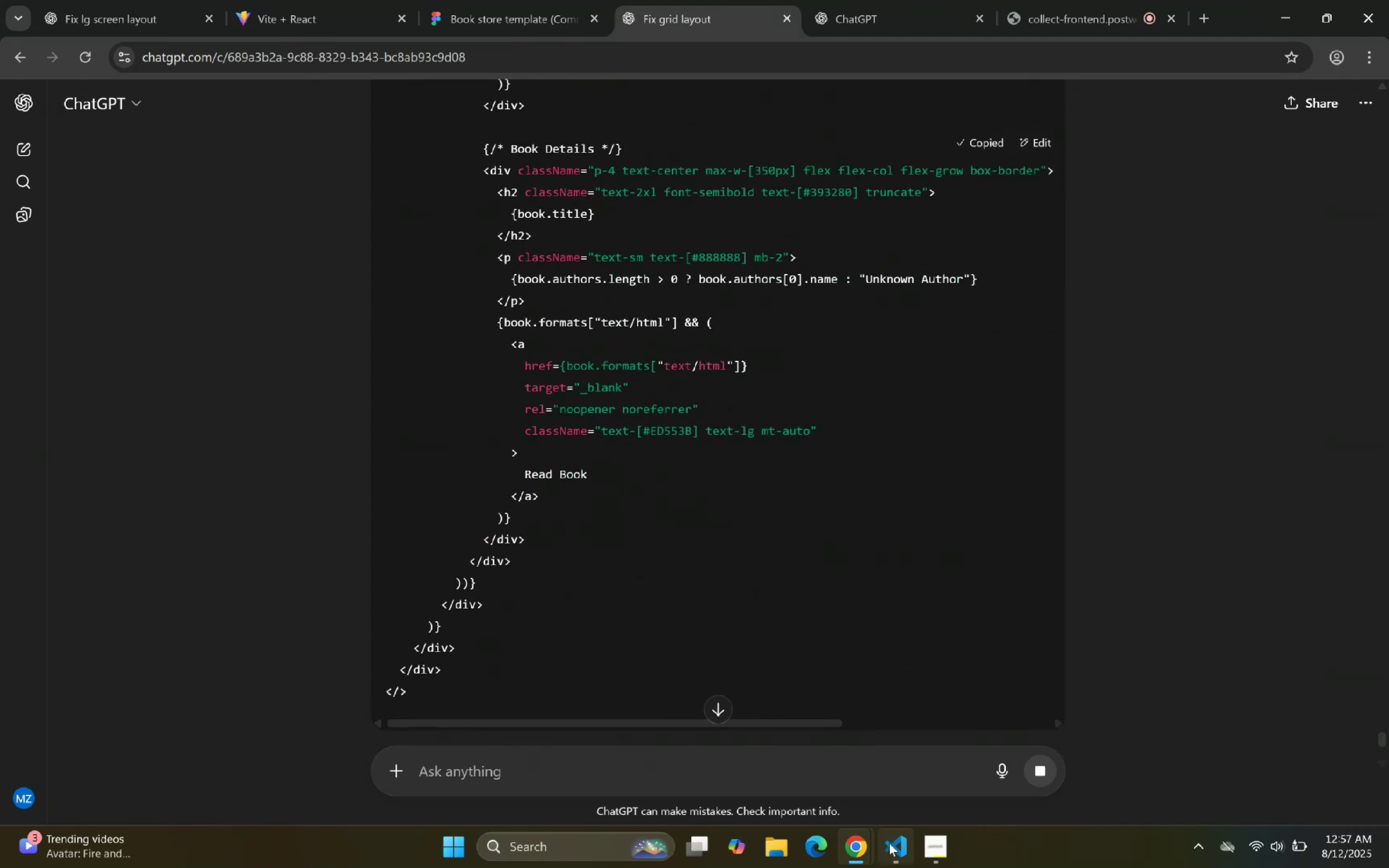 
scroll: coordinate [412, 381], scroll_direction: up, amount: 2.0
 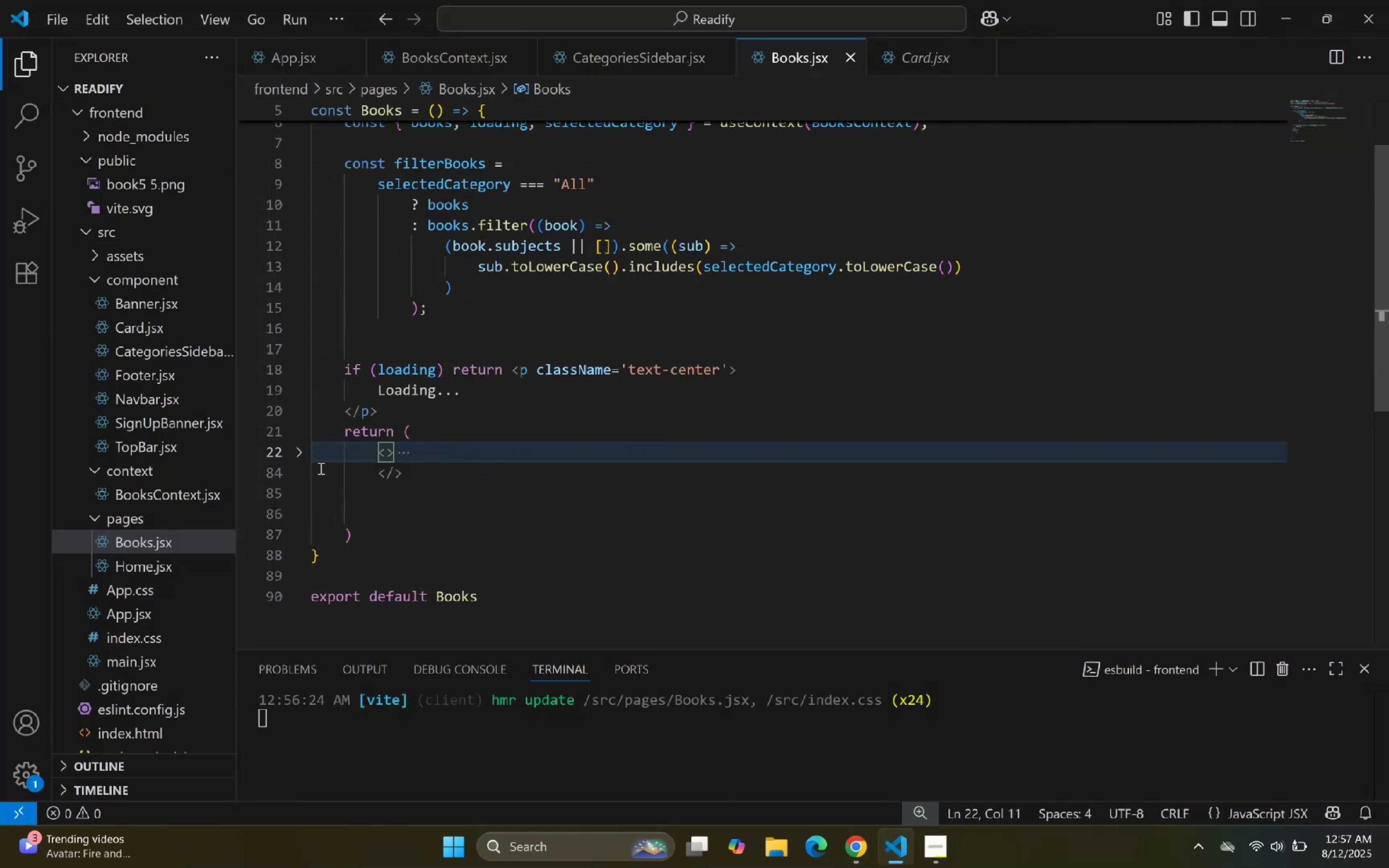 
left_click_drag(start_coordinate=[374, 454], to_coordinate=[422, 516])
 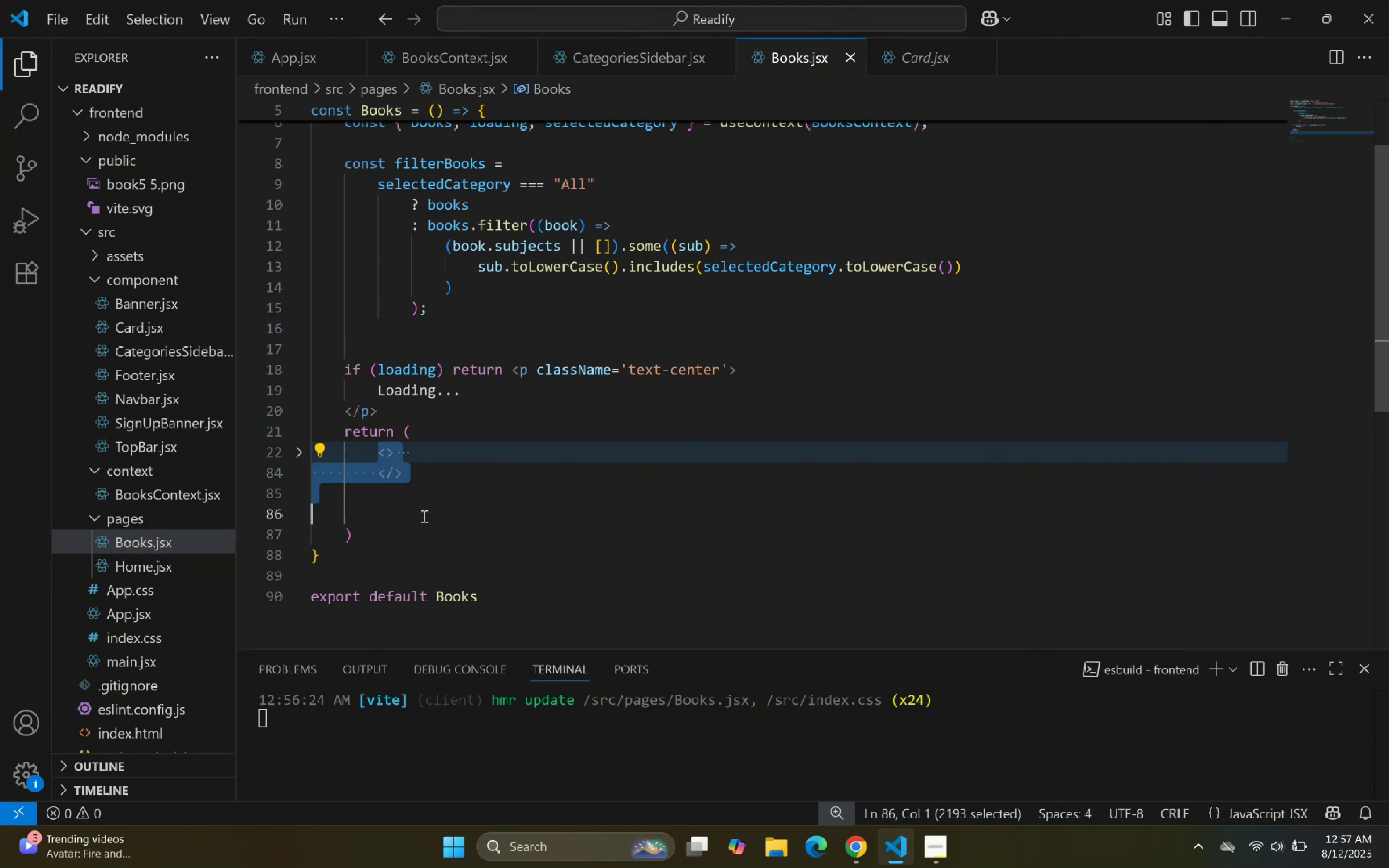 
key(Control+V)
 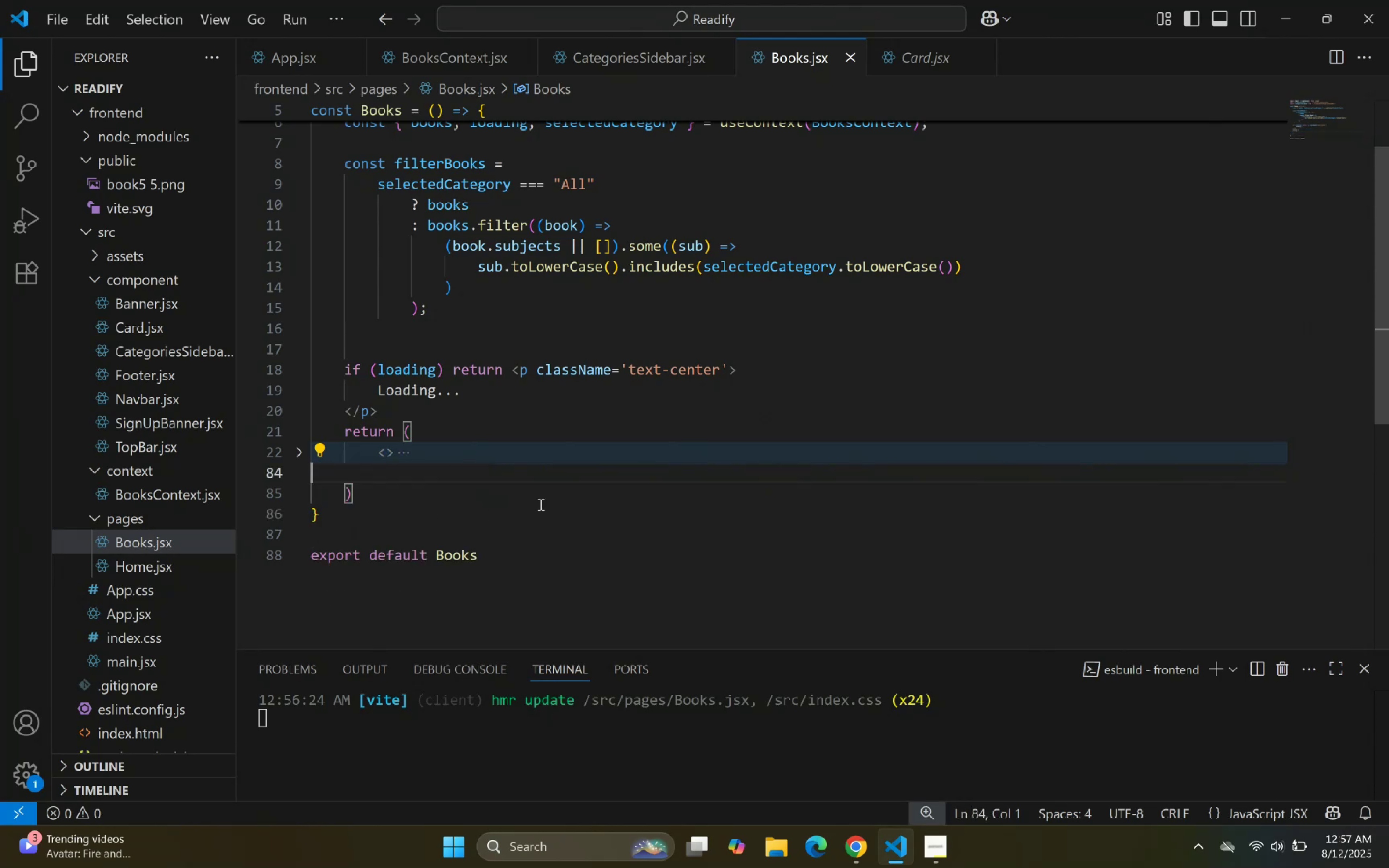 
right_click([638, 439])
 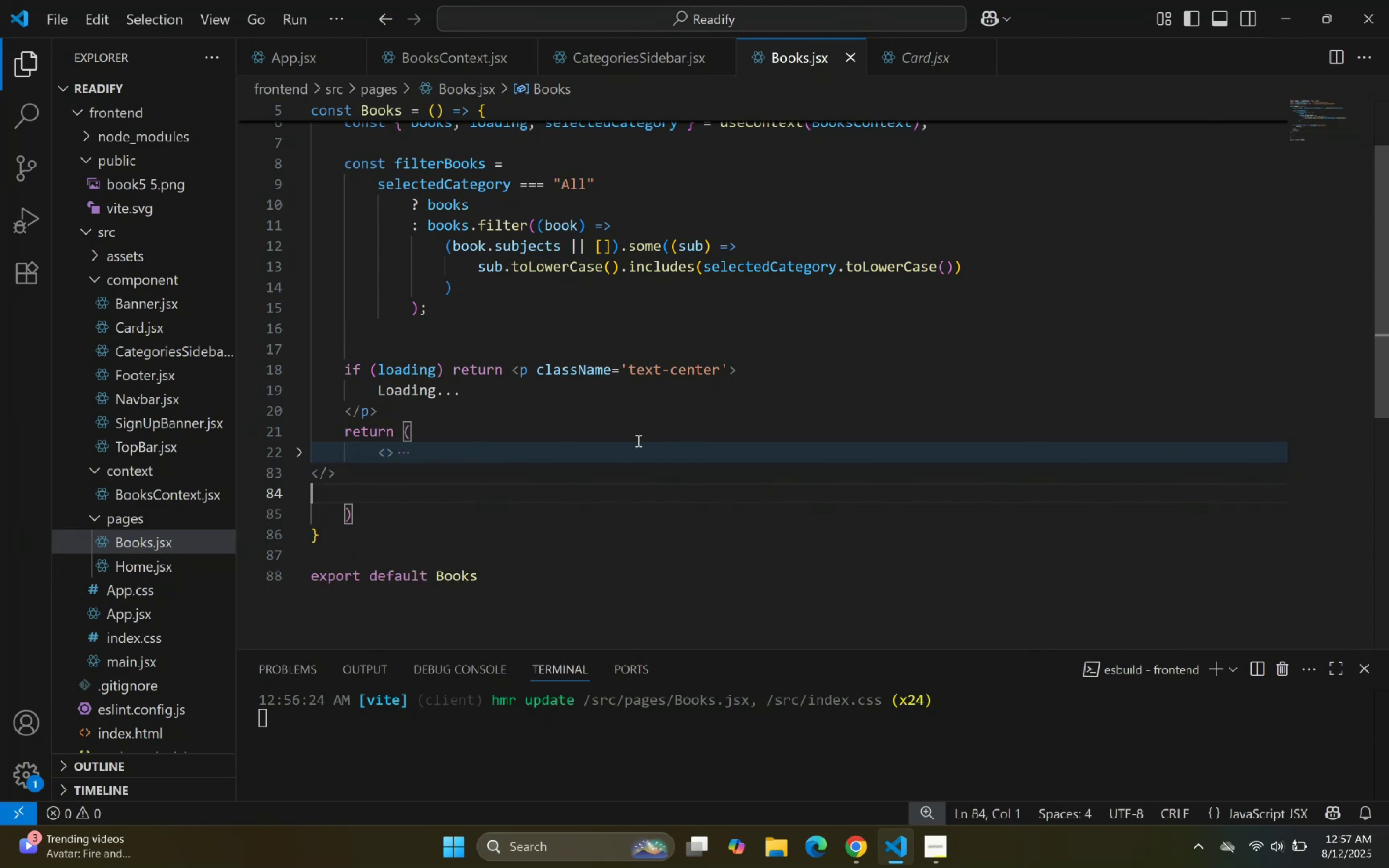 
triple_click([639, 439])
 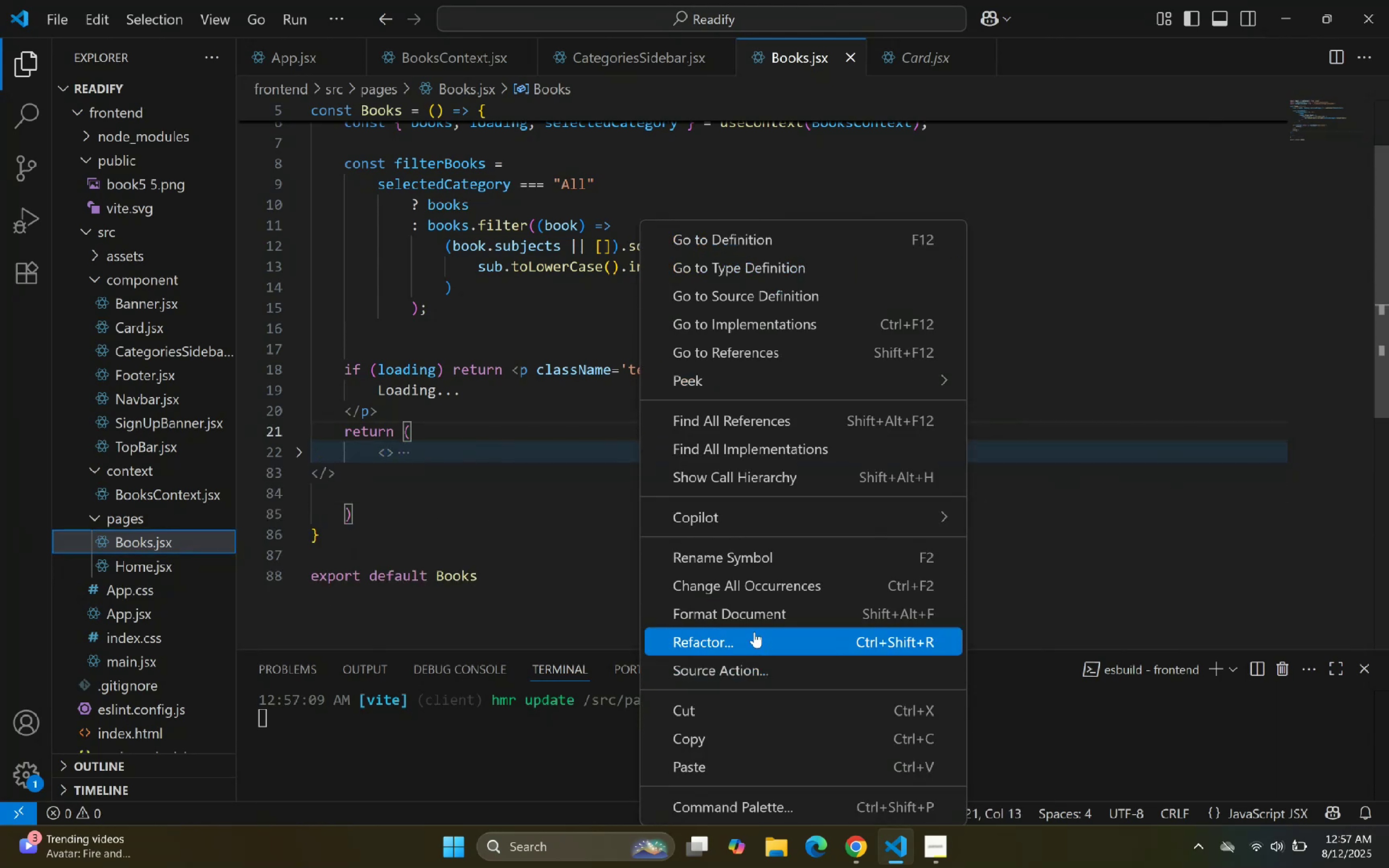 
left_click([764, 621])
 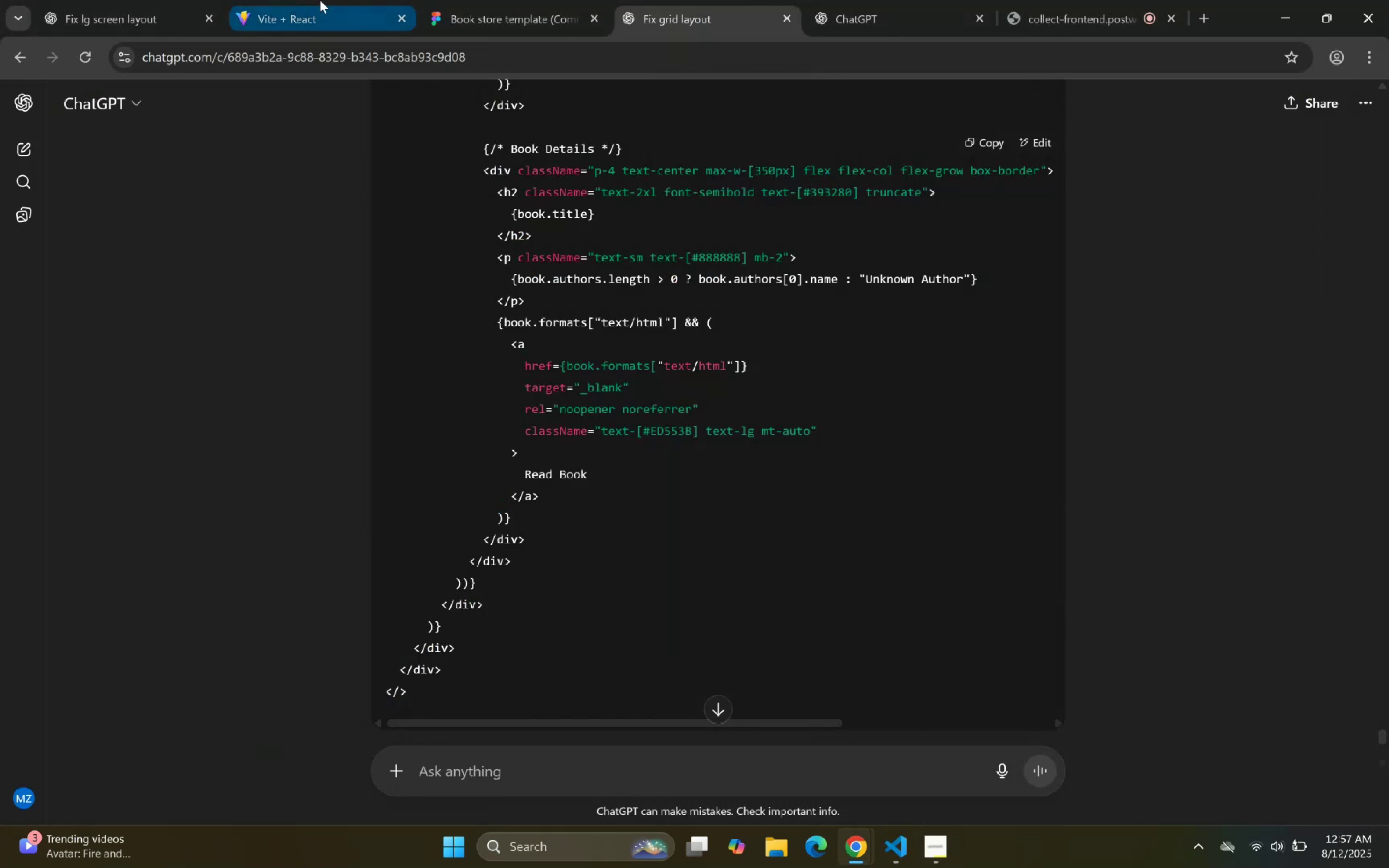 
scroll: coordinate [550, 354], scroll_direction: down, amount: 19.0
 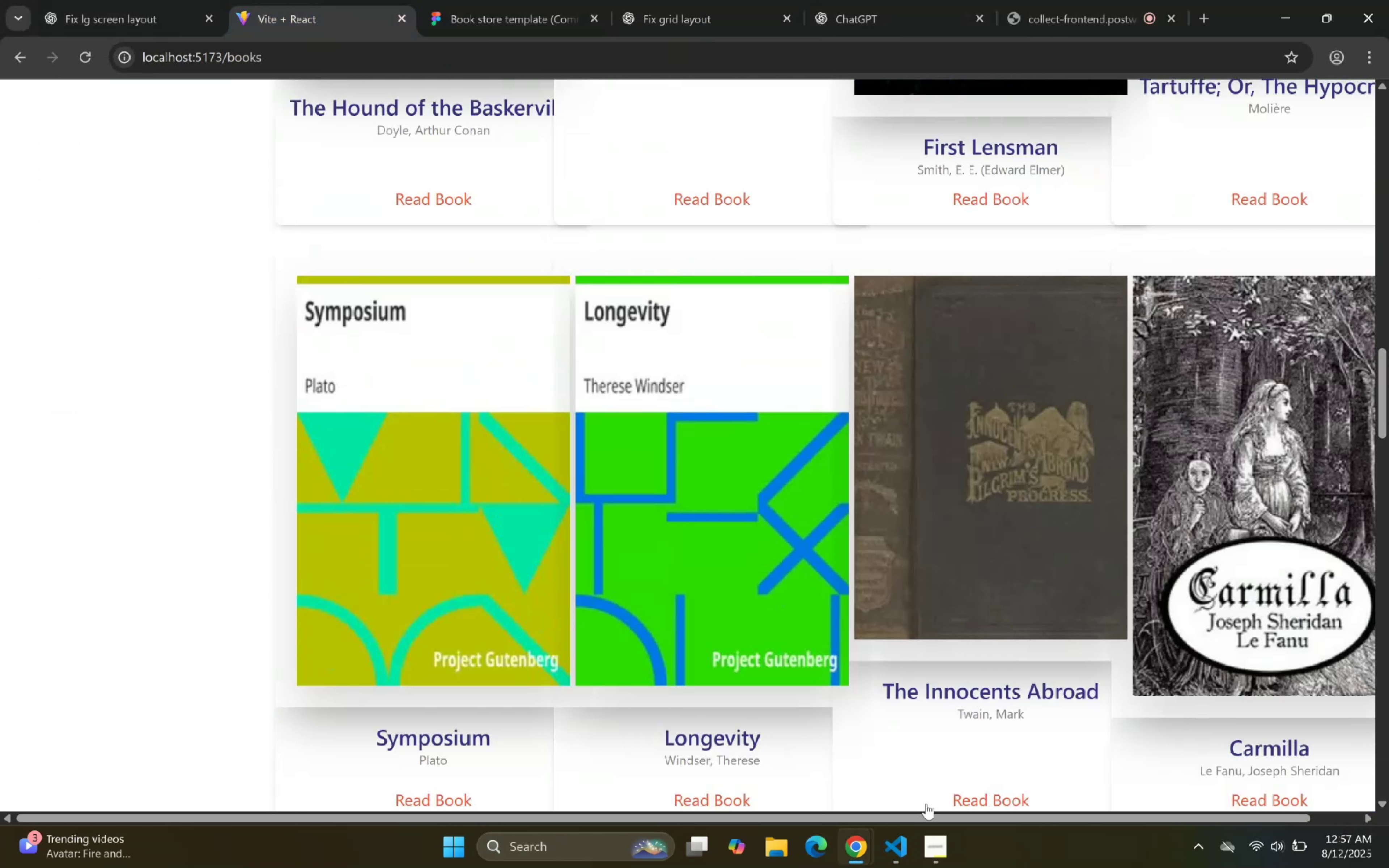 
left_click_drag(start_coordinate=[902, 853], to_coordinate=[899, 855])
 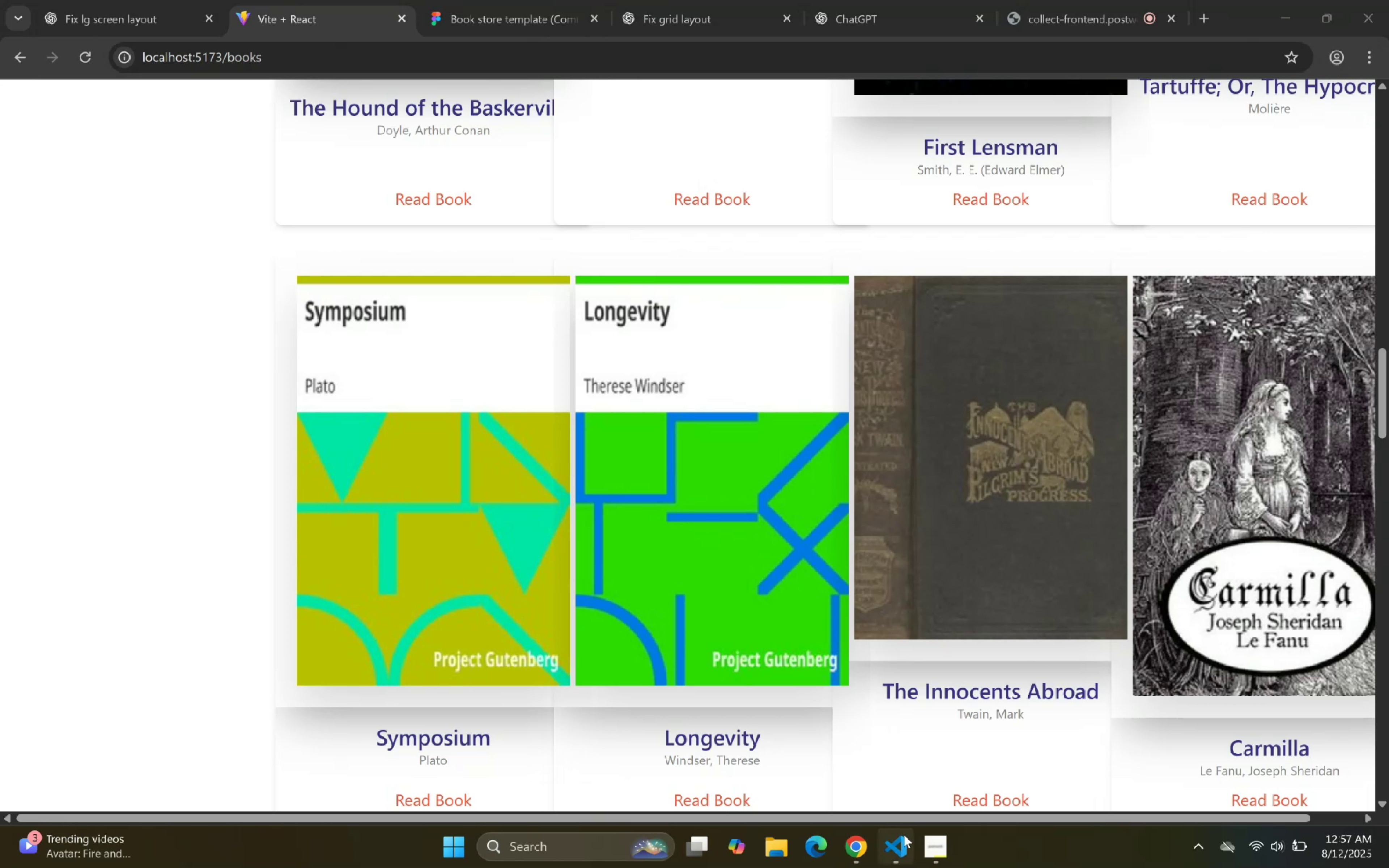 
double_click([882, 562])
 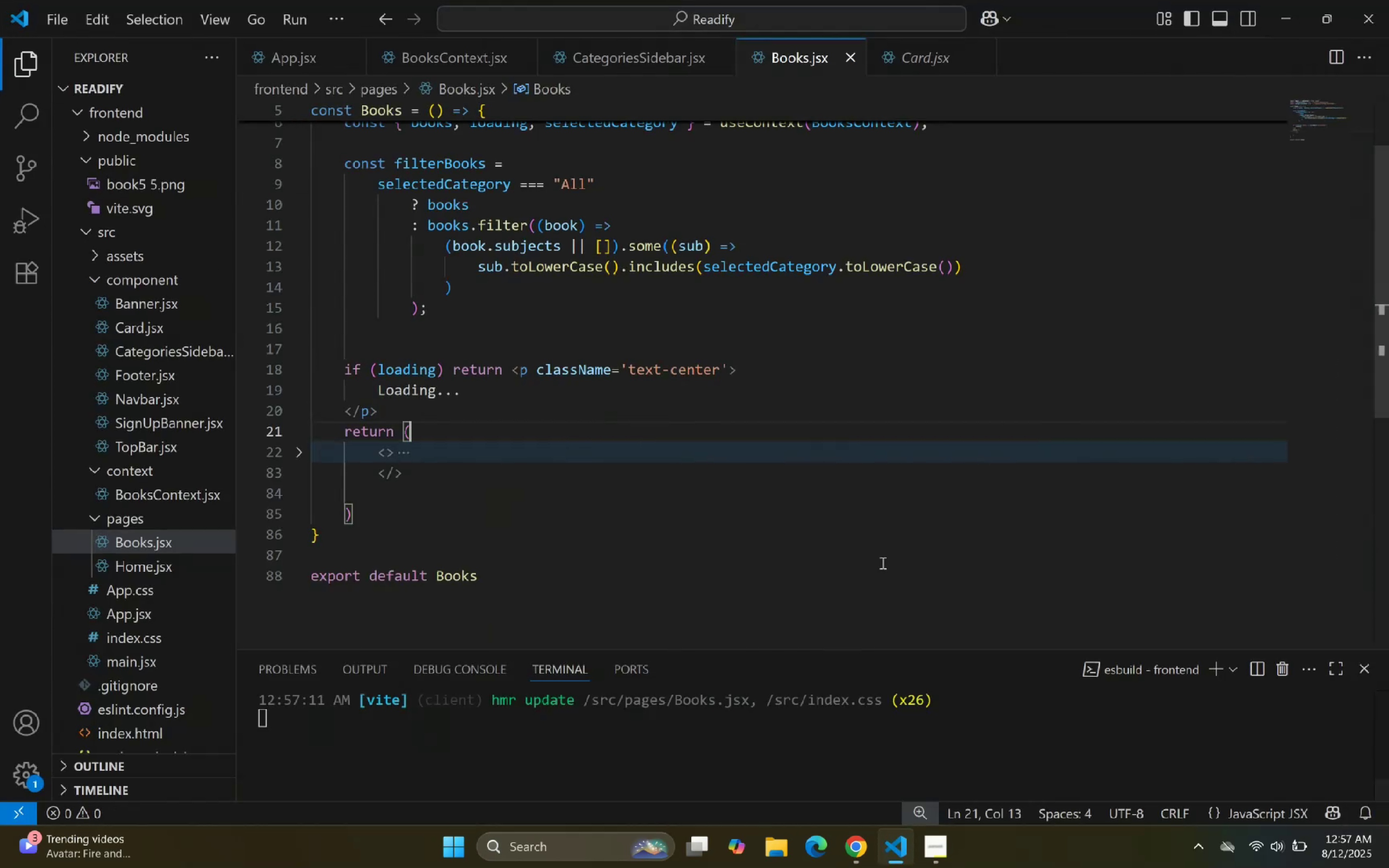 
key(Control+Z)
 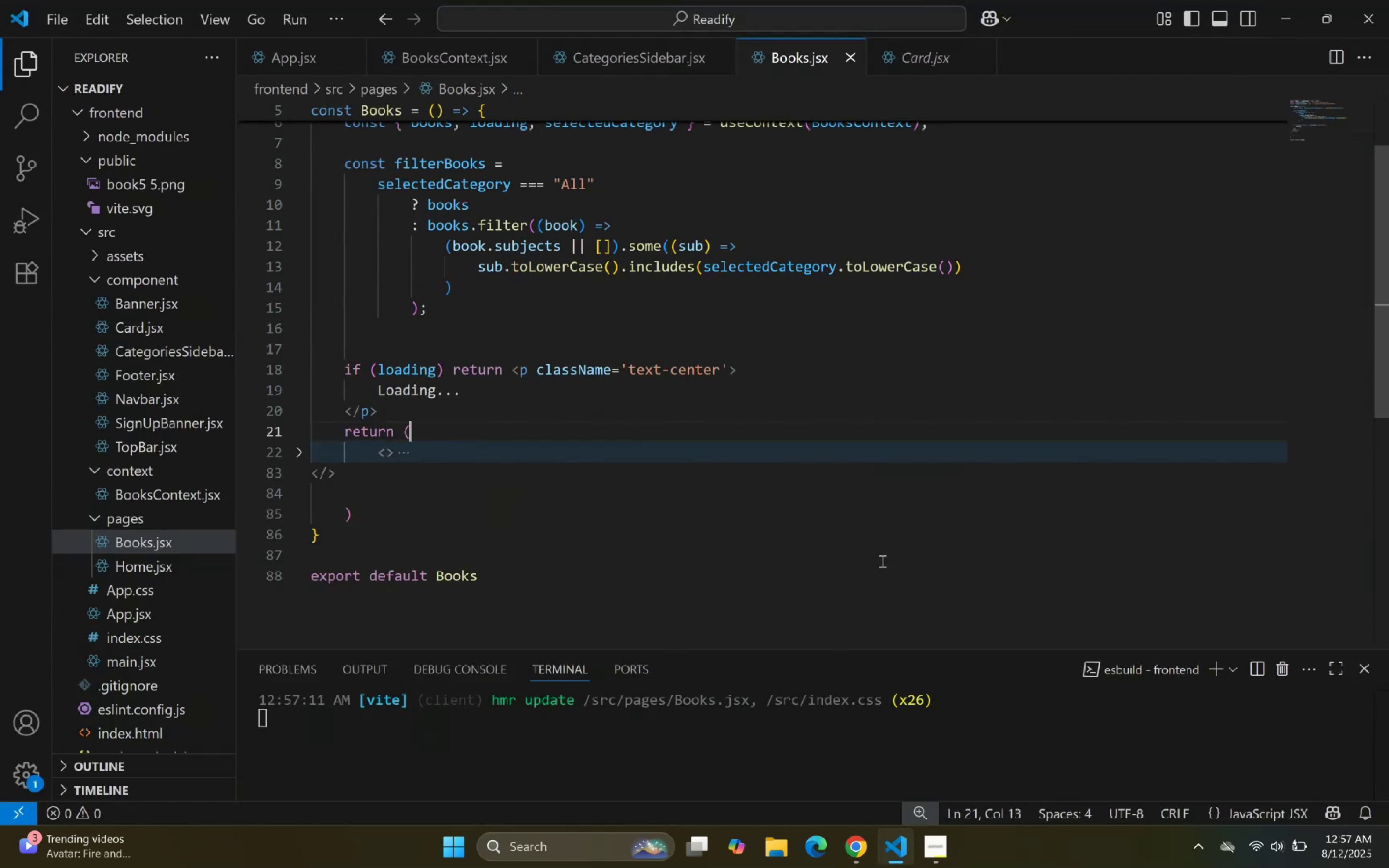 
key(Control+Z)
 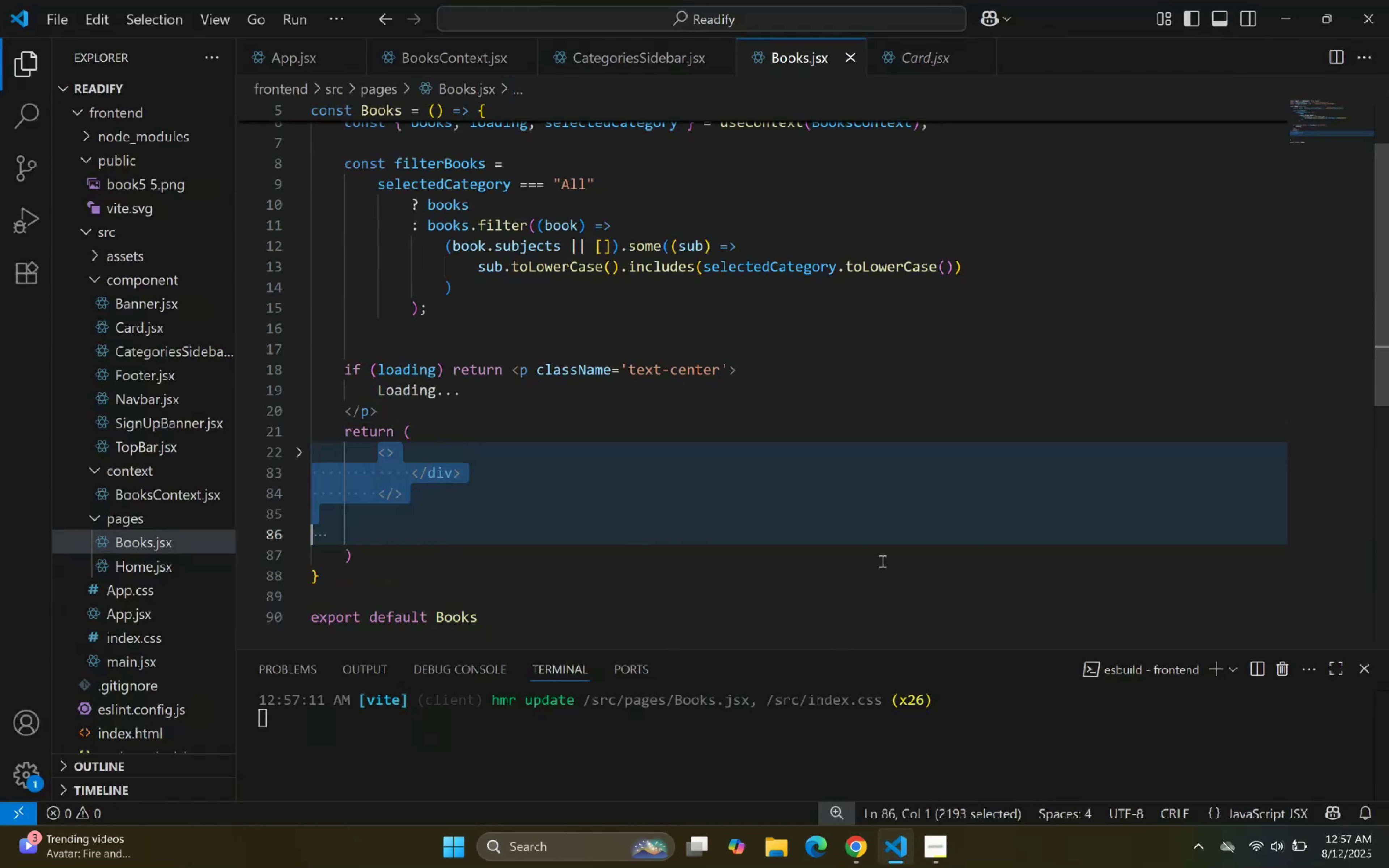 
key(Control+Z)
 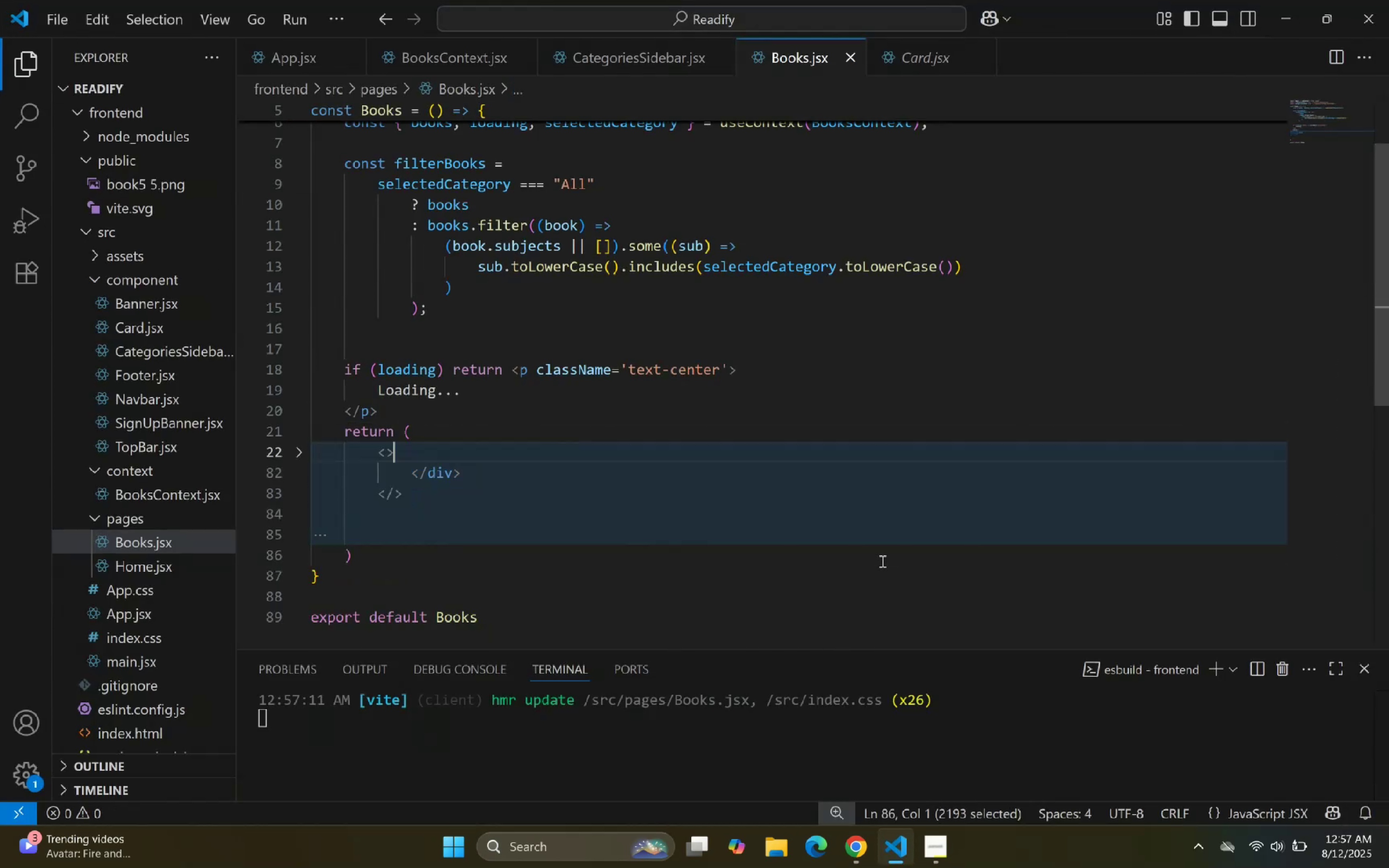 
key(Control+Z)
 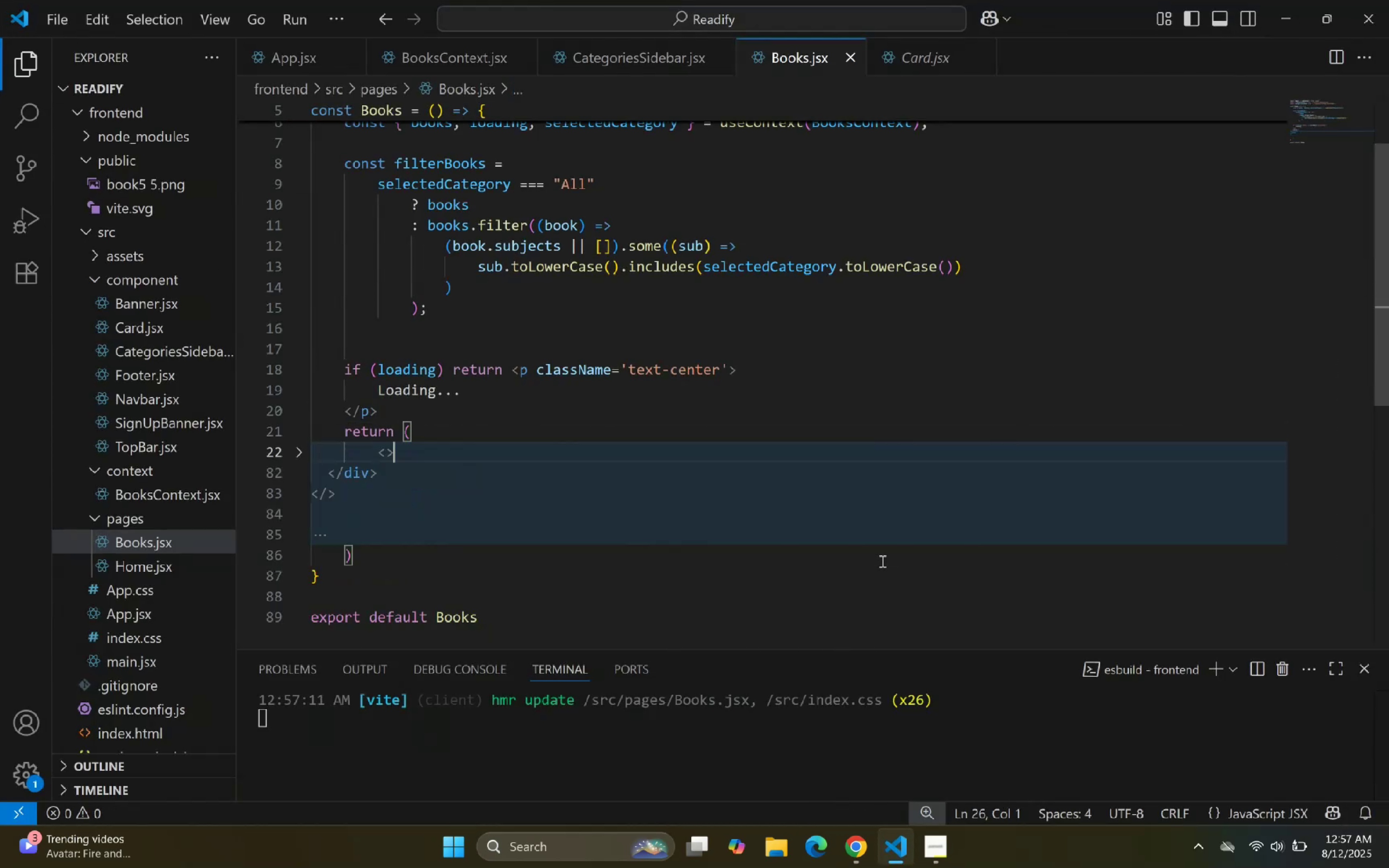 
key(Control+Z)
 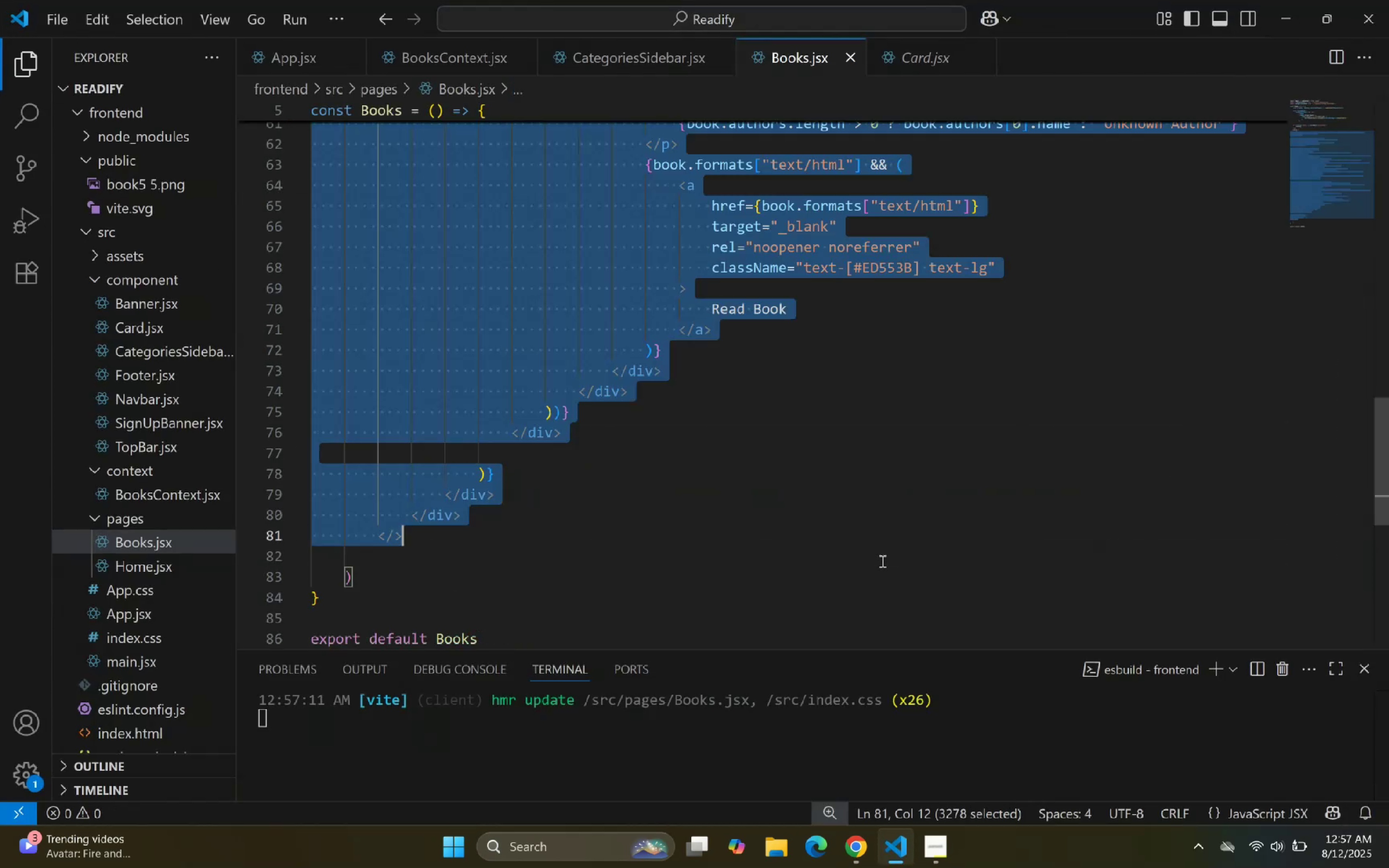 
key(Control+Z)
 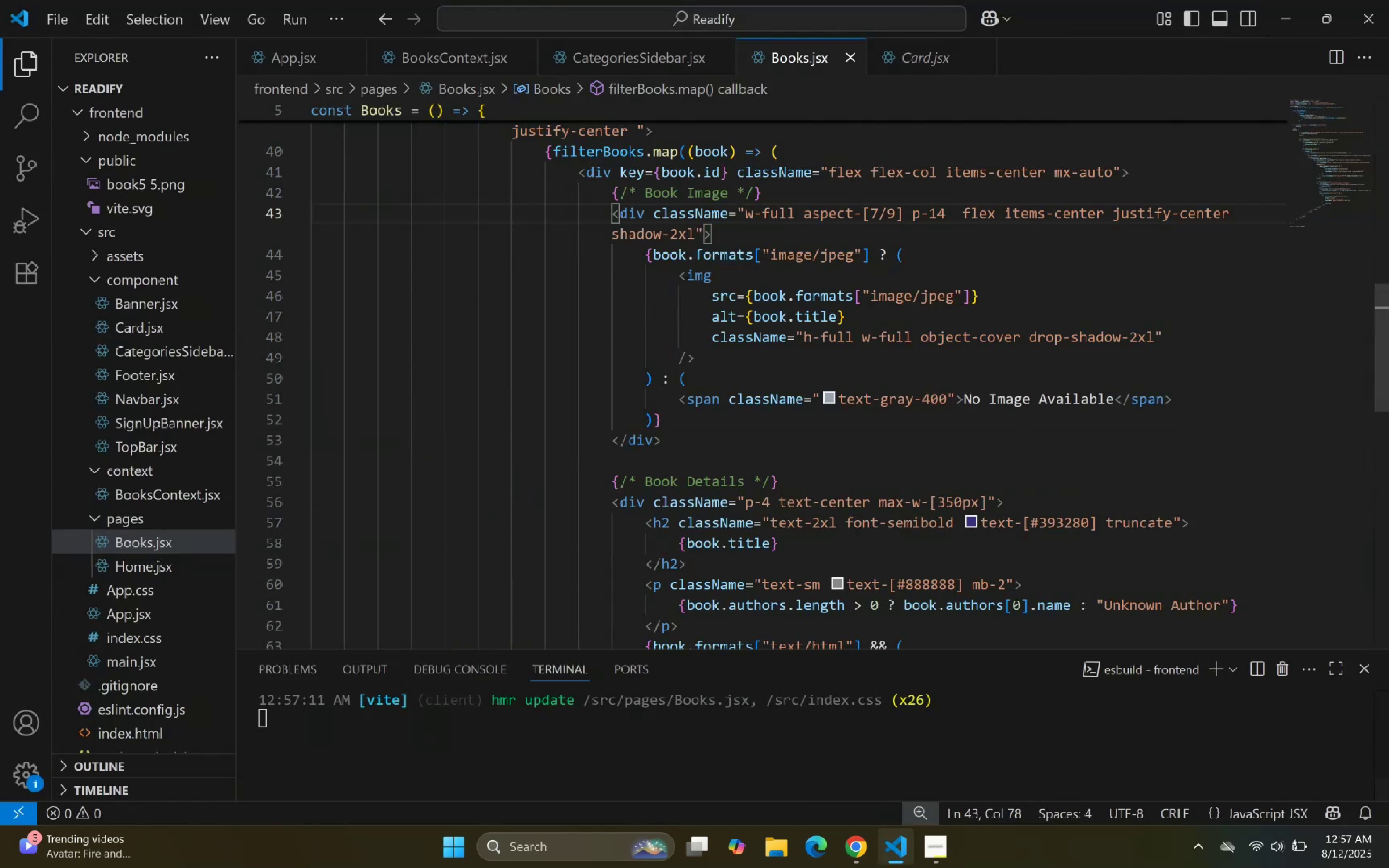 
left_click([898, 861])
 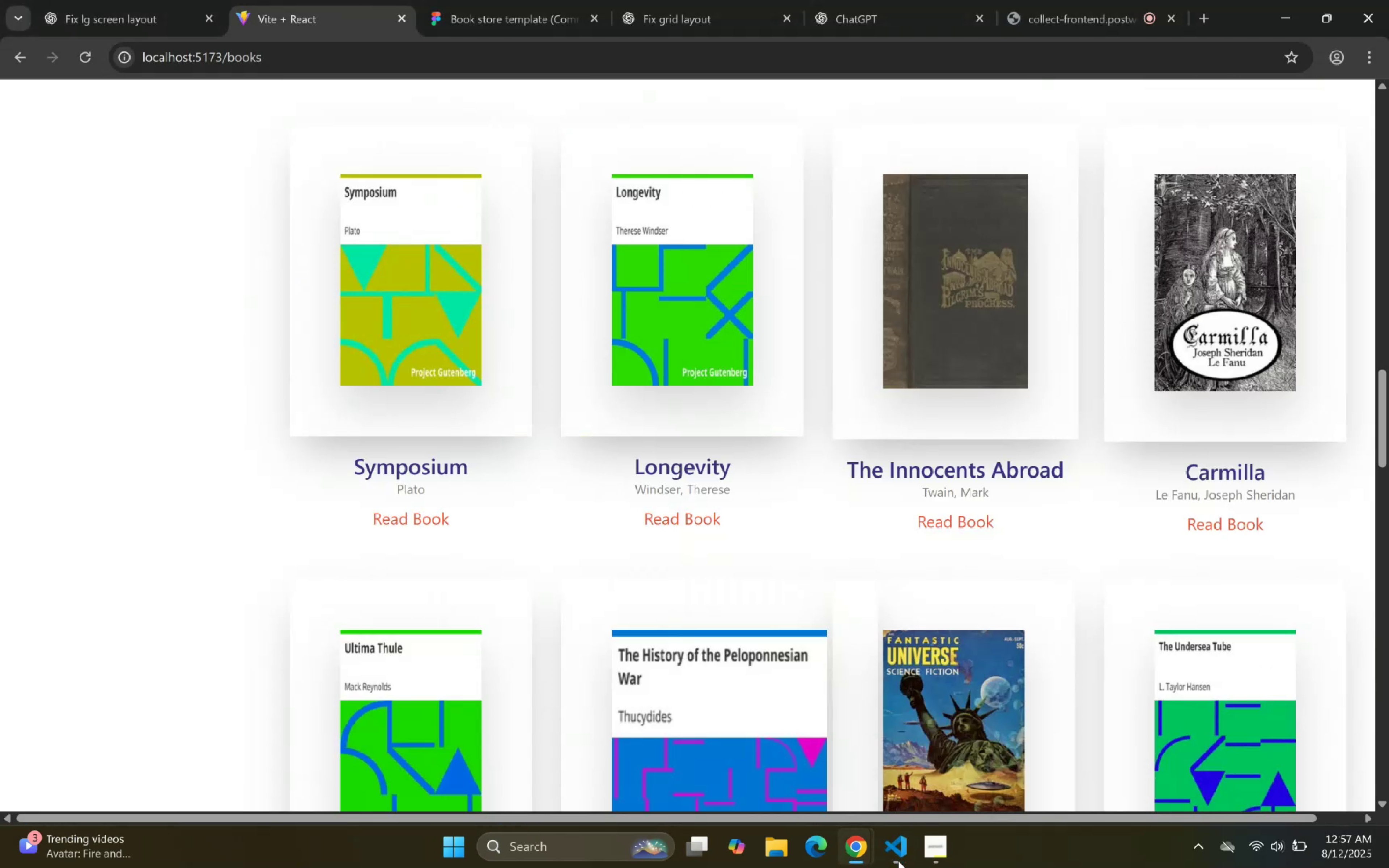 
scroll: coordinate [623, 542], scroll_direction: down, amount: 19.0
 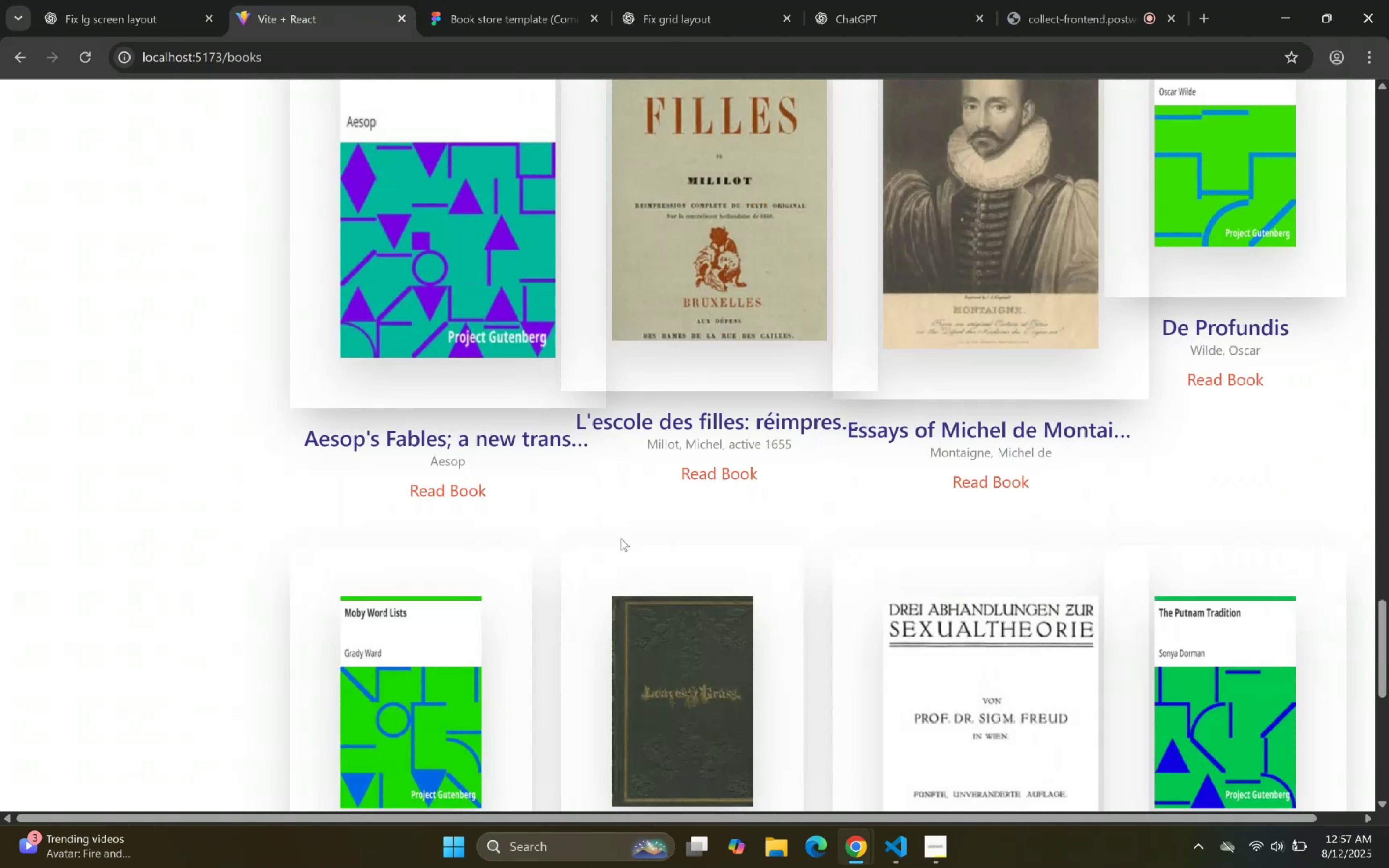 
scroll: coordinate [633, 551], scroll_direction: up, amount: 38.0
 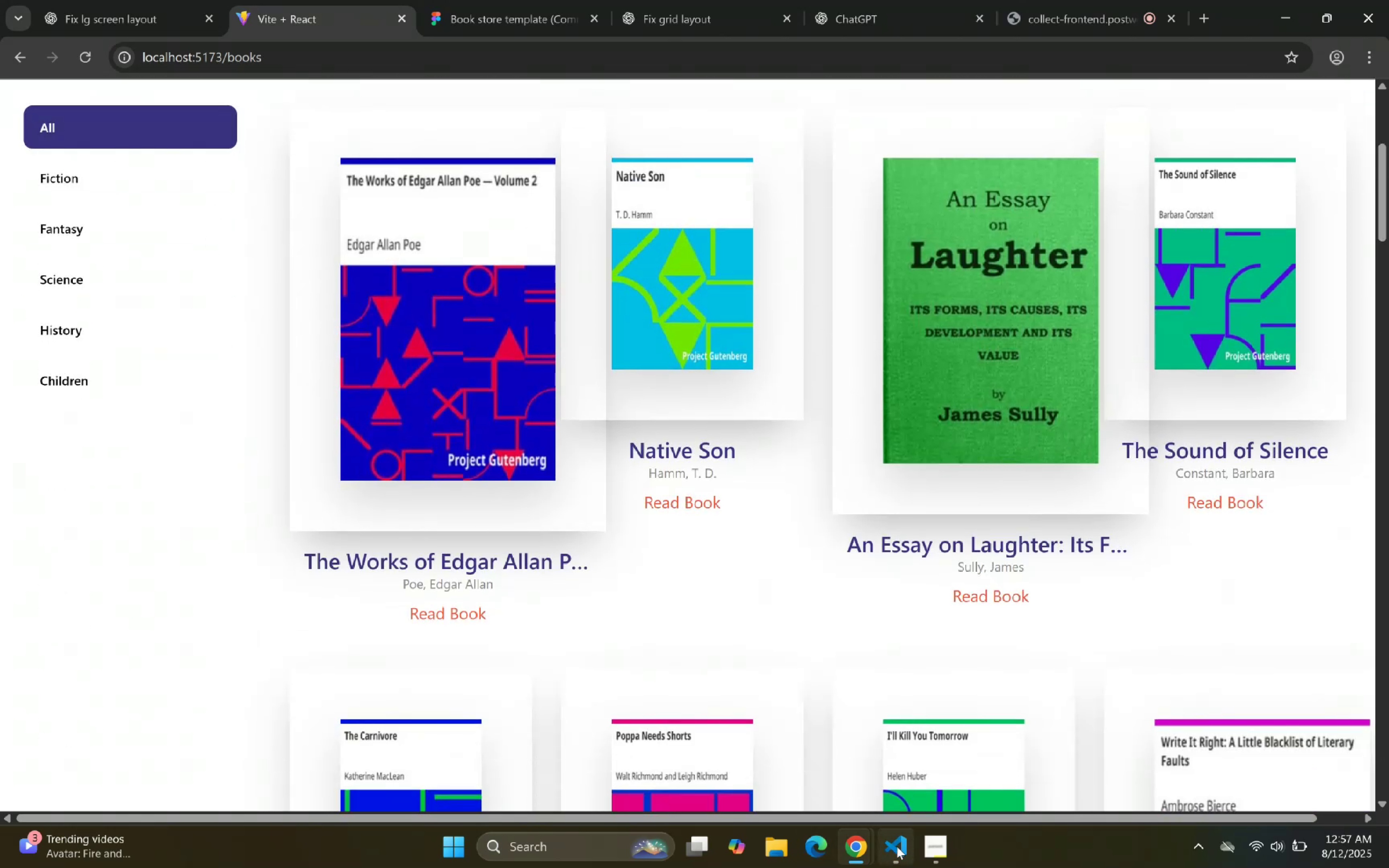 
left_click([891, 846])
 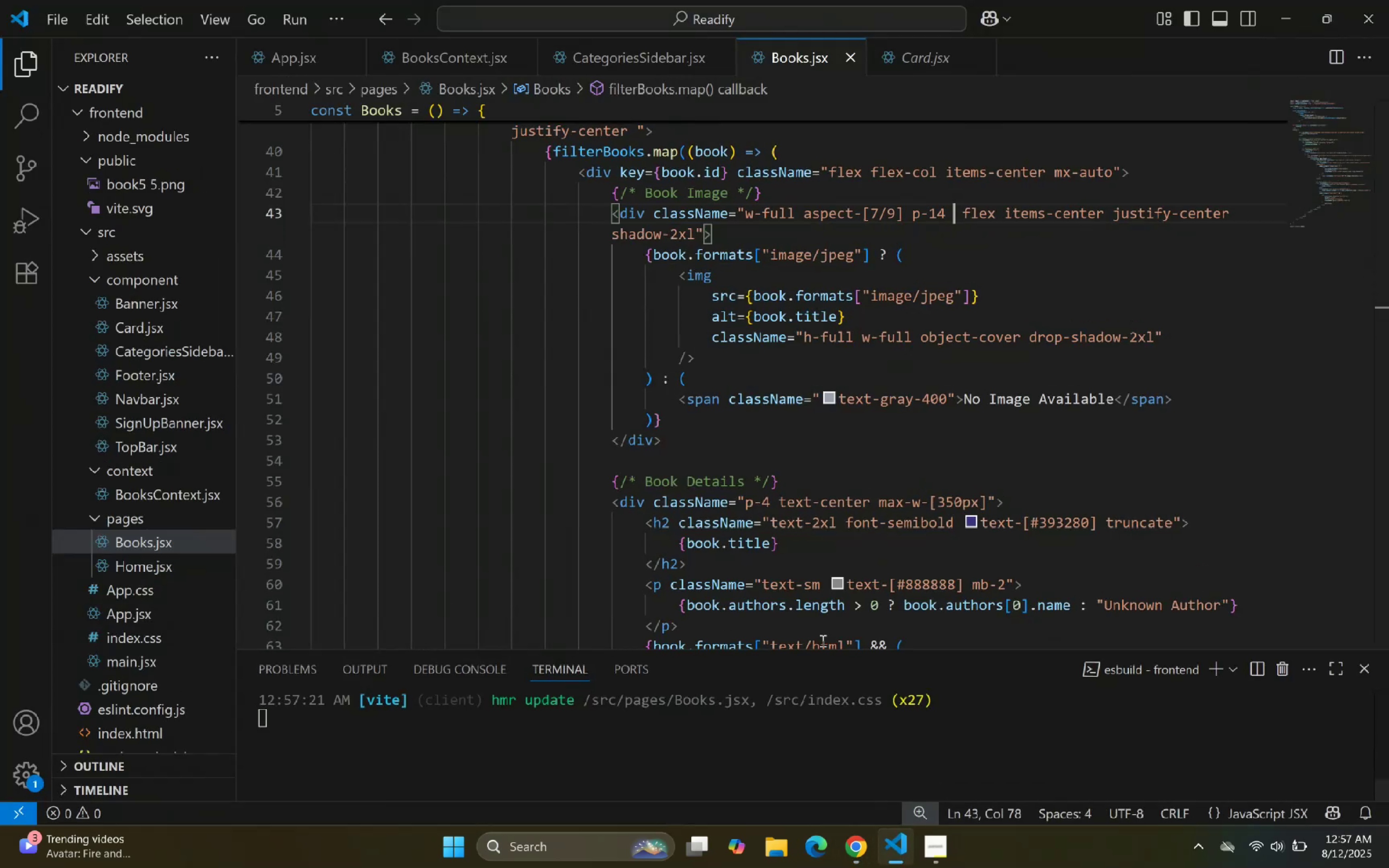 
scroll: coordinate [774, 602], scroll_direction: up, amount: 6.0
 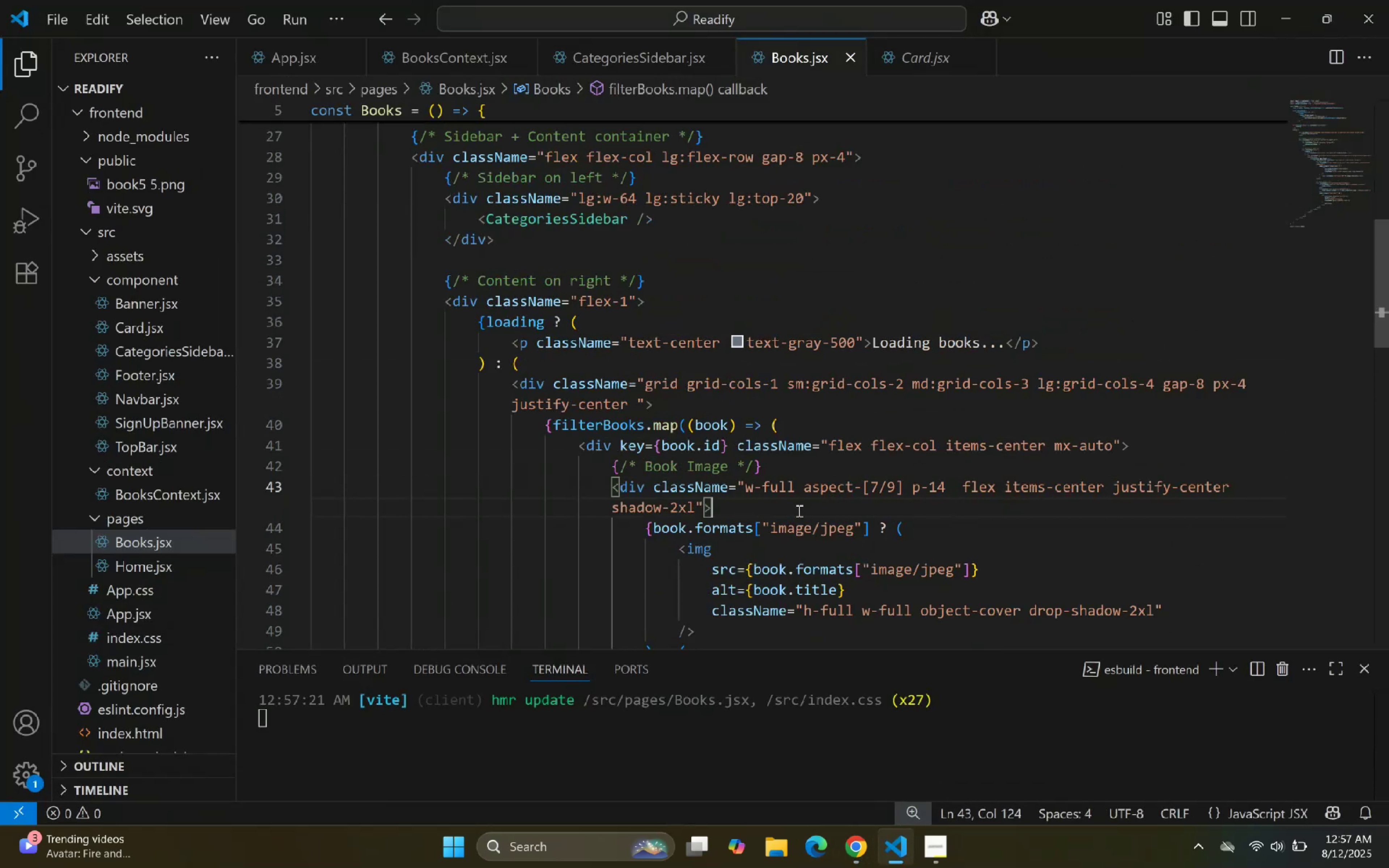 
double_click([921, 496])
 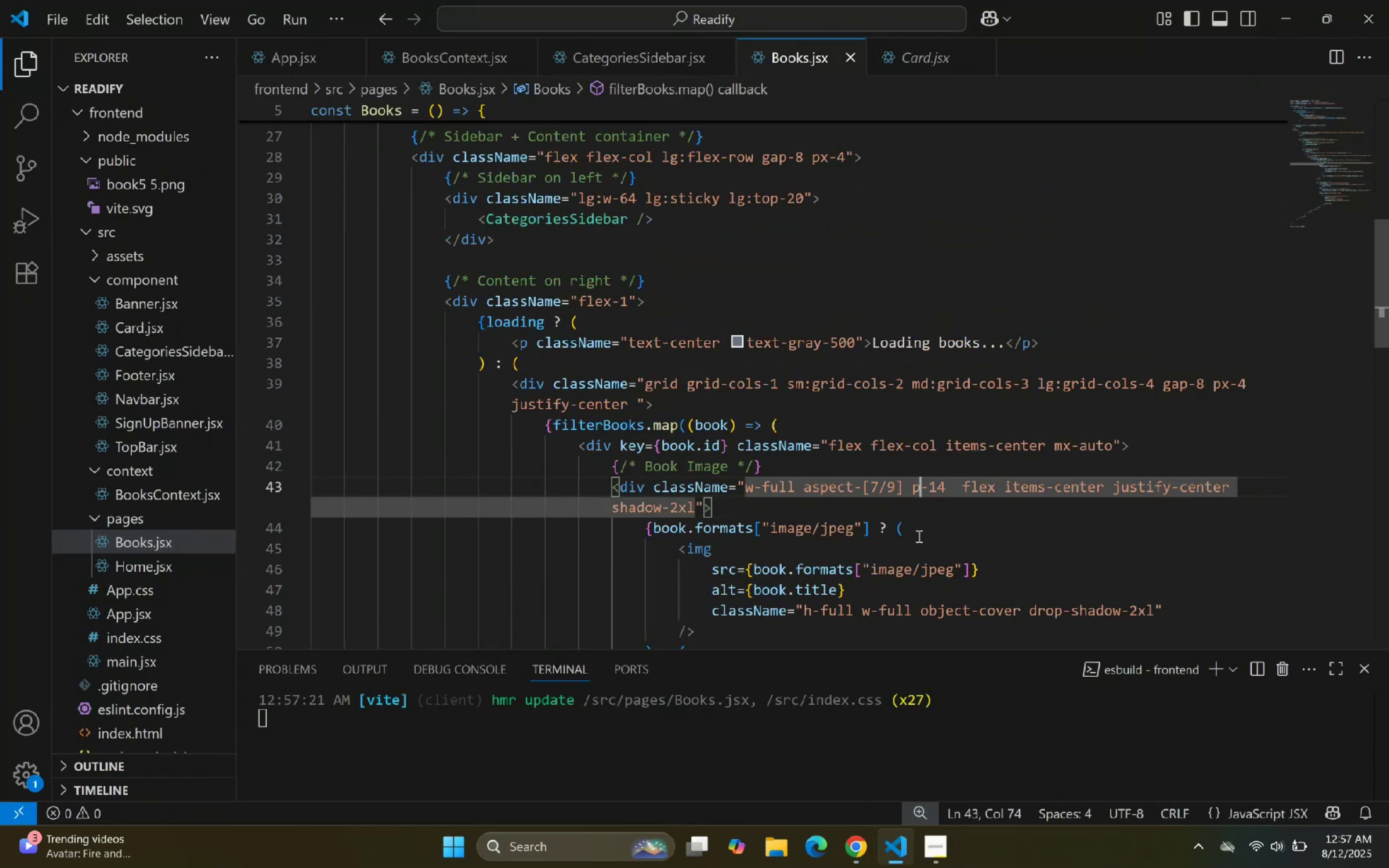 
triple_click([918, 536])
 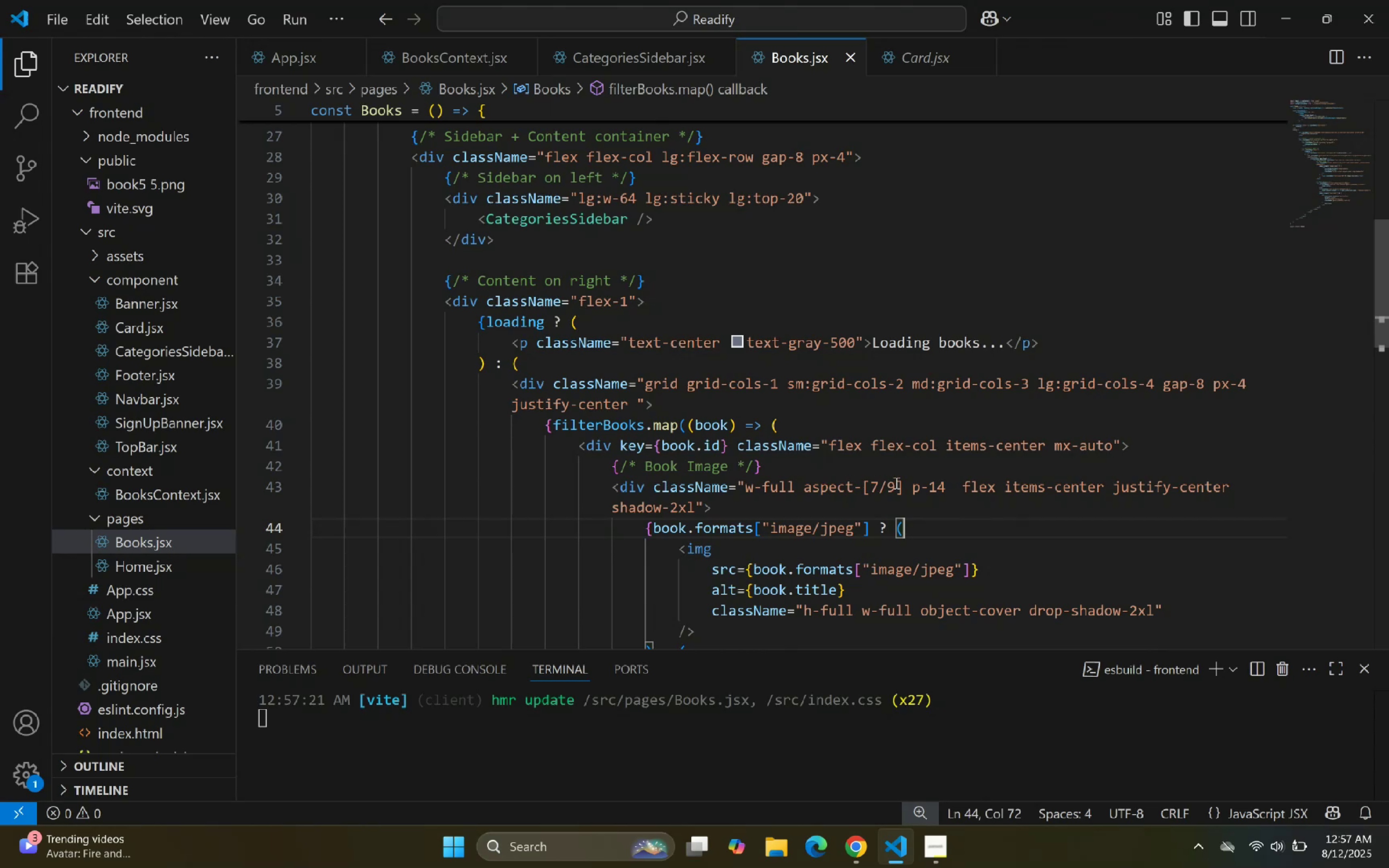 
double_click([904, 494])
 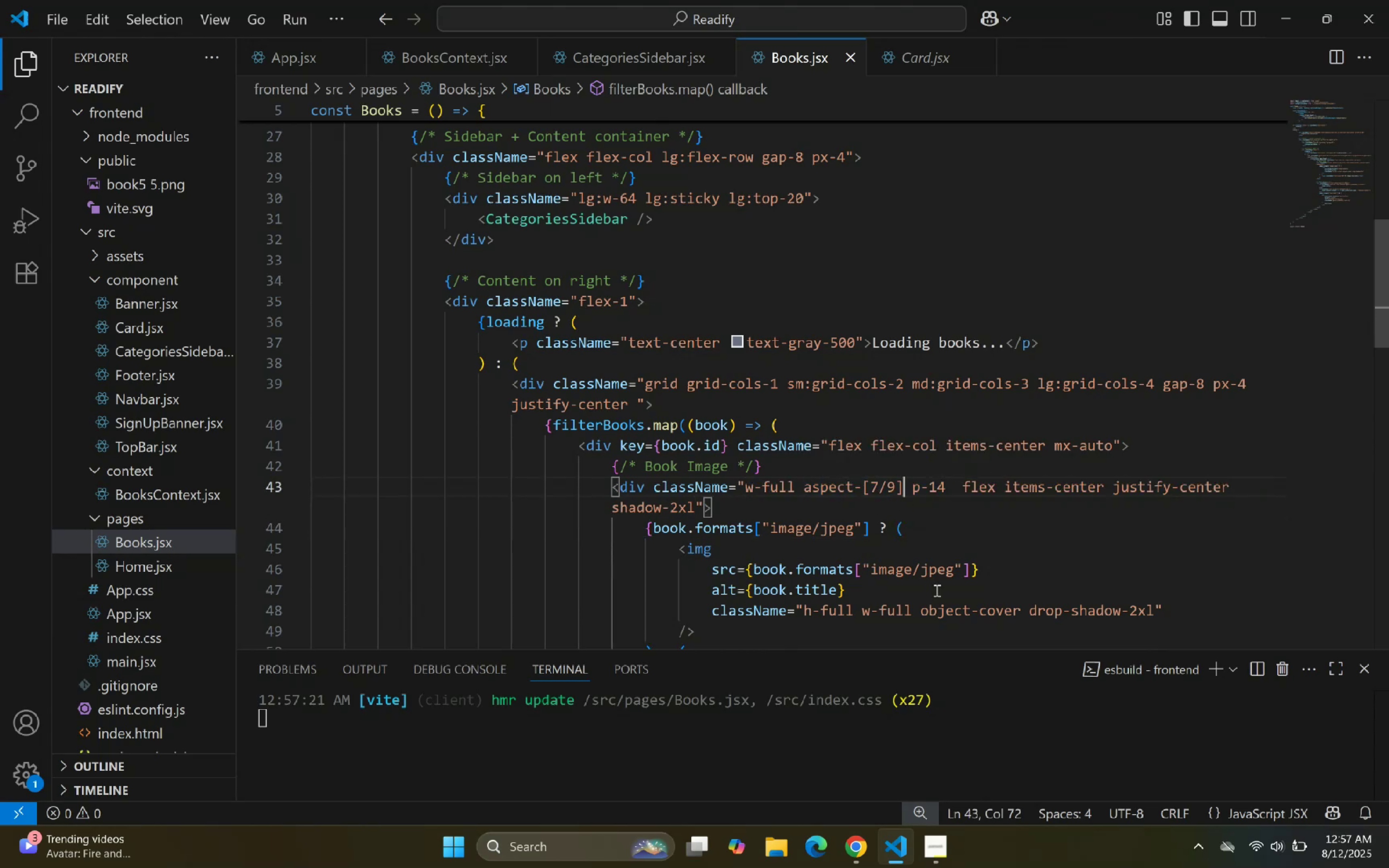 
key(ArrowLeft)
 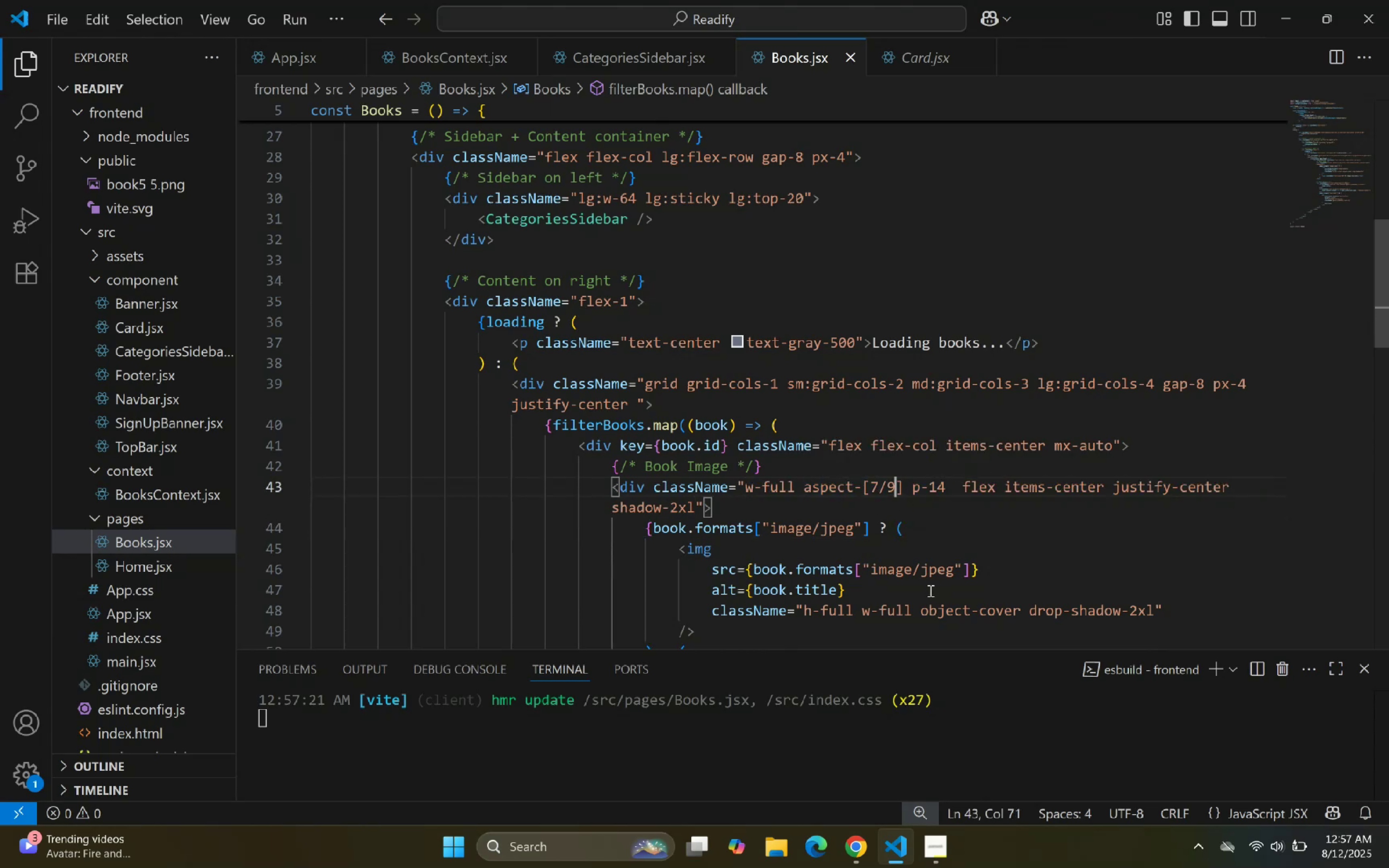 
key(ArrowLeft)
 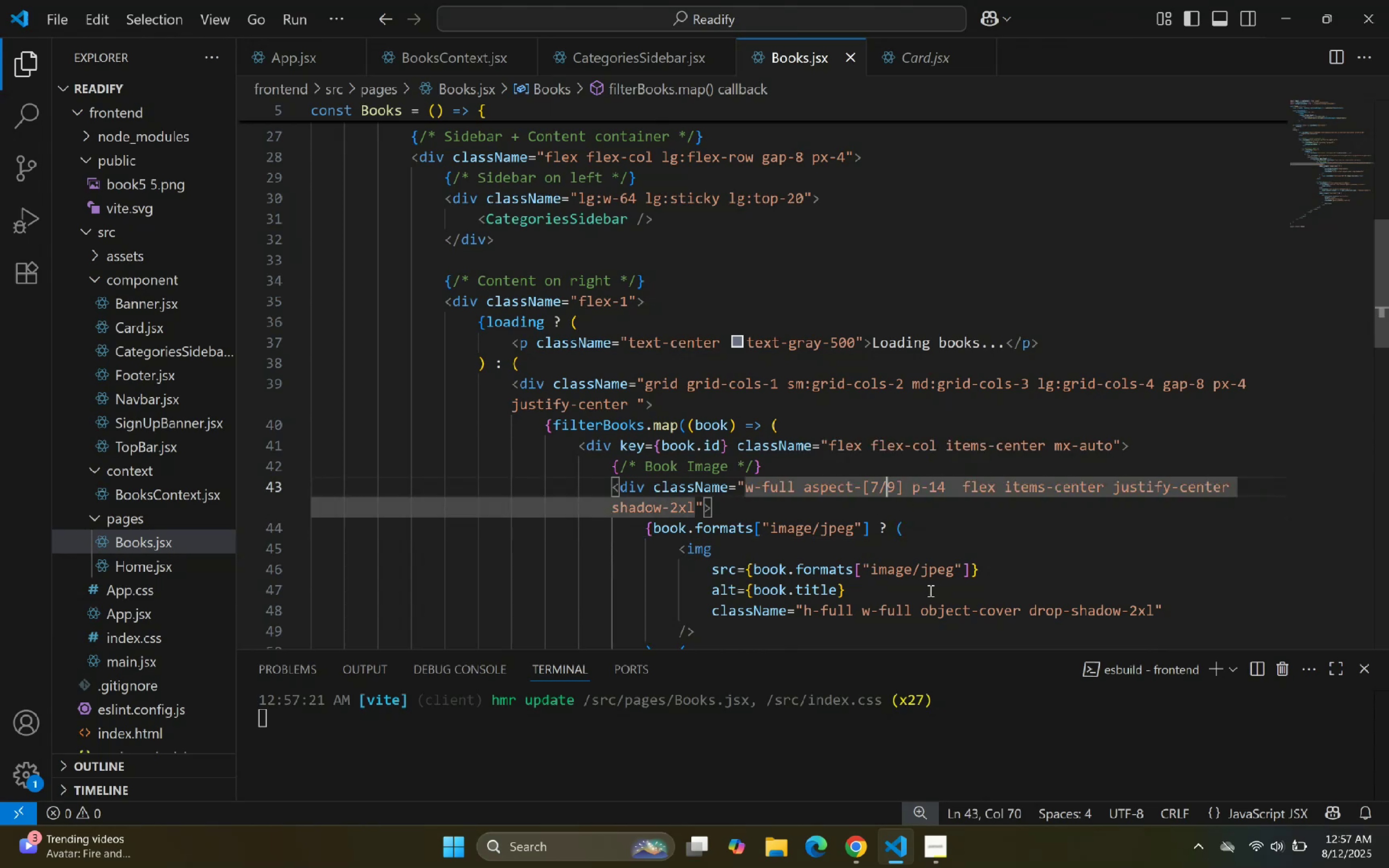 
key(ArrowLeft)
 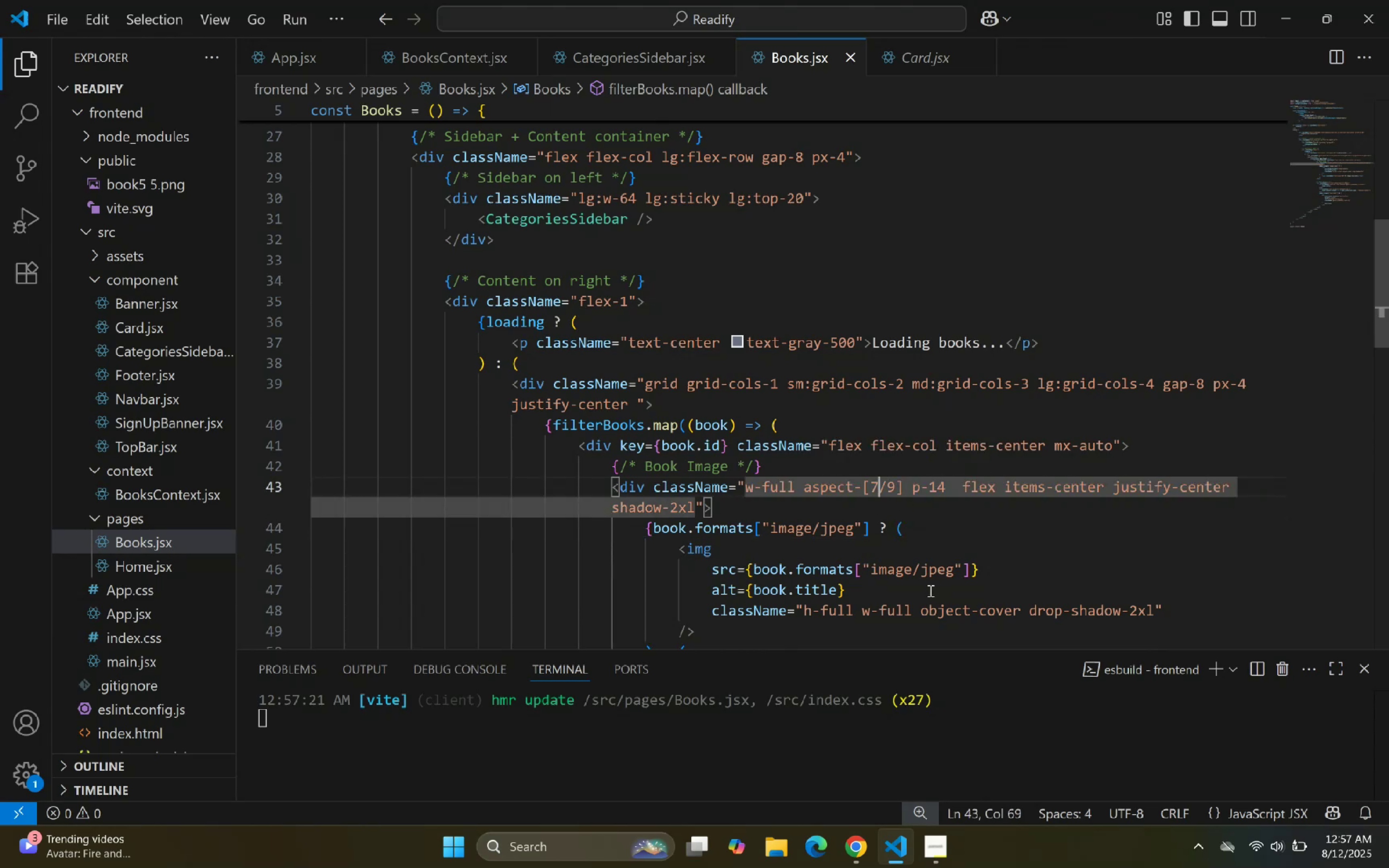 
key(Backspace)
 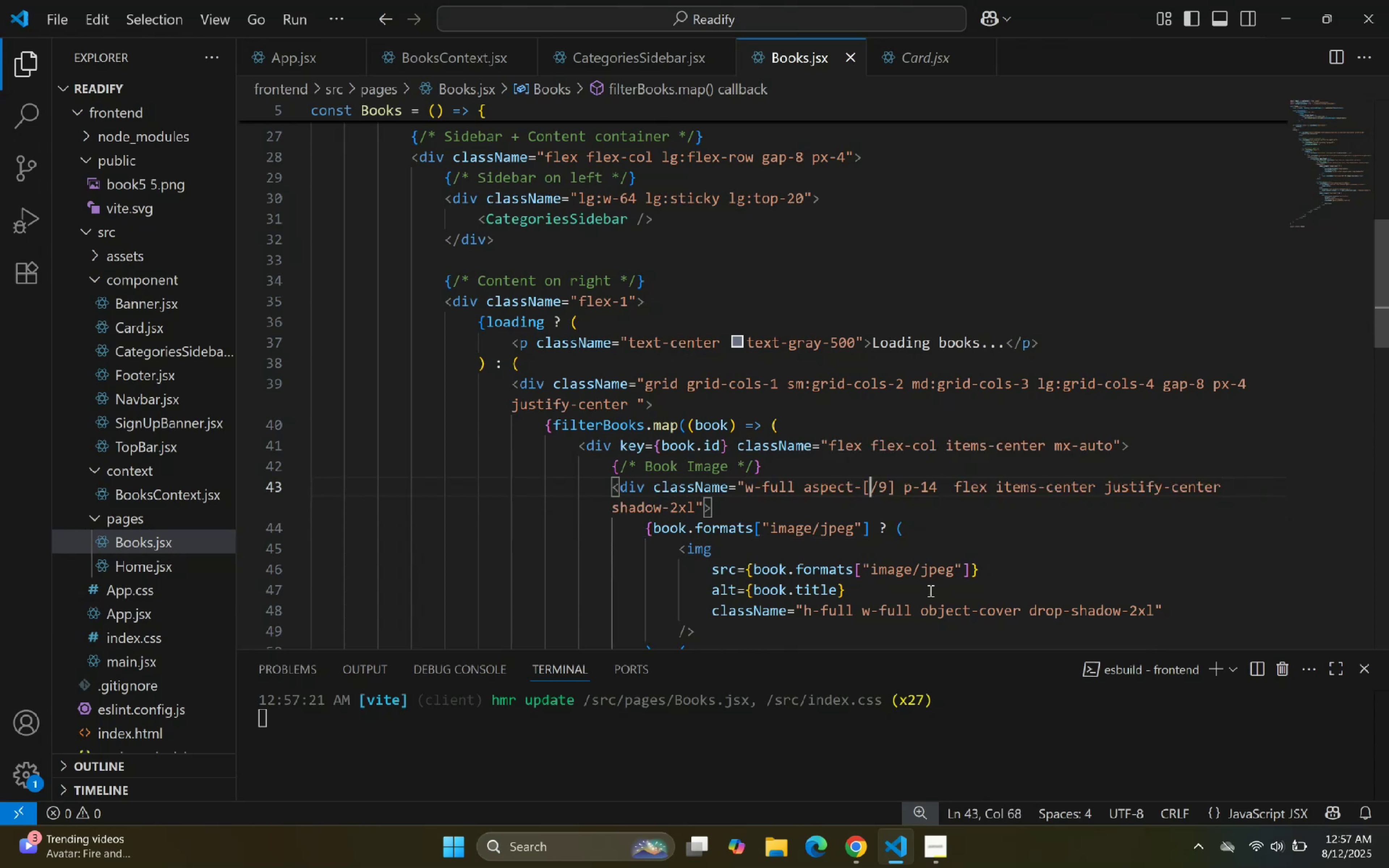 
key(4)
 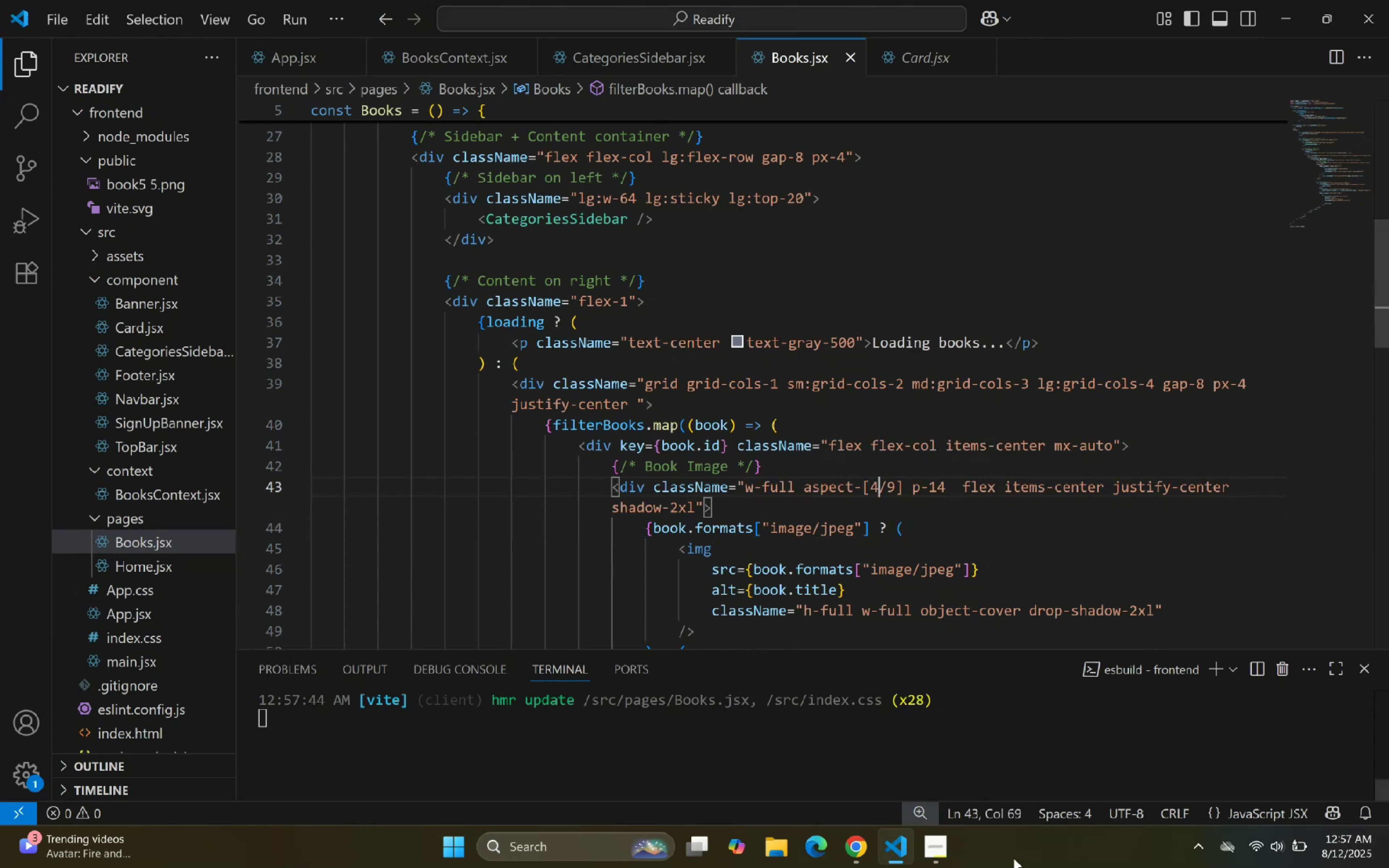 
left_click_drag(start_coordinate=[910, 854], to_coordinate=[908, 855])
 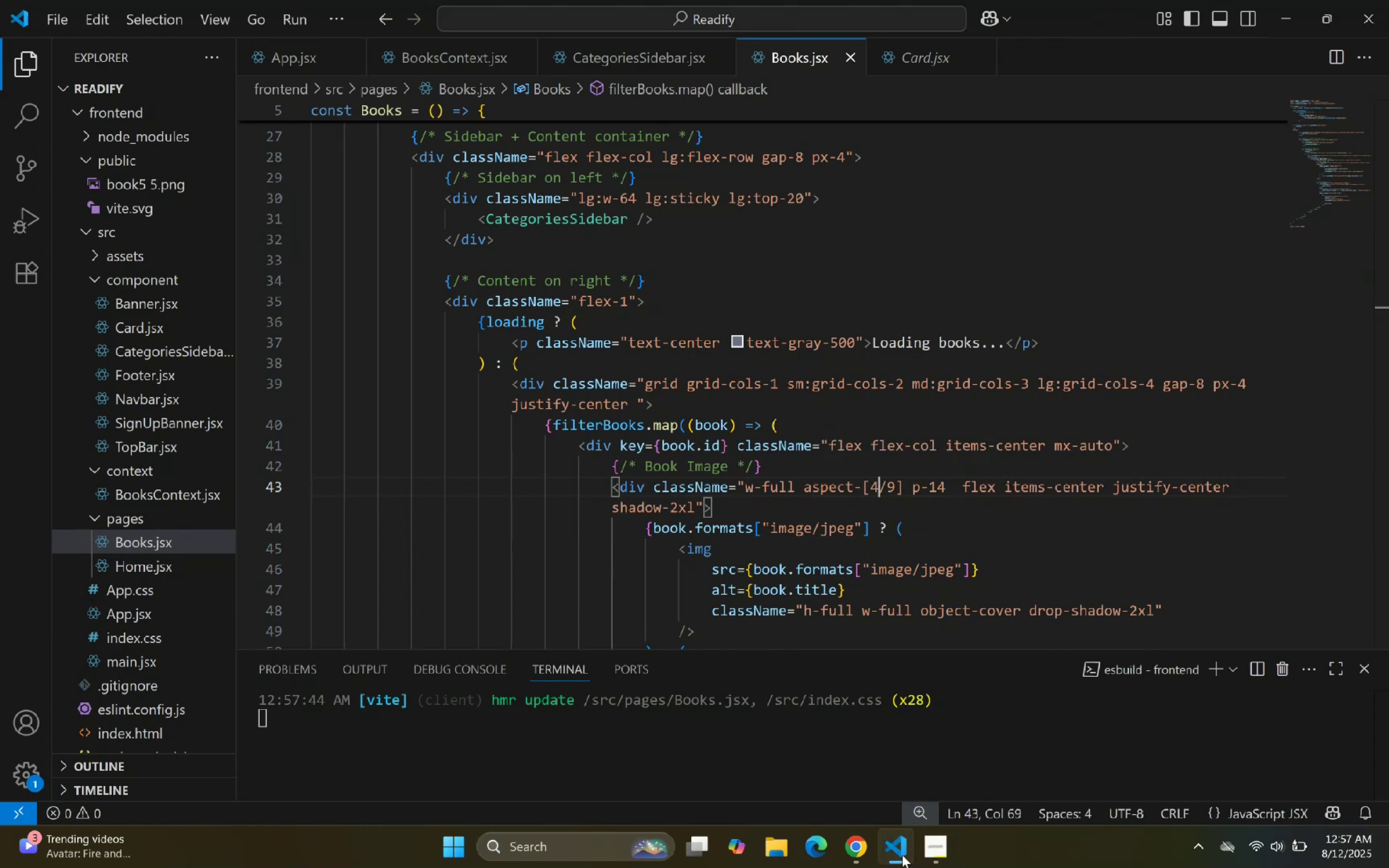 
left_click([902, 854])
 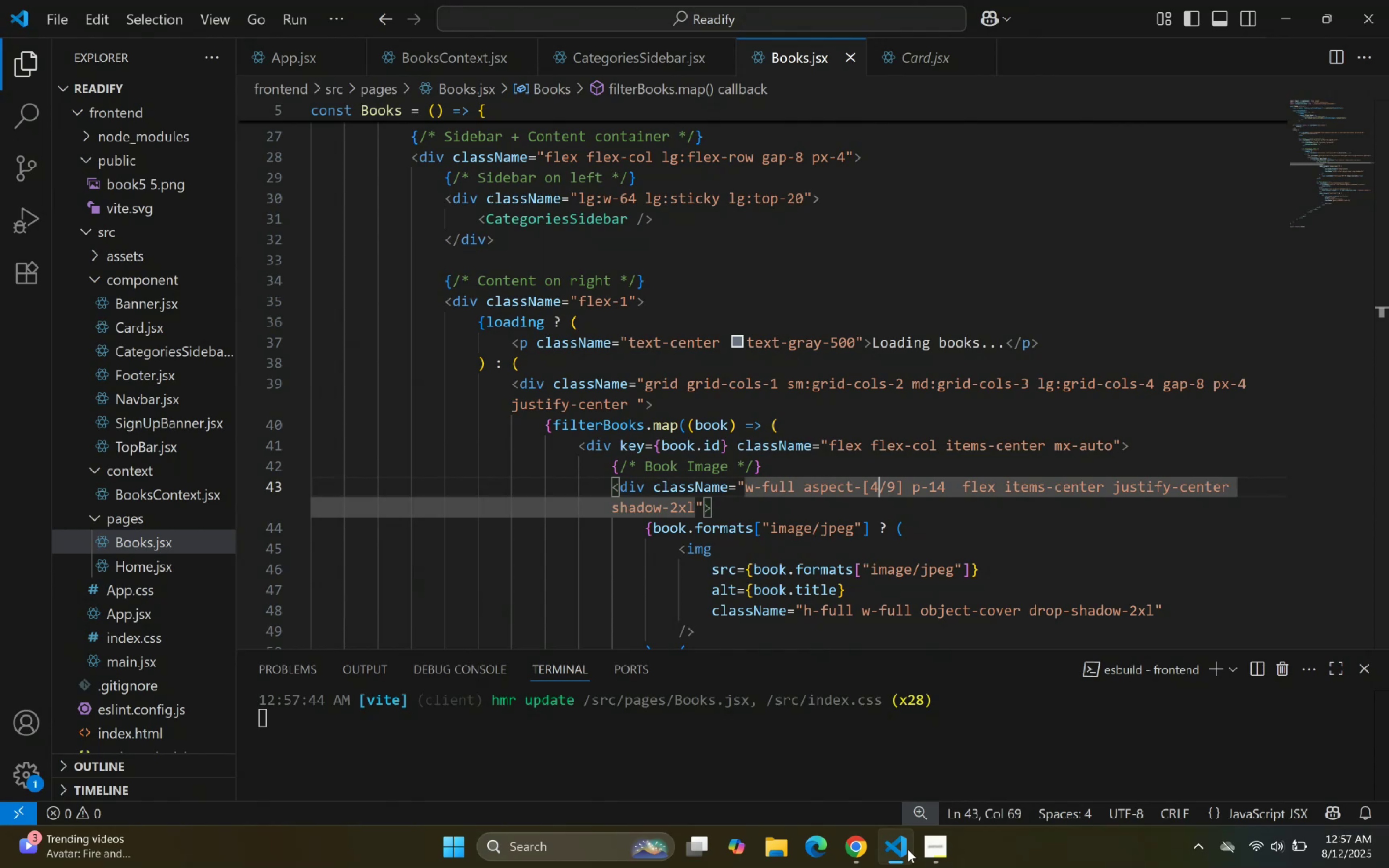 
key(Backspace)
 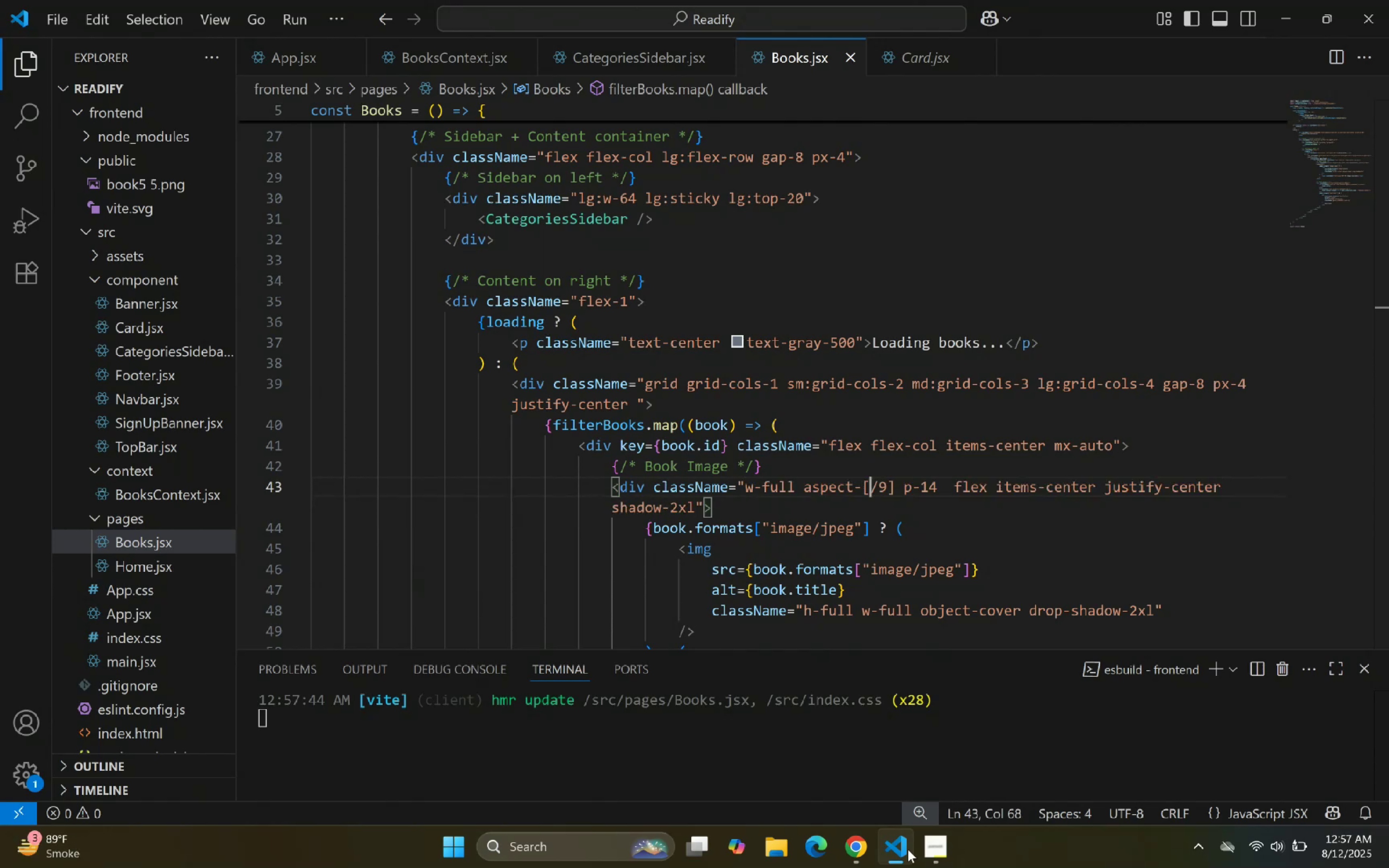 
key(8)
 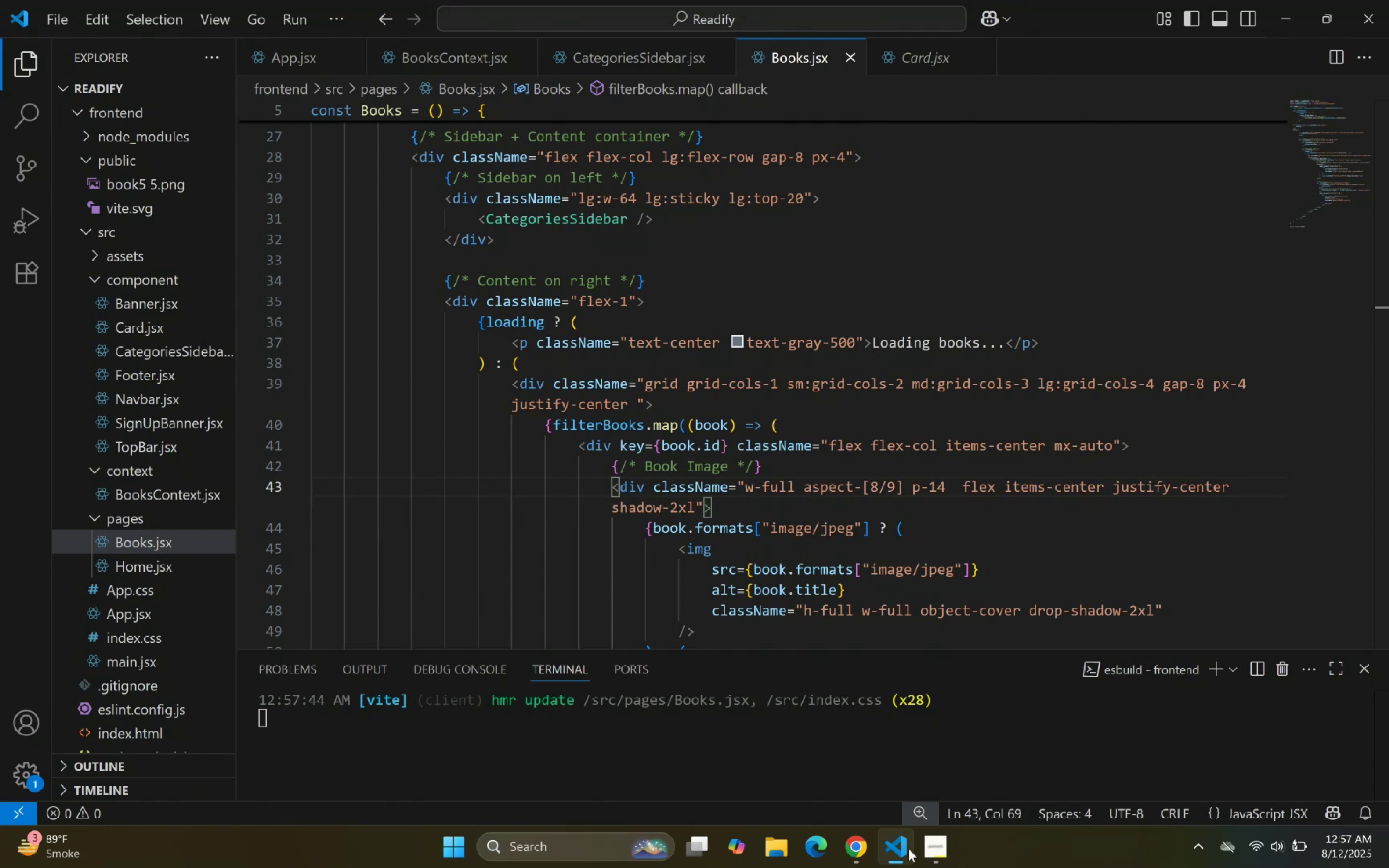 
left_click([909, 849])
 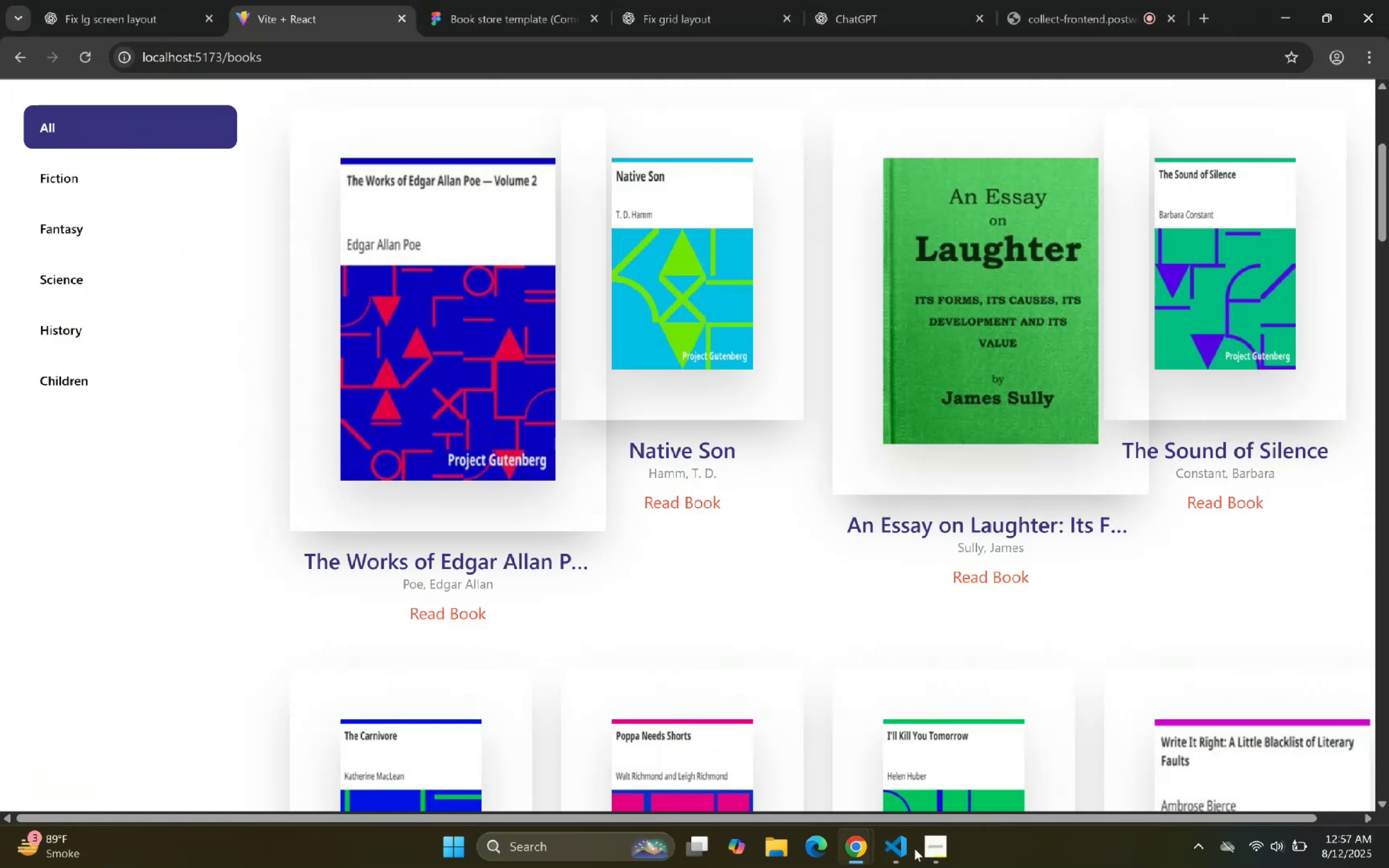 
left_click([916, 848])
 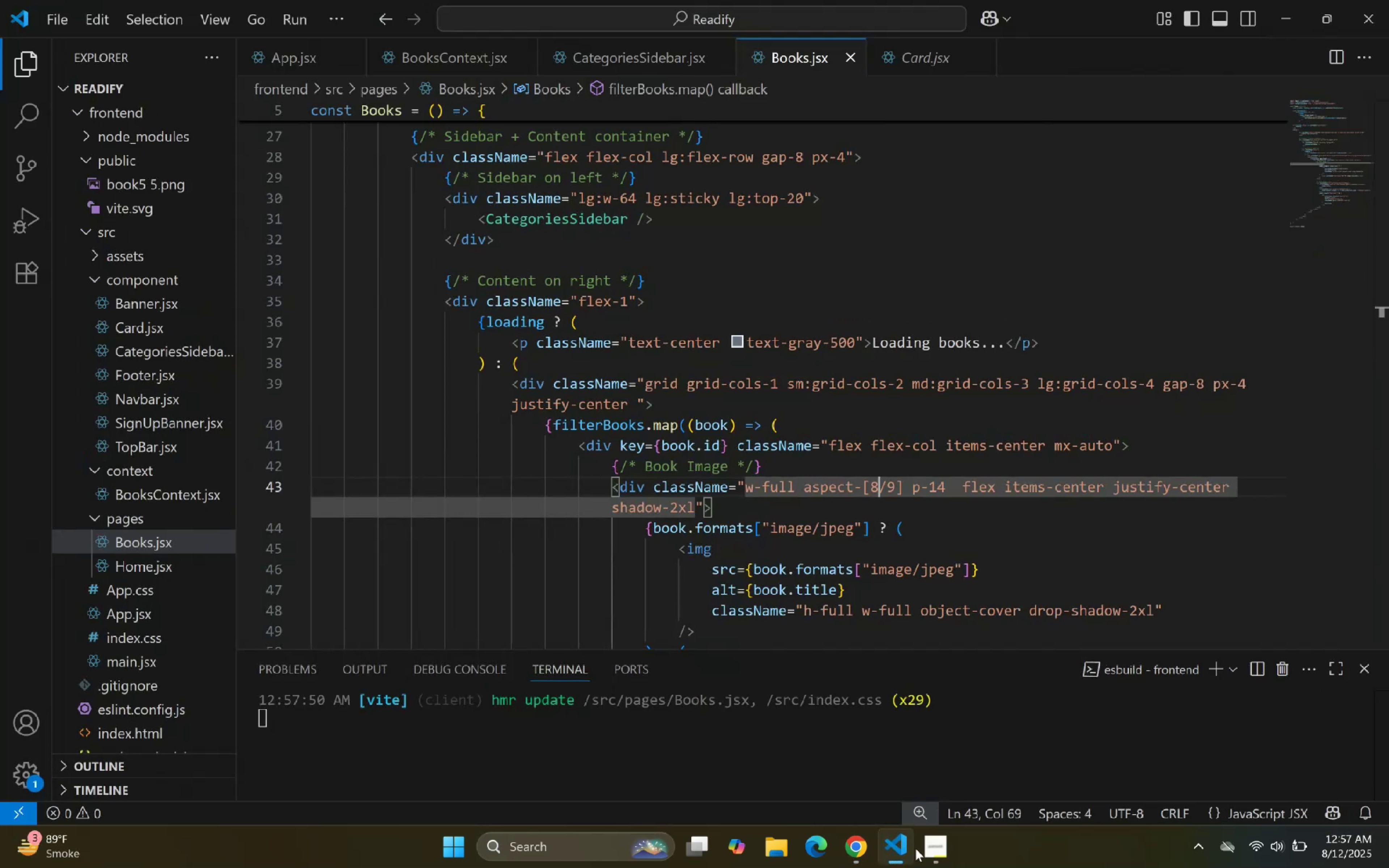 
left_click([916, 848])
 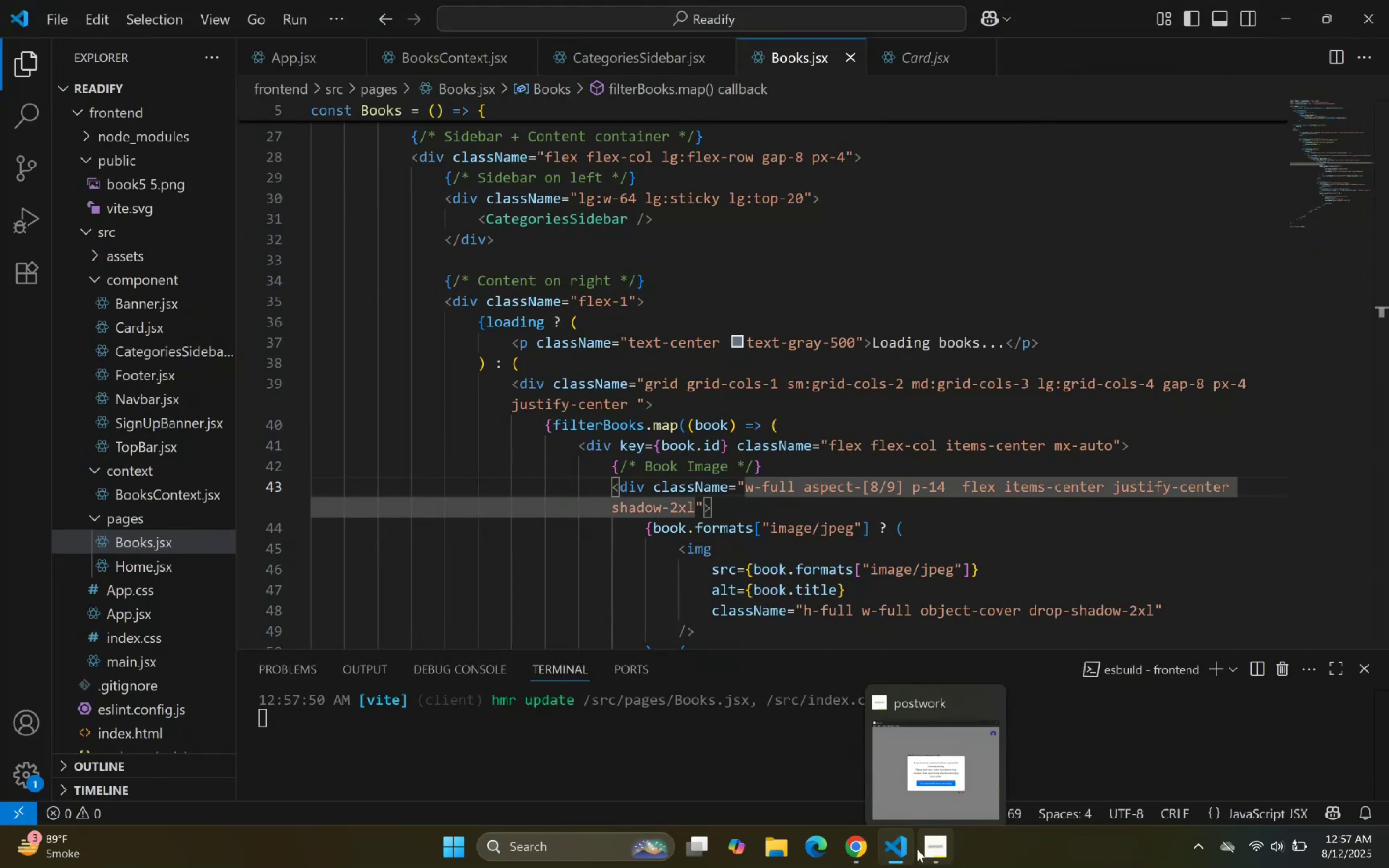 
key(ArrowRight)
 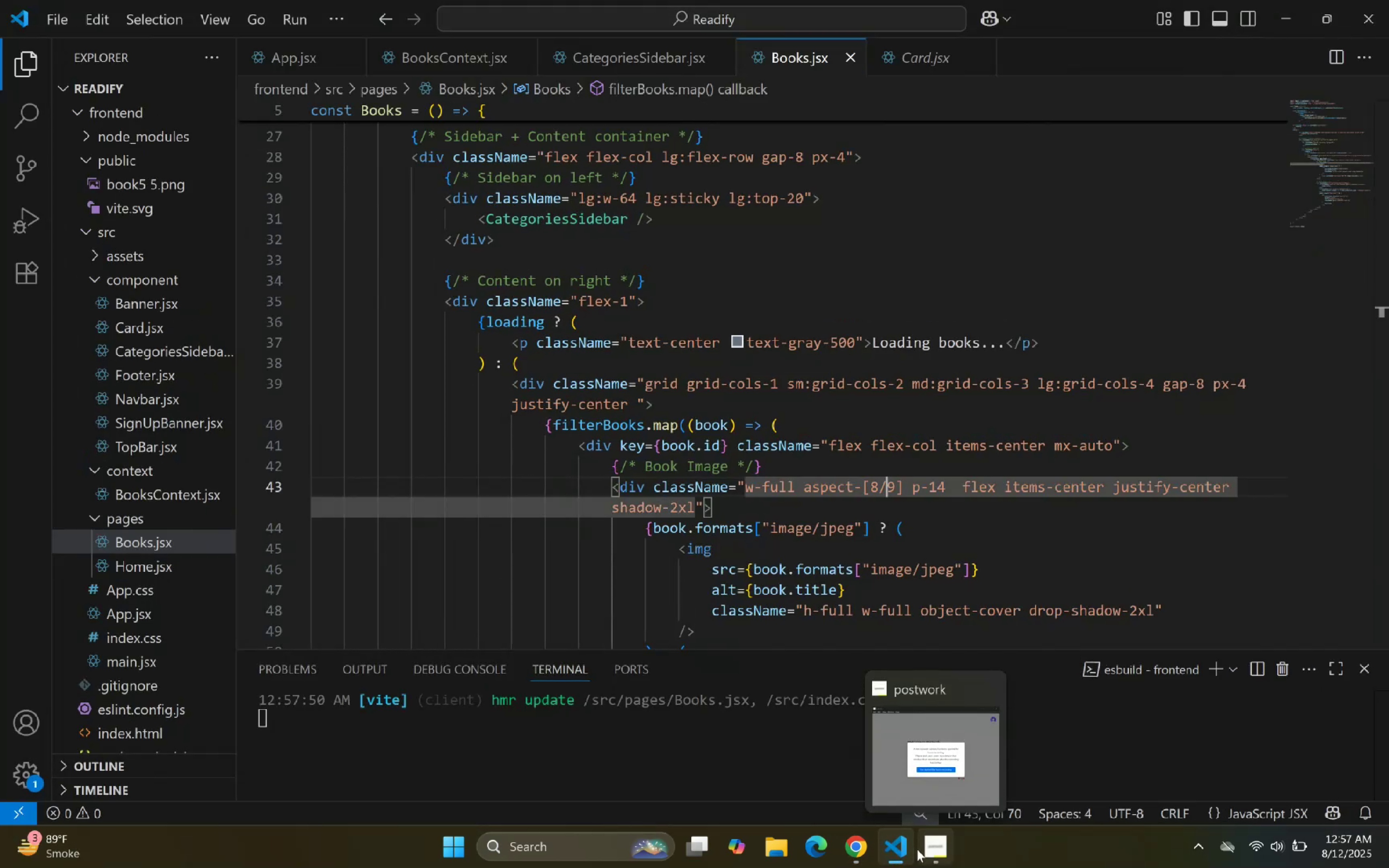 
key(ArrowRight)
 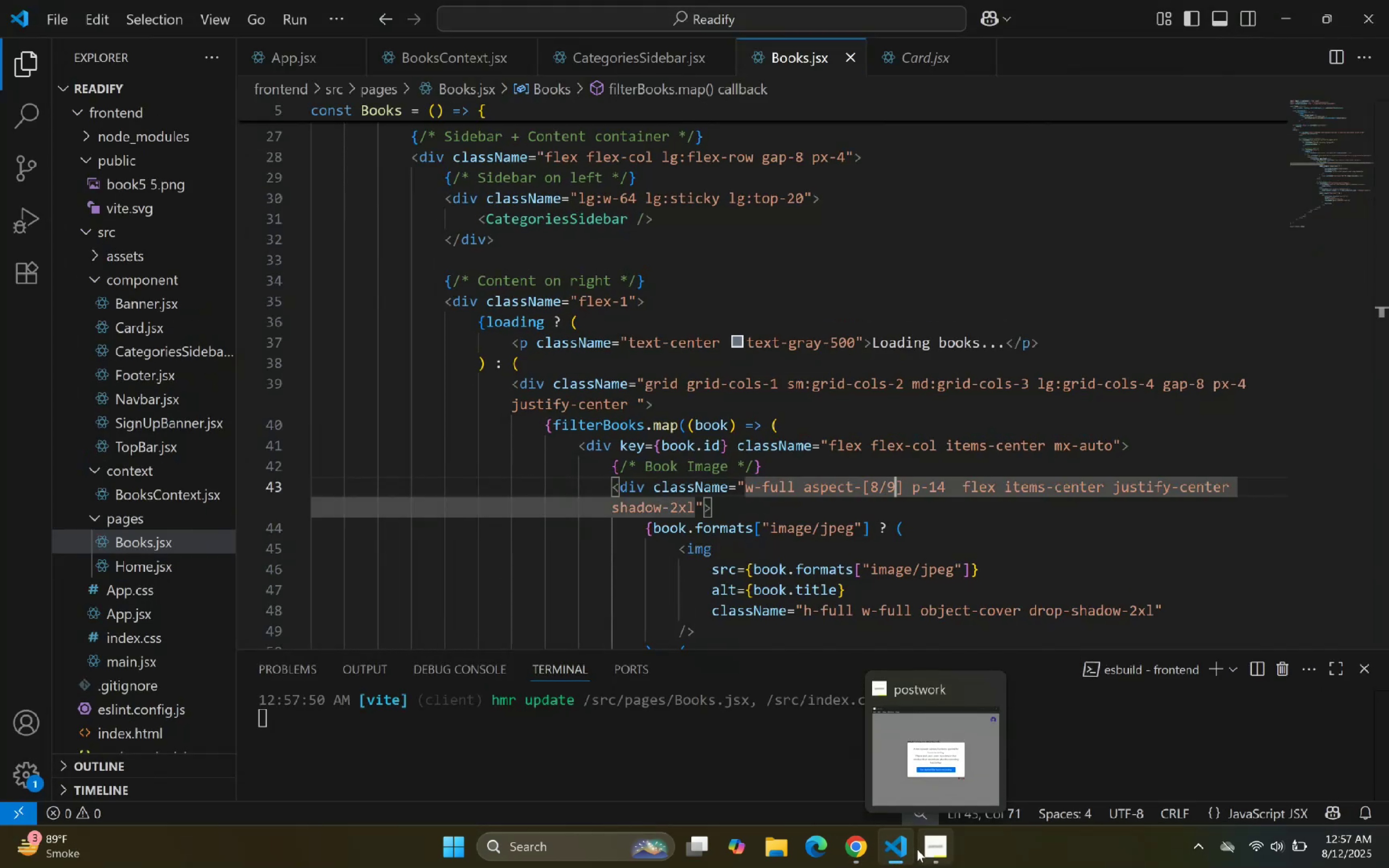 
key(ArrowRight)
 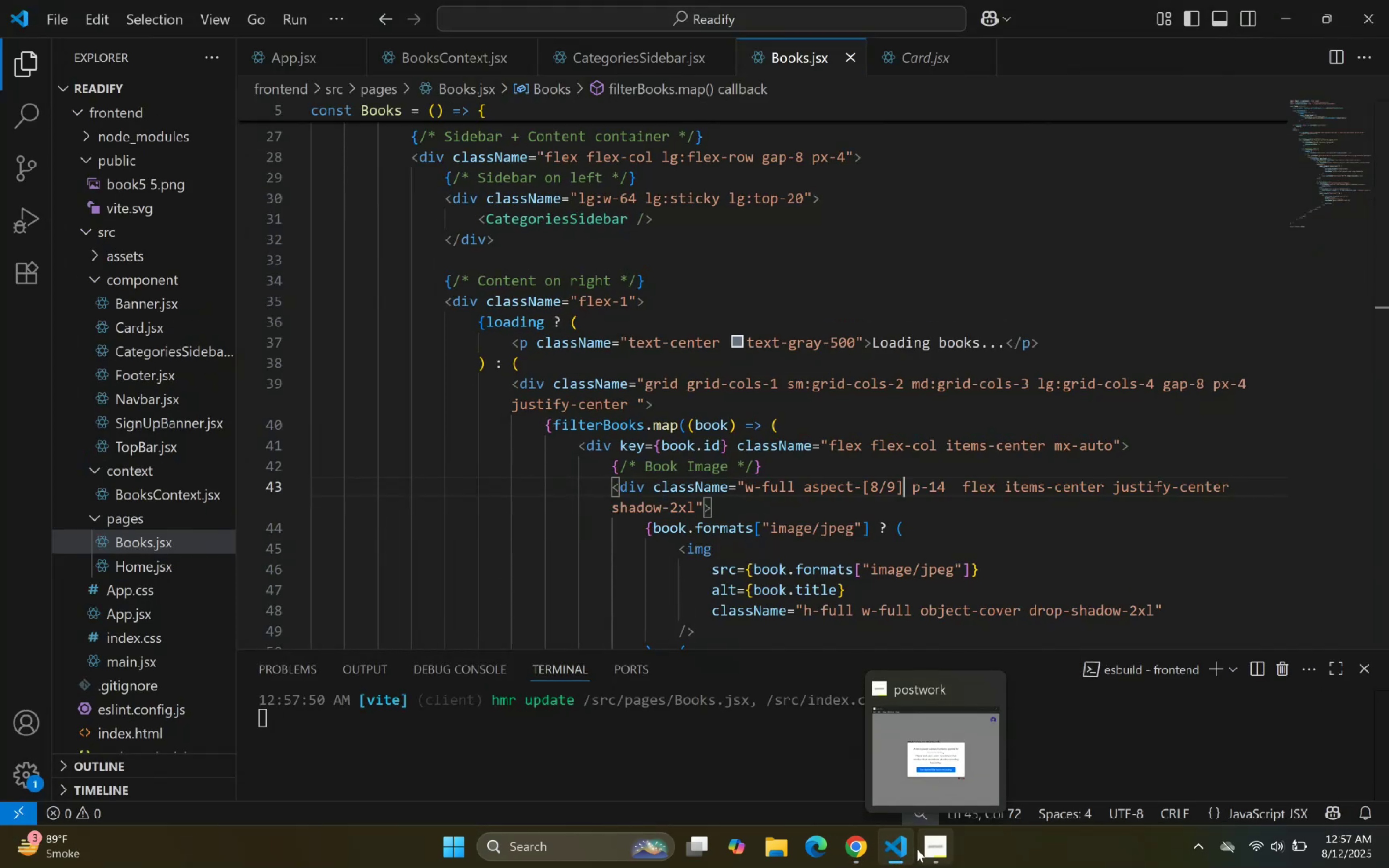 
hold_key(key=Backspace, duration=0.74)
 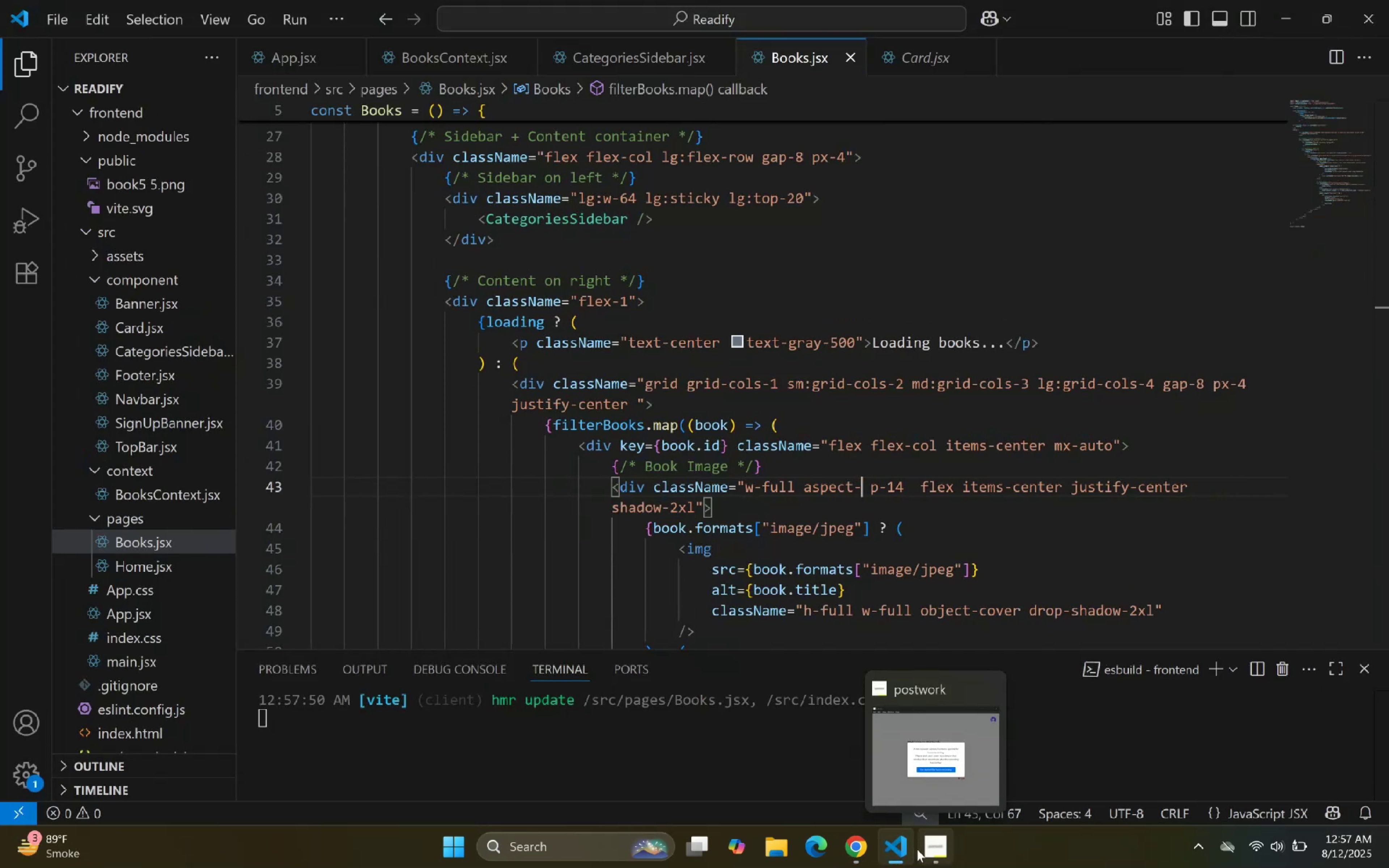 
key(Backspace)
 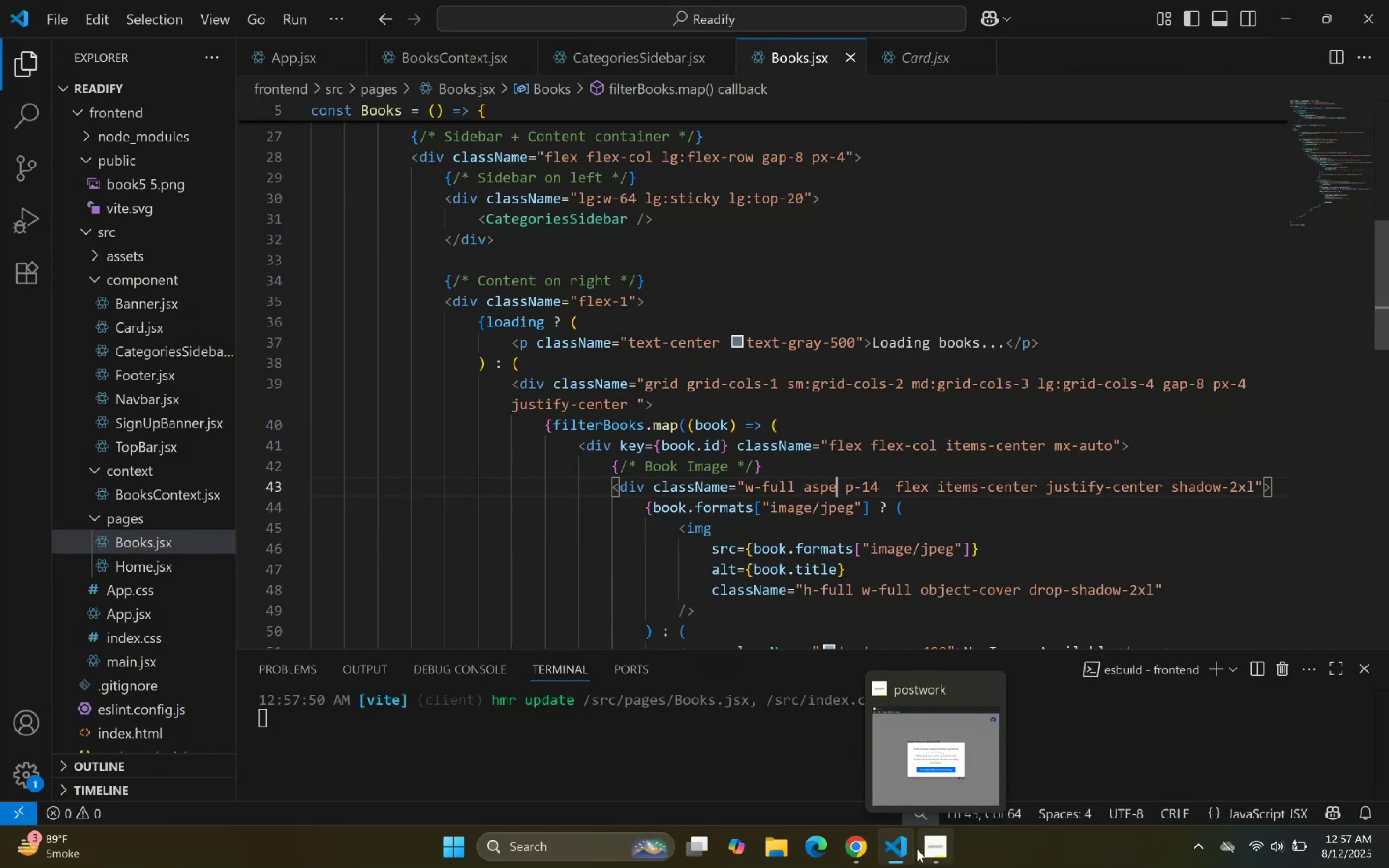 
key(Backspace)
 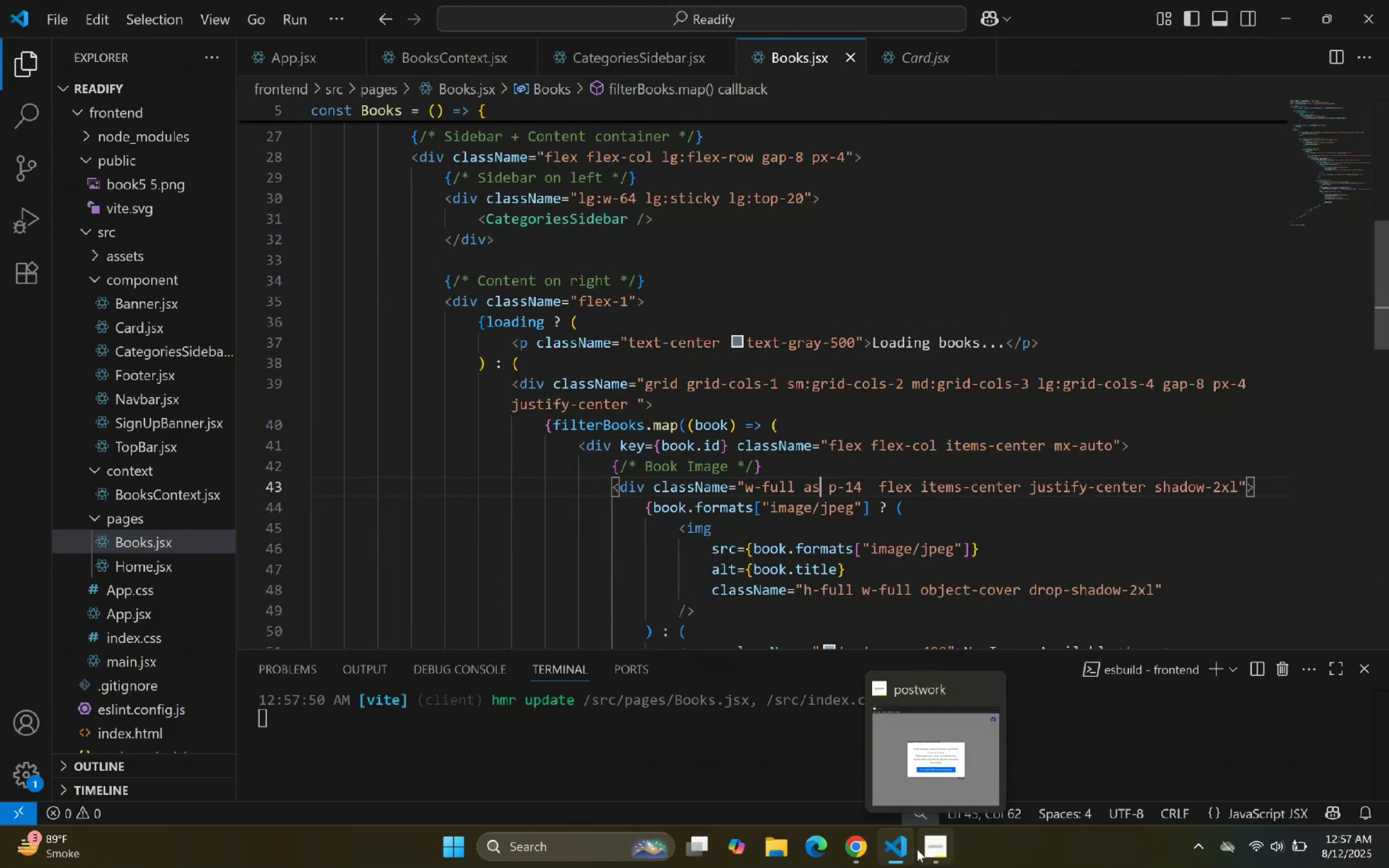 
key(Backspace)
 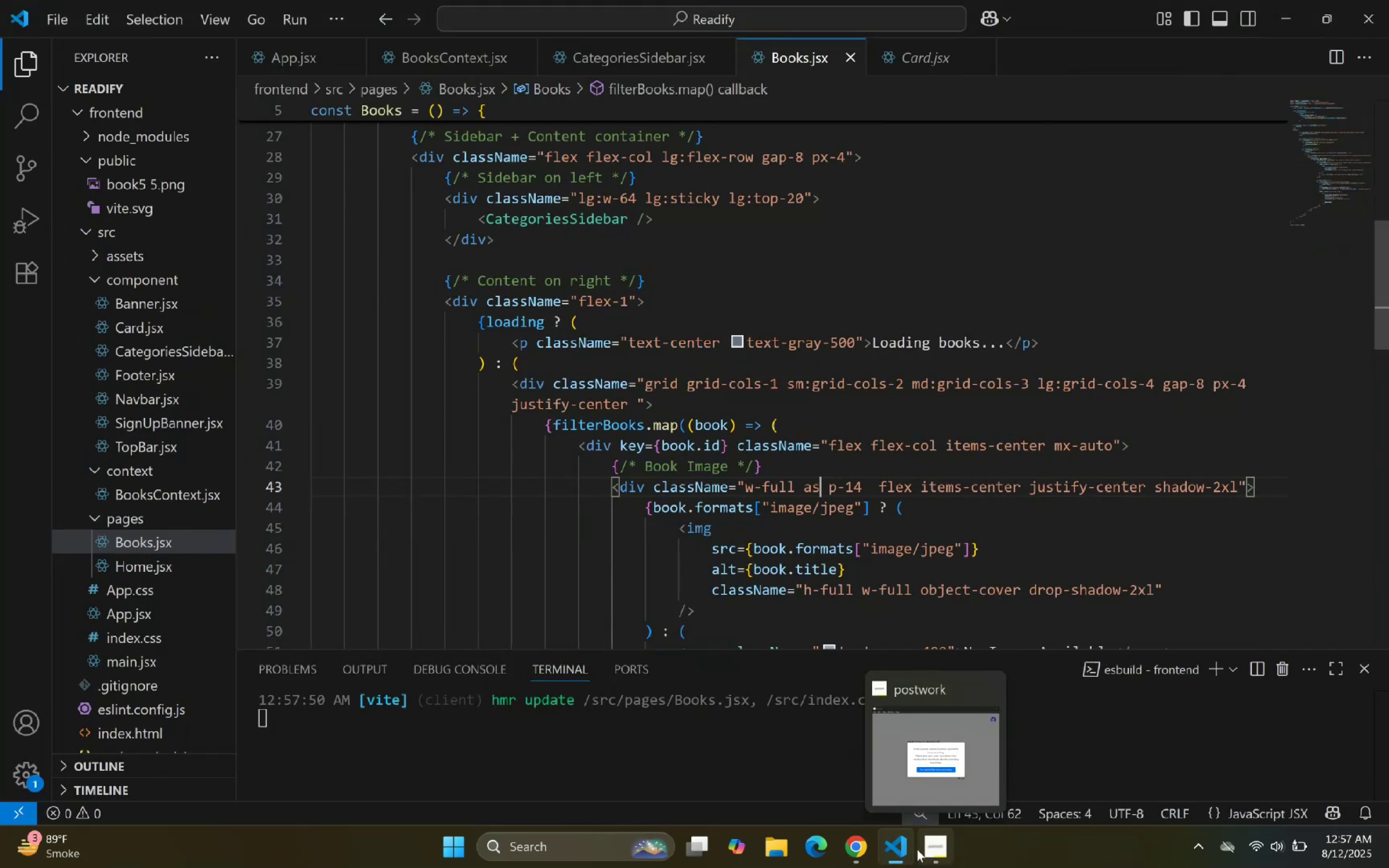 
key(Backspace)
 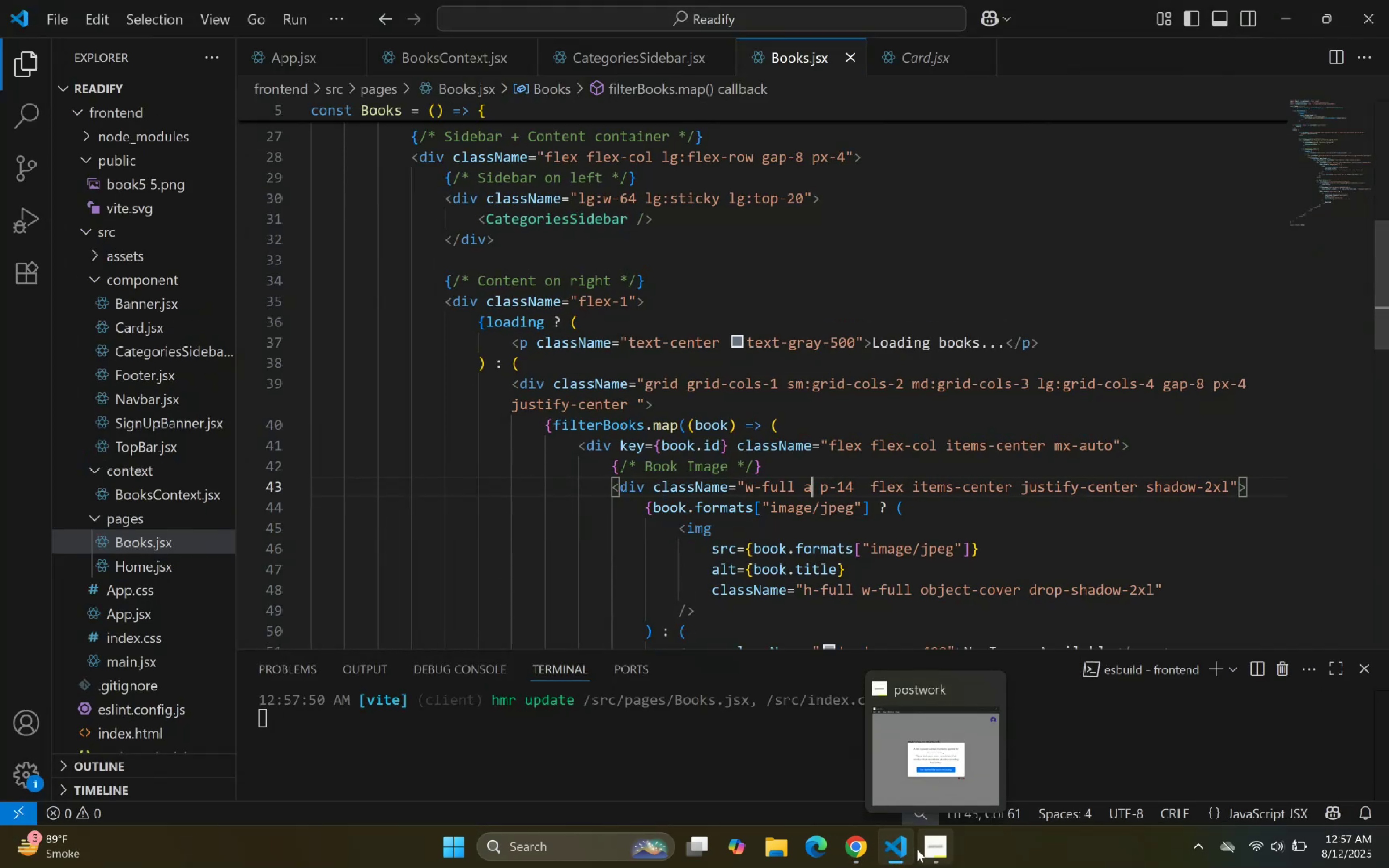 
key(Backspace)
 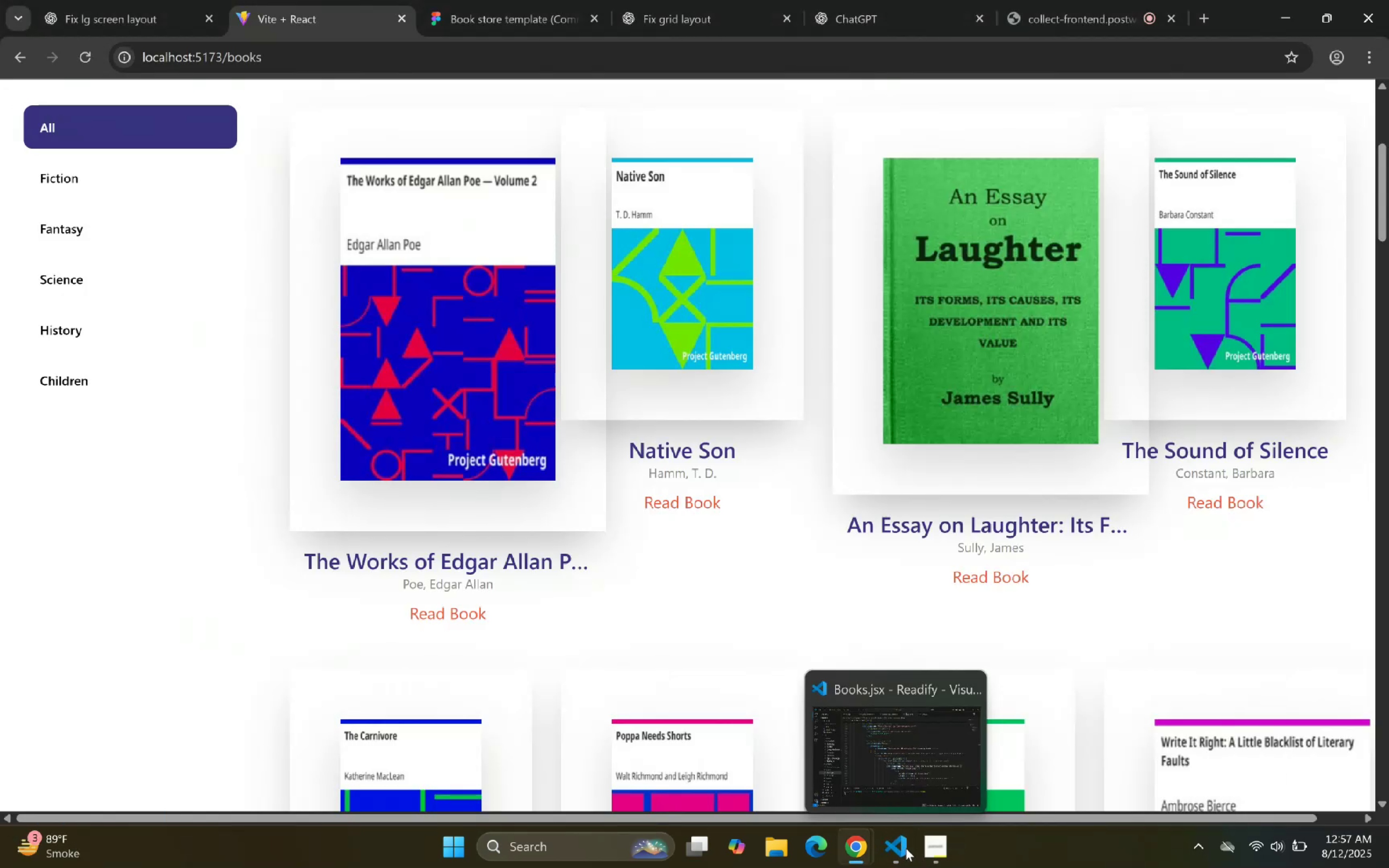 
left_click([906, 848])
 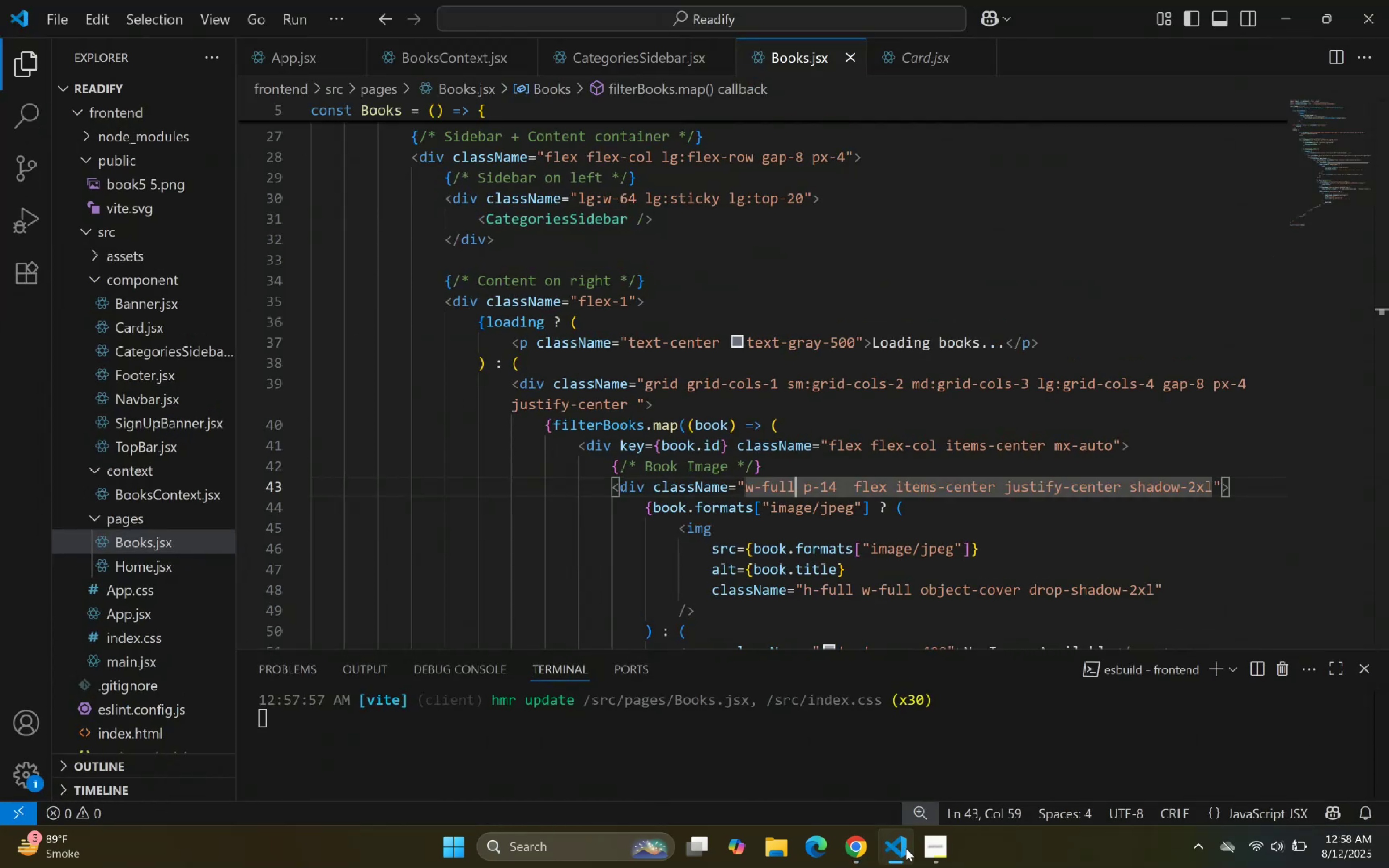 
type( h-full)
 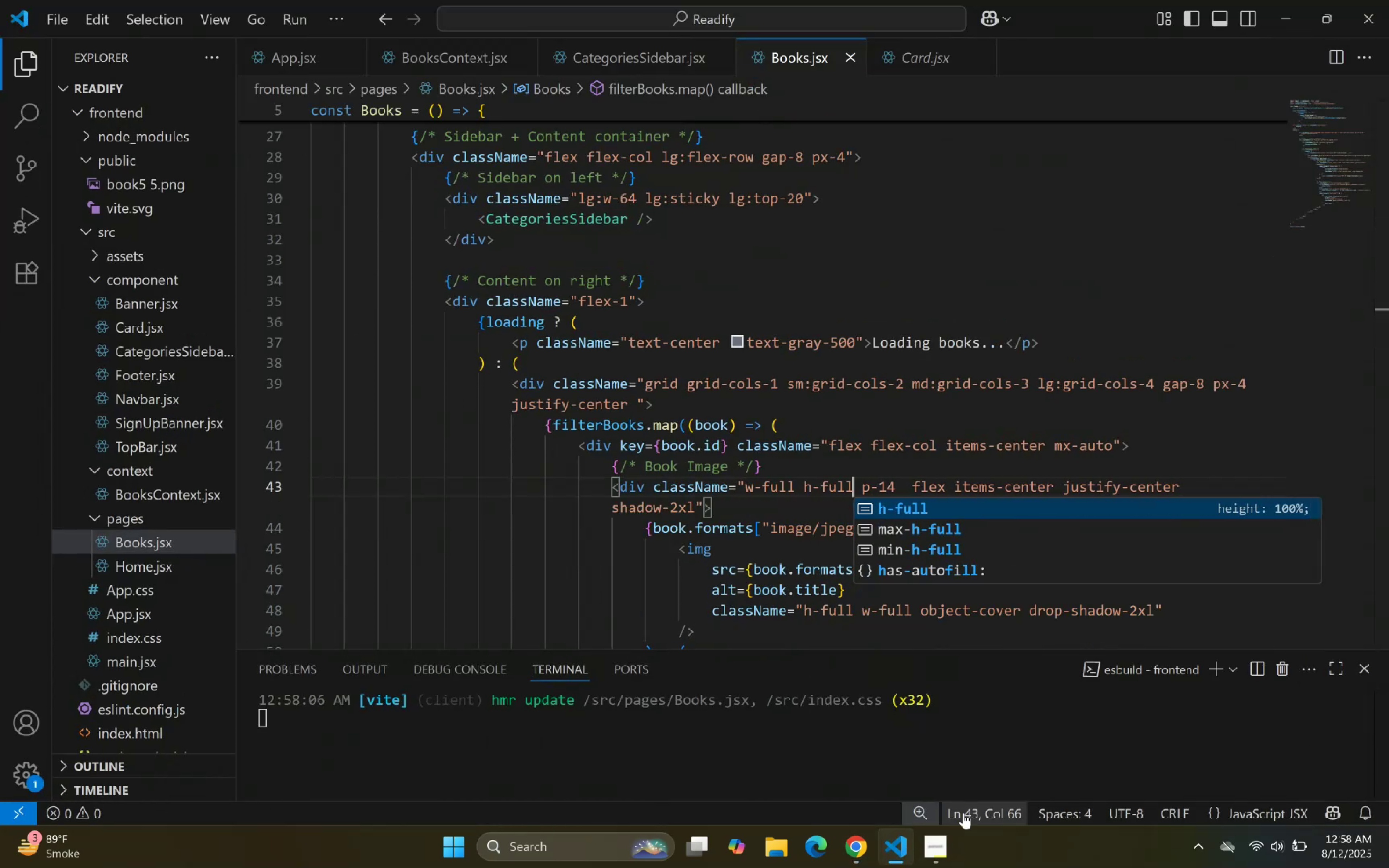 
left_click([885, 846])
 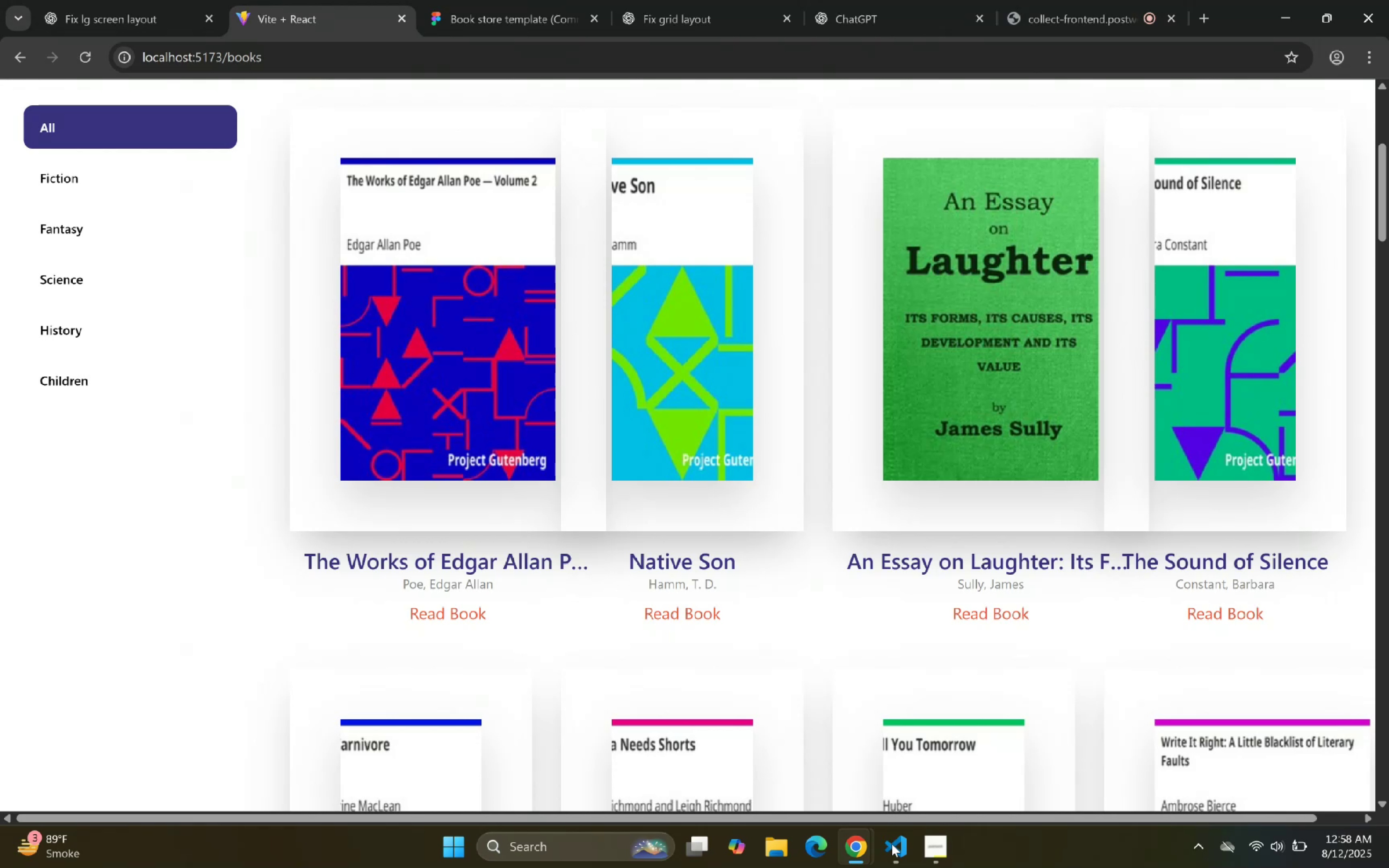 
scroll: coordinate [838, 619], scroll_direction: down, amount: 6.0
 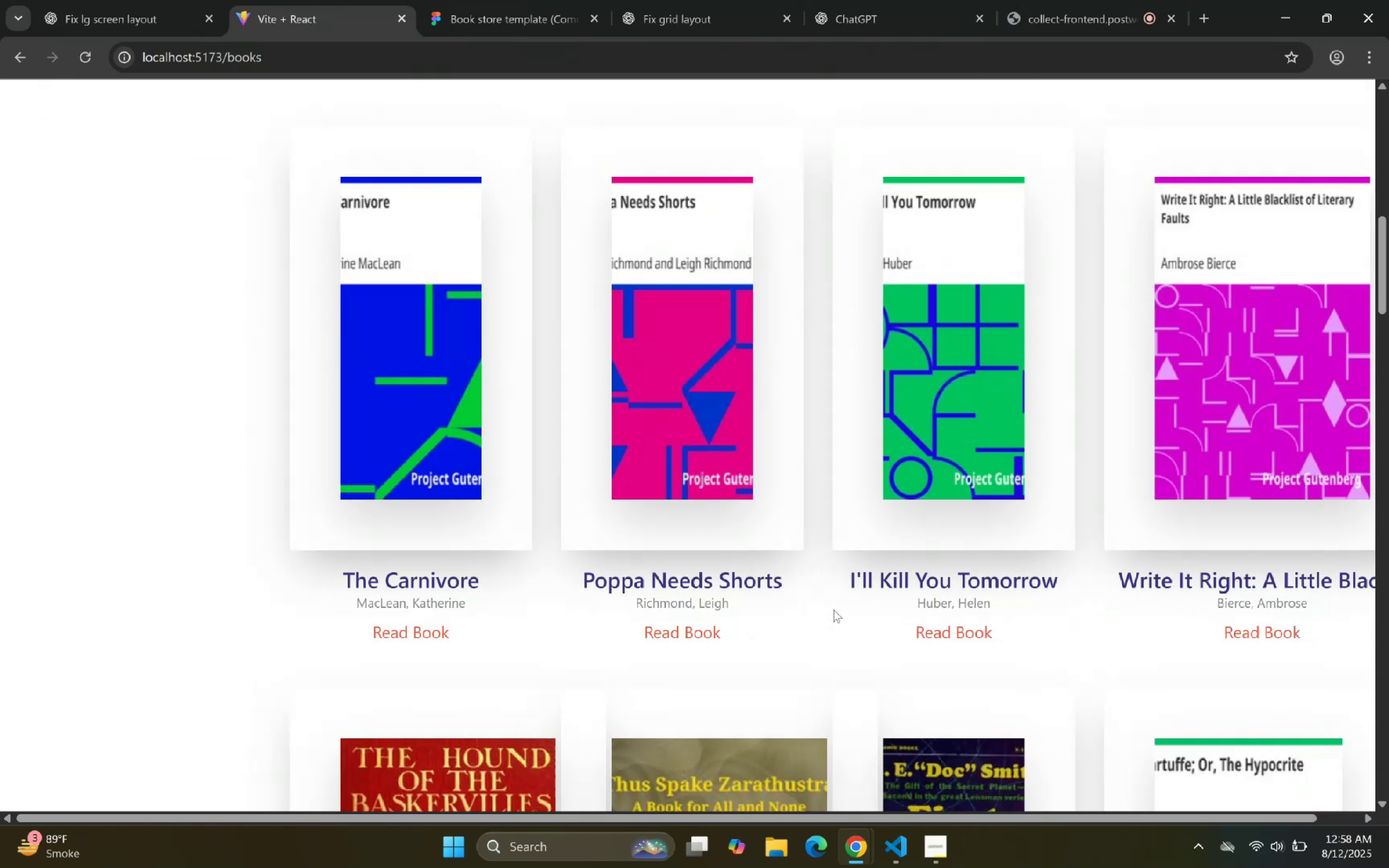 
scroll: coordinate [831, 610], scroll_direction: up, amount: 7.0
 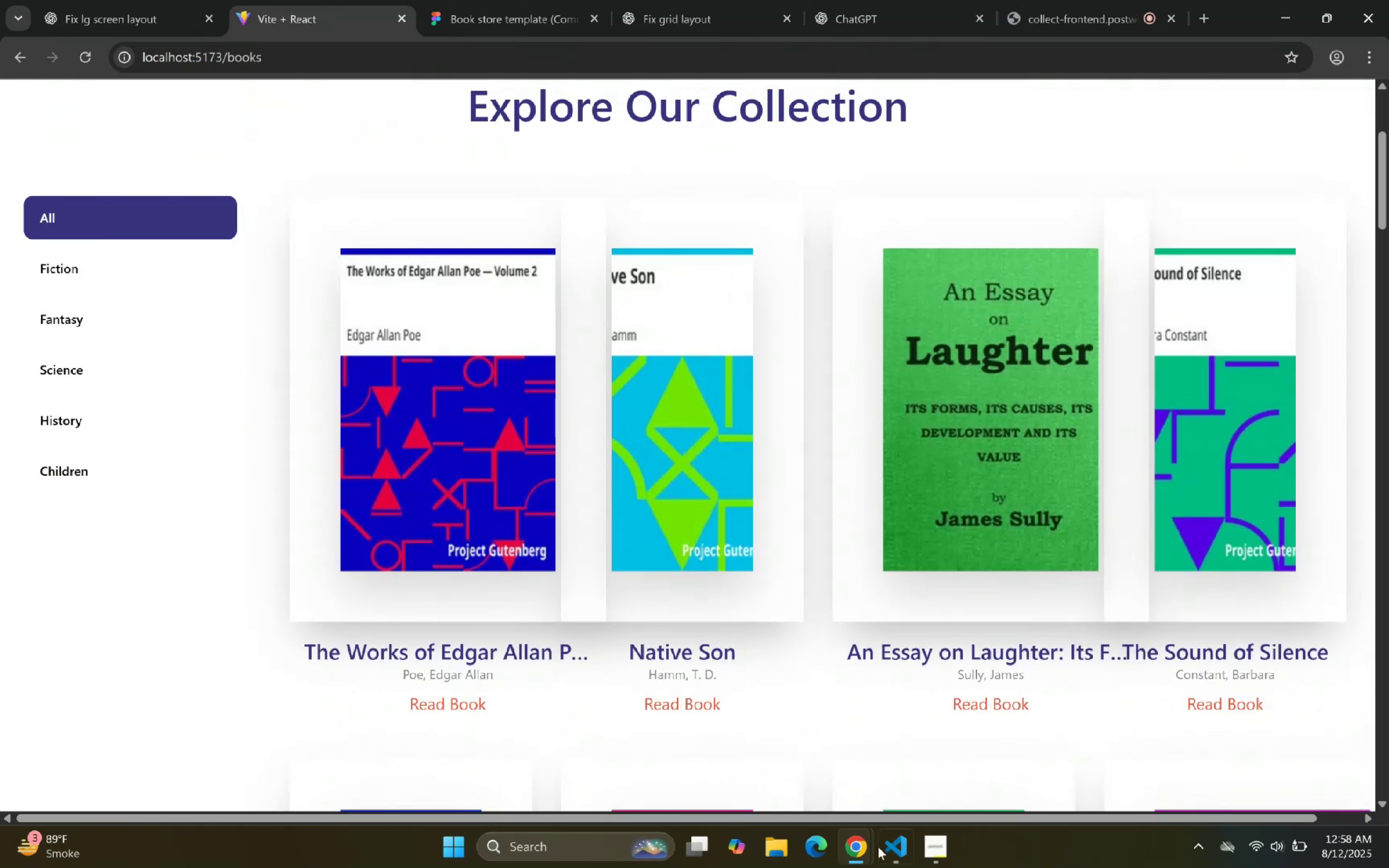 
left_click_drag(start_coordinate=[890, 863], to_coordinate=[892, 862])
 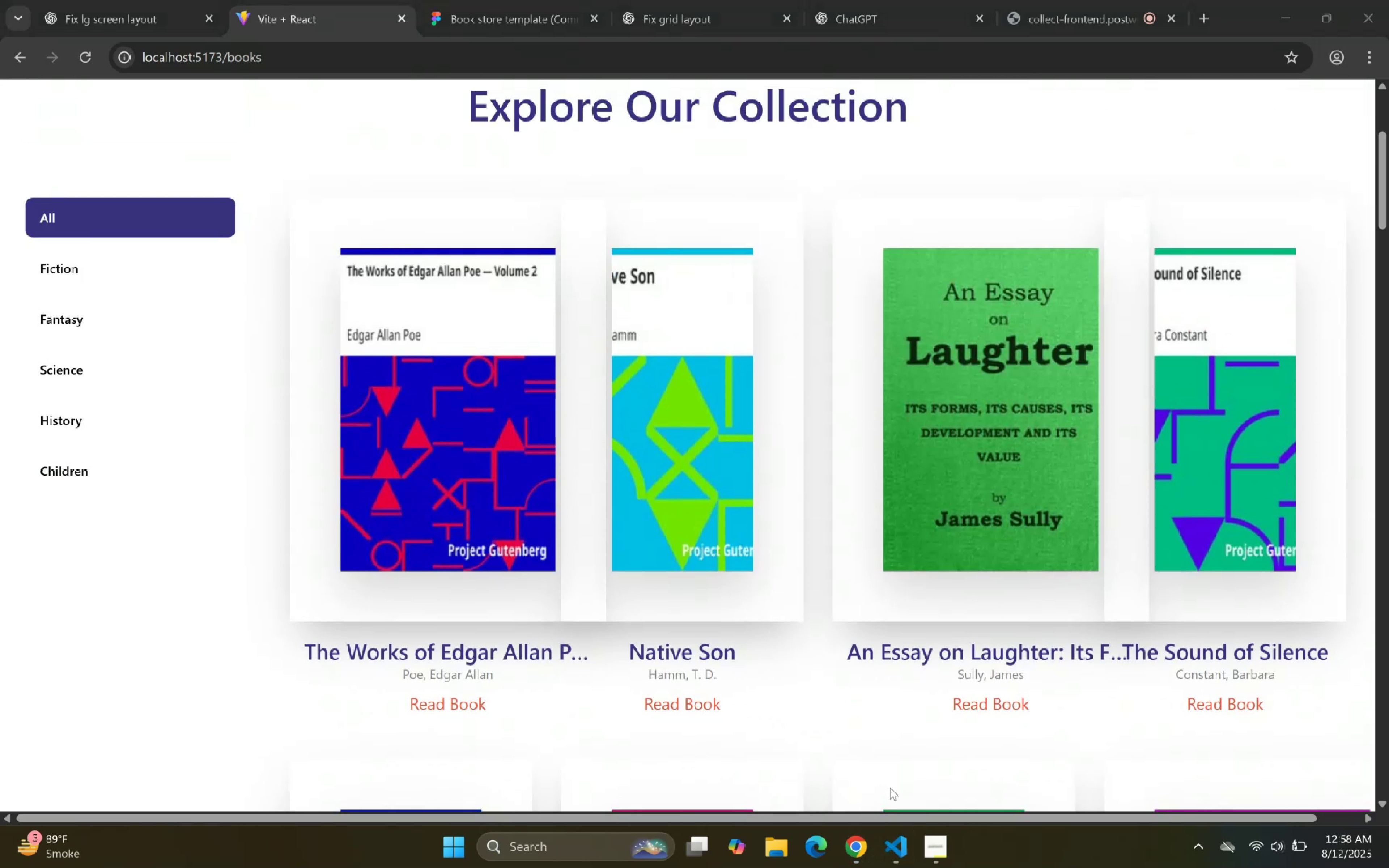 
left_click([892, 848])
 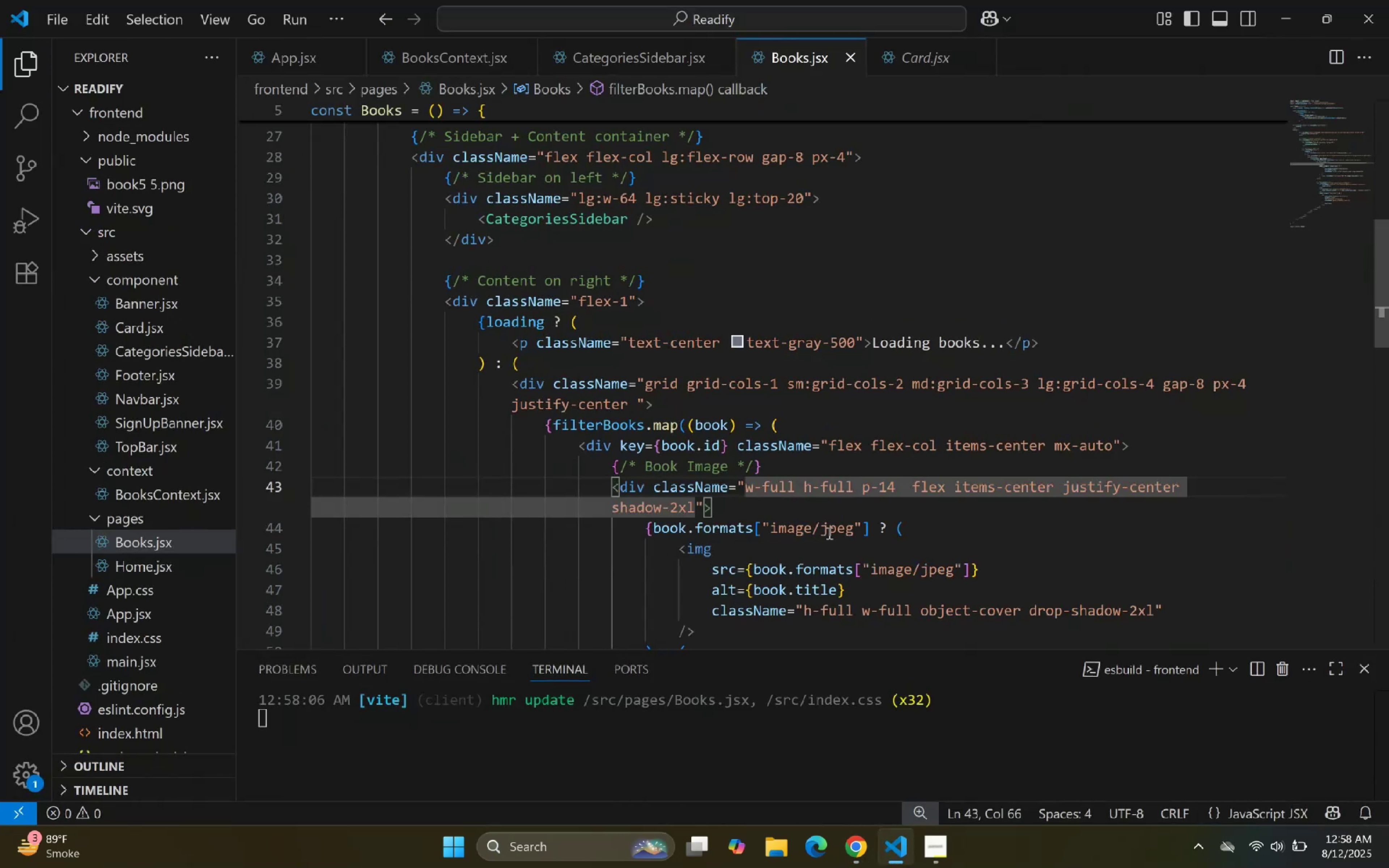 
double_click([799, 406])
 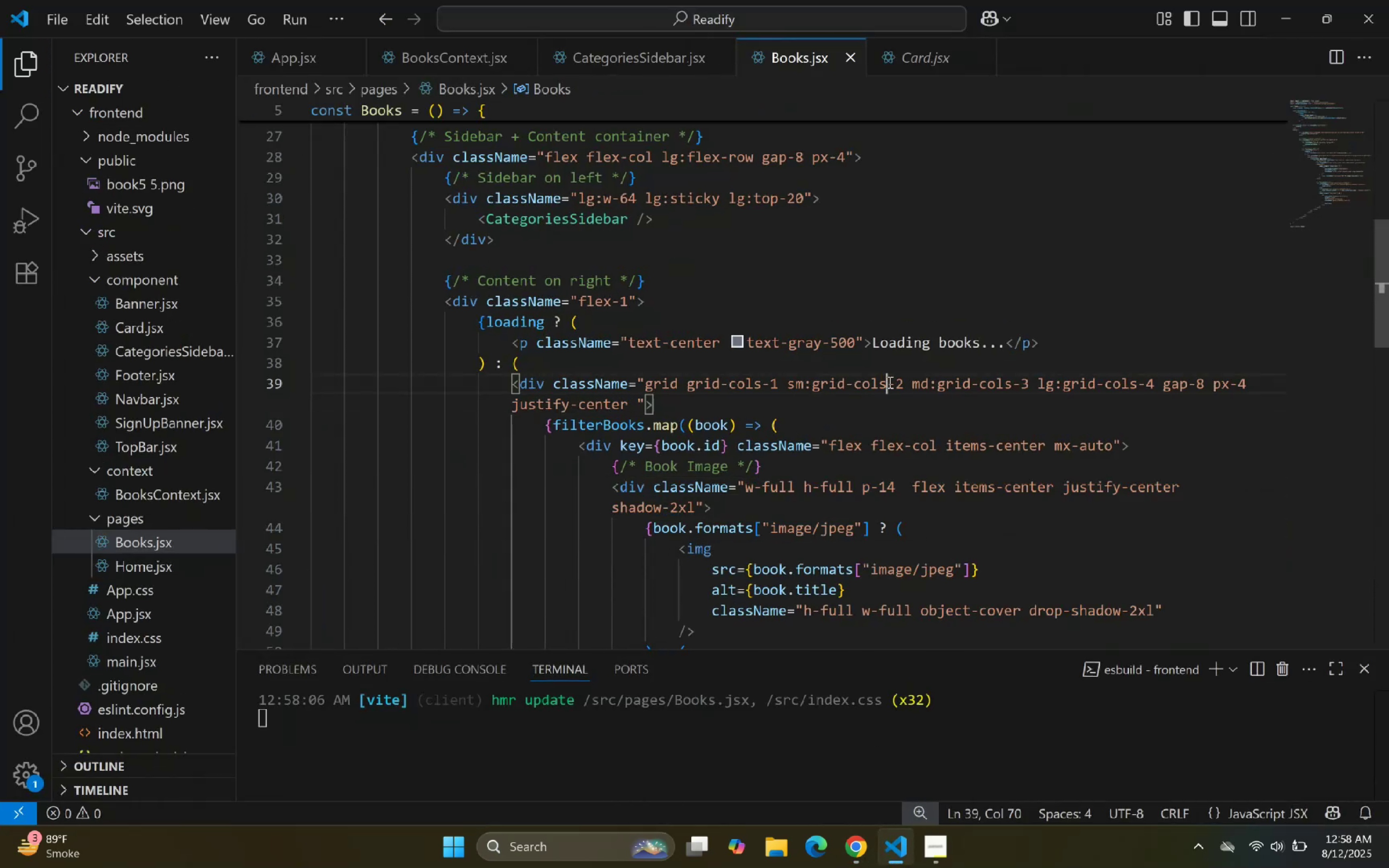 
triple_click([1024, 405])
 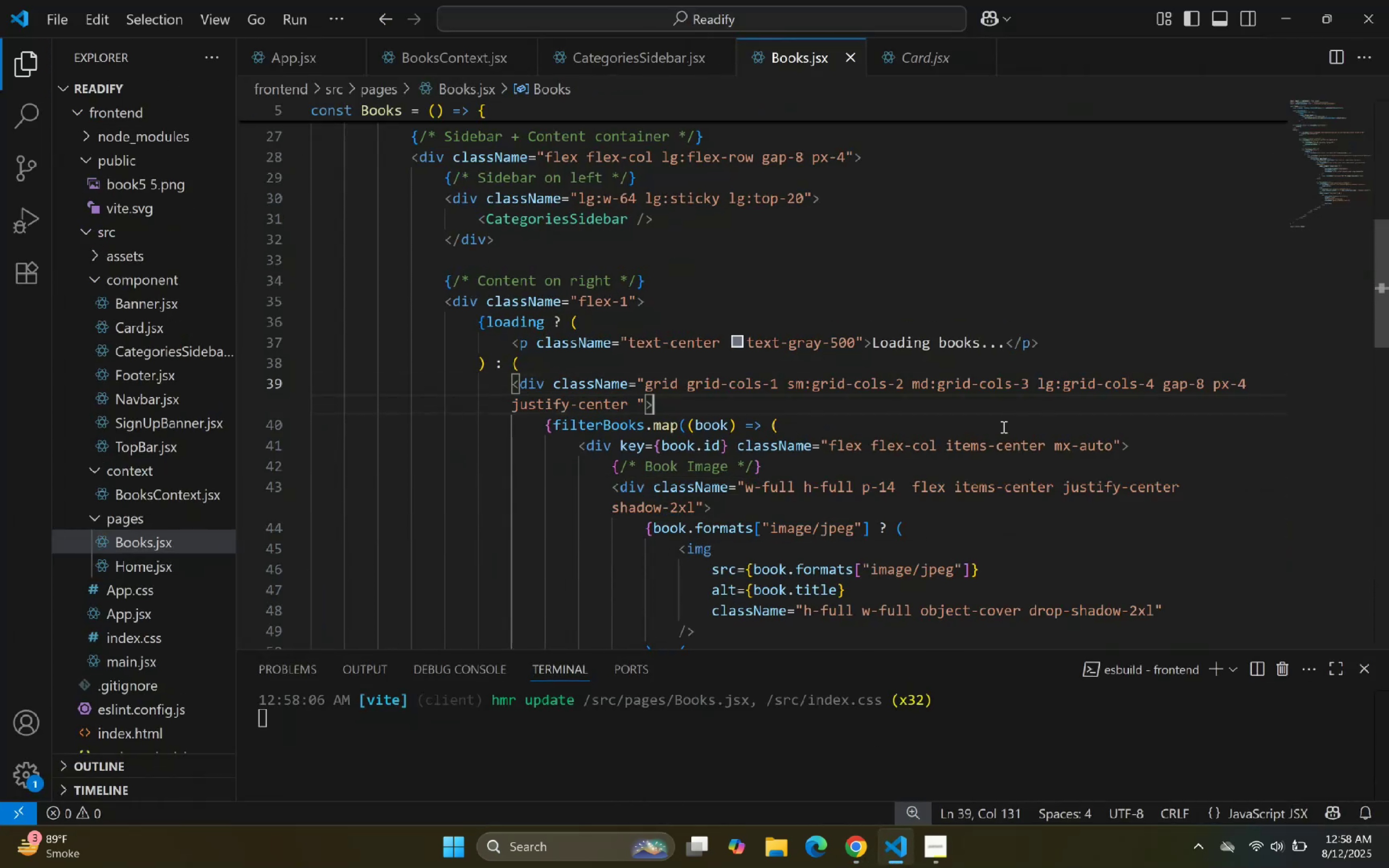 
triple_click([975, 447])
 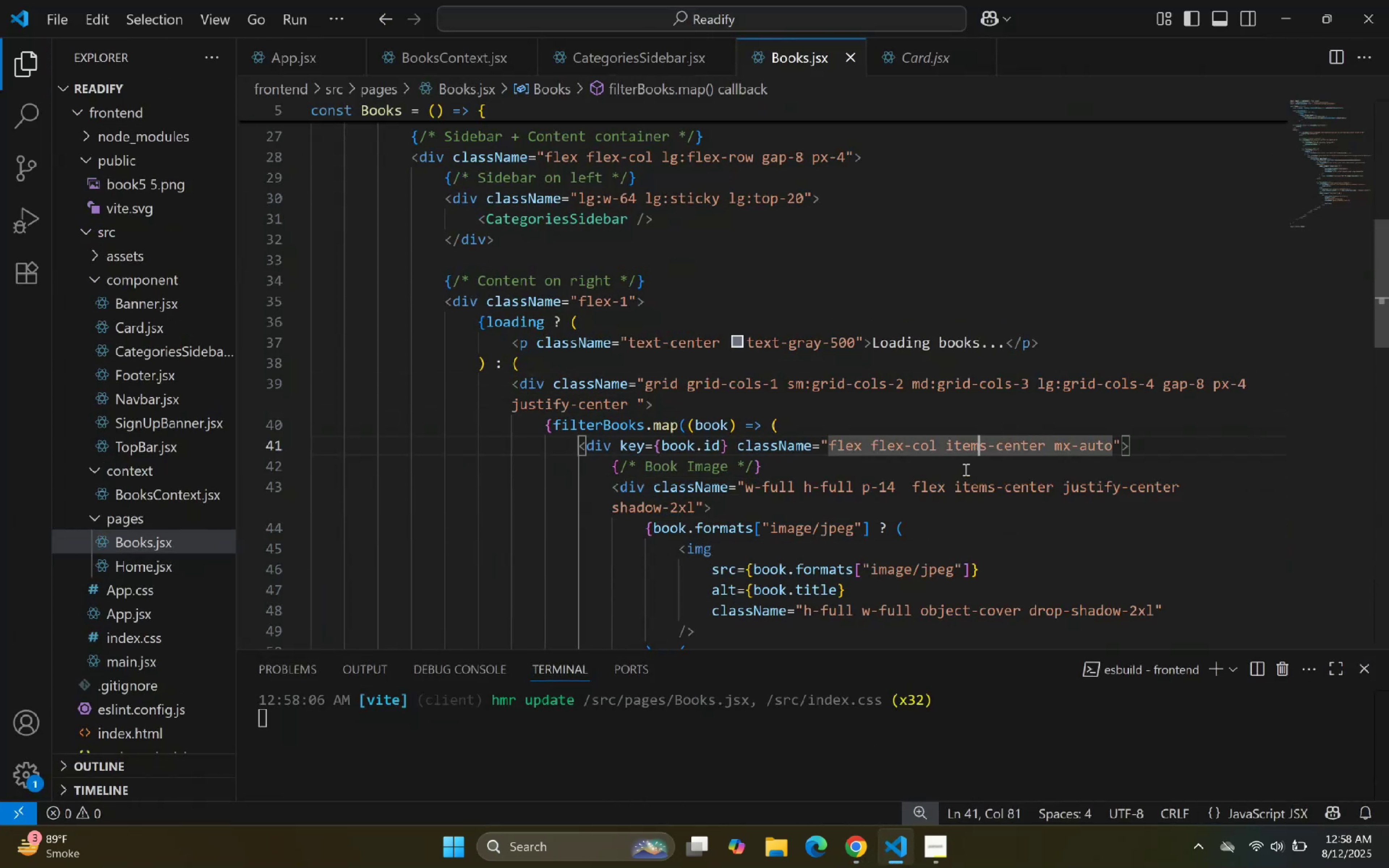 
triple_click([958, 480])
 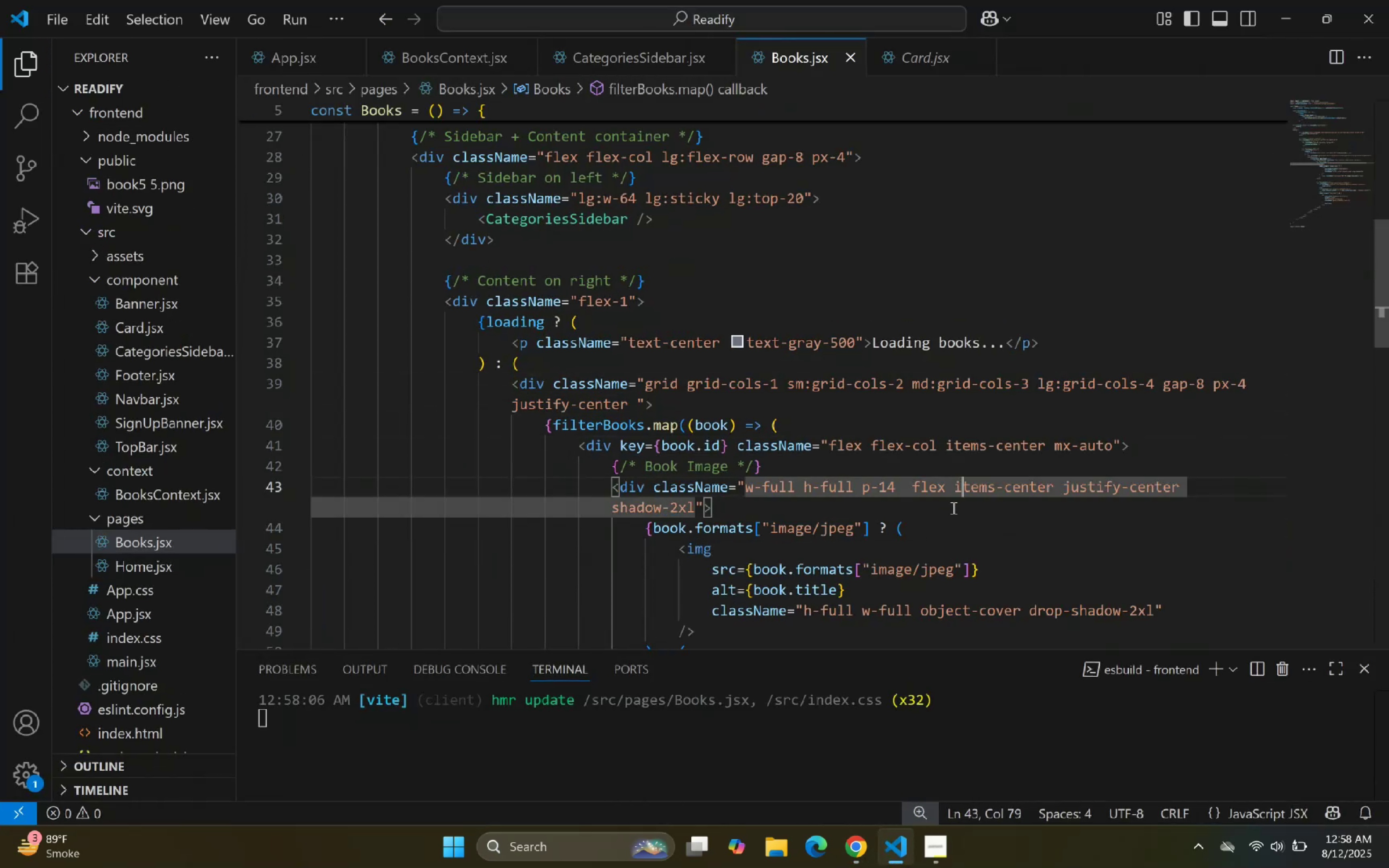 
triple_click([952, 507])
 